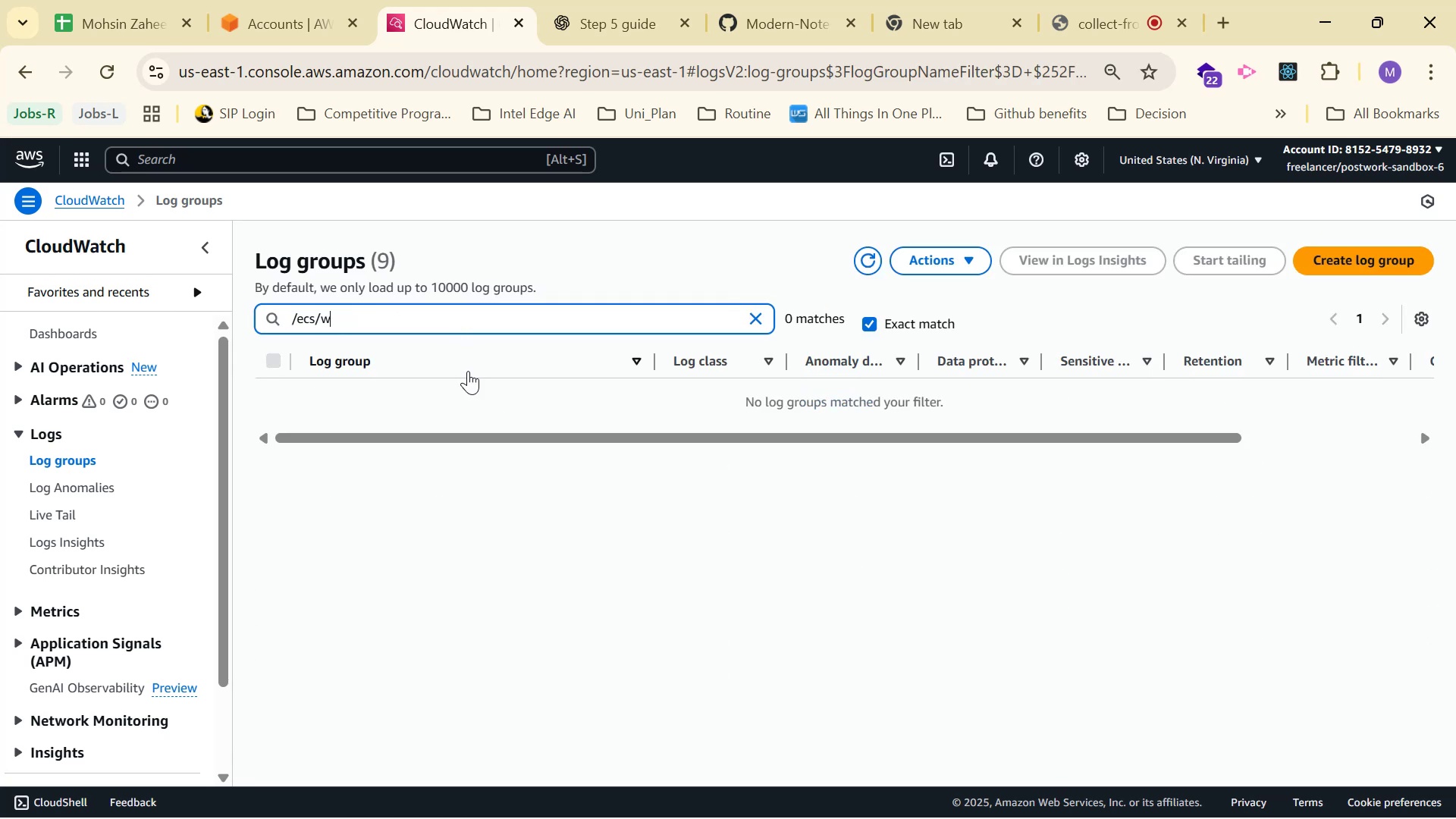 
key(Backspace)
 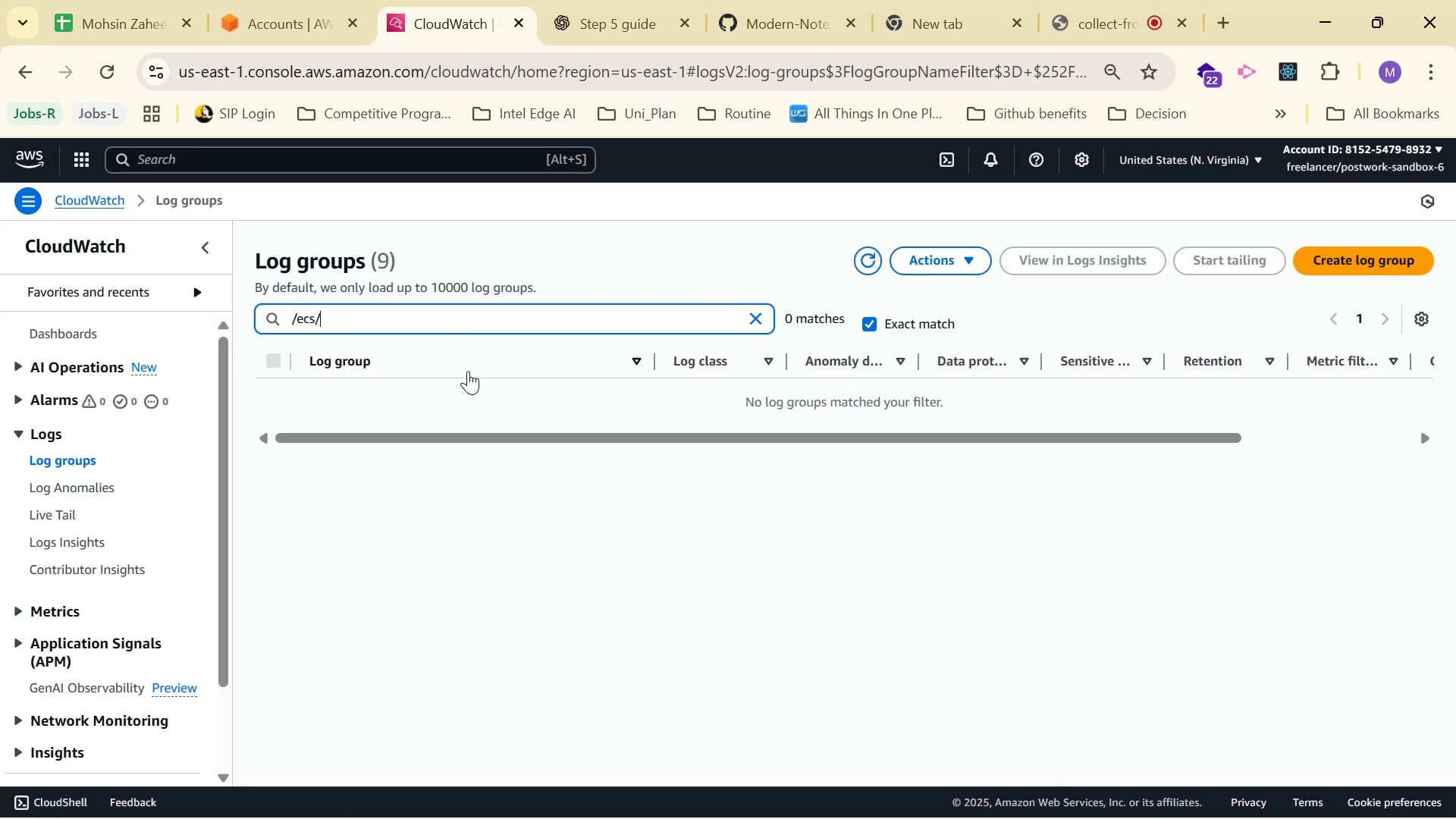 
key(Backspace)
 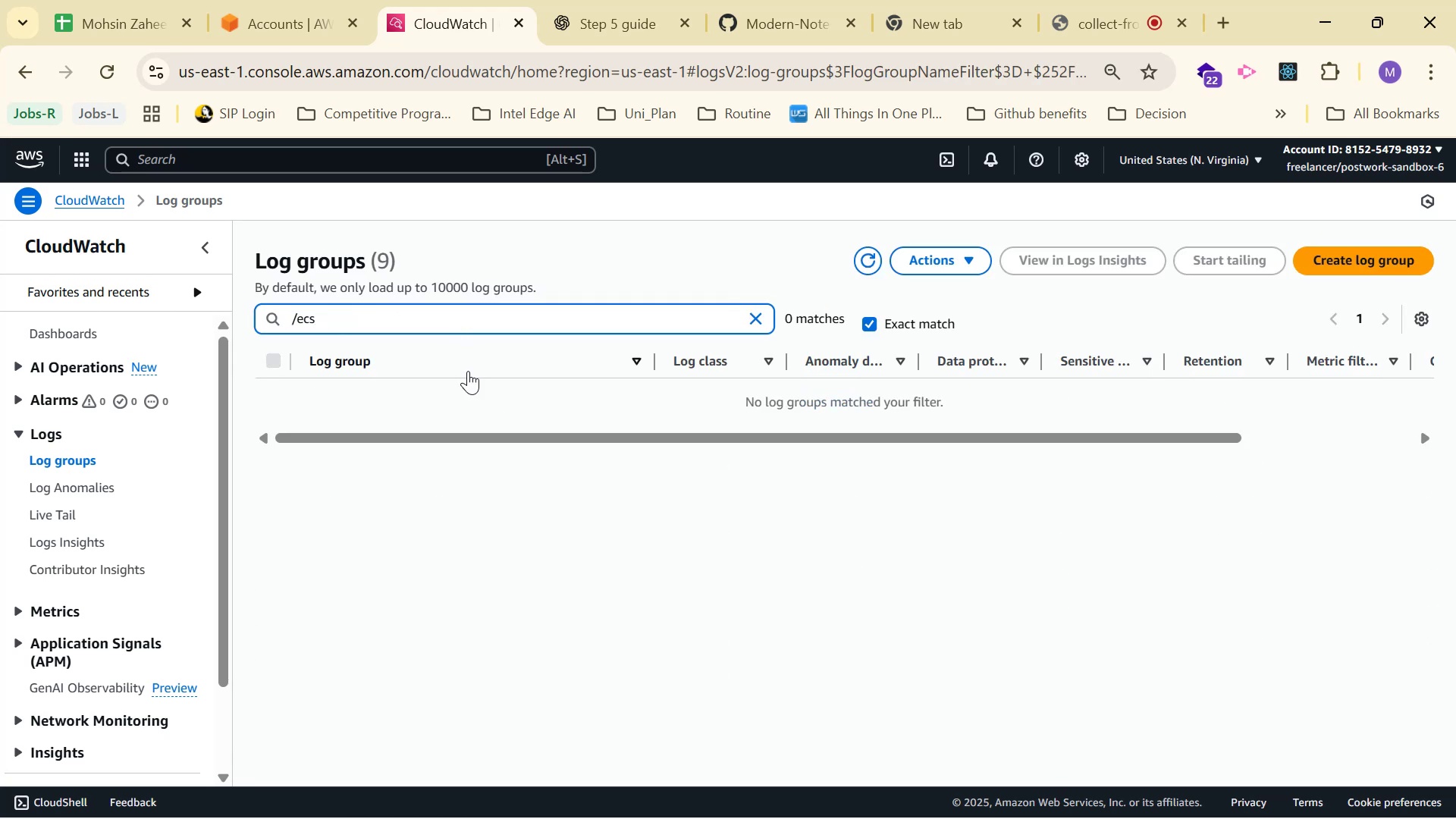 
key(Backspace)
 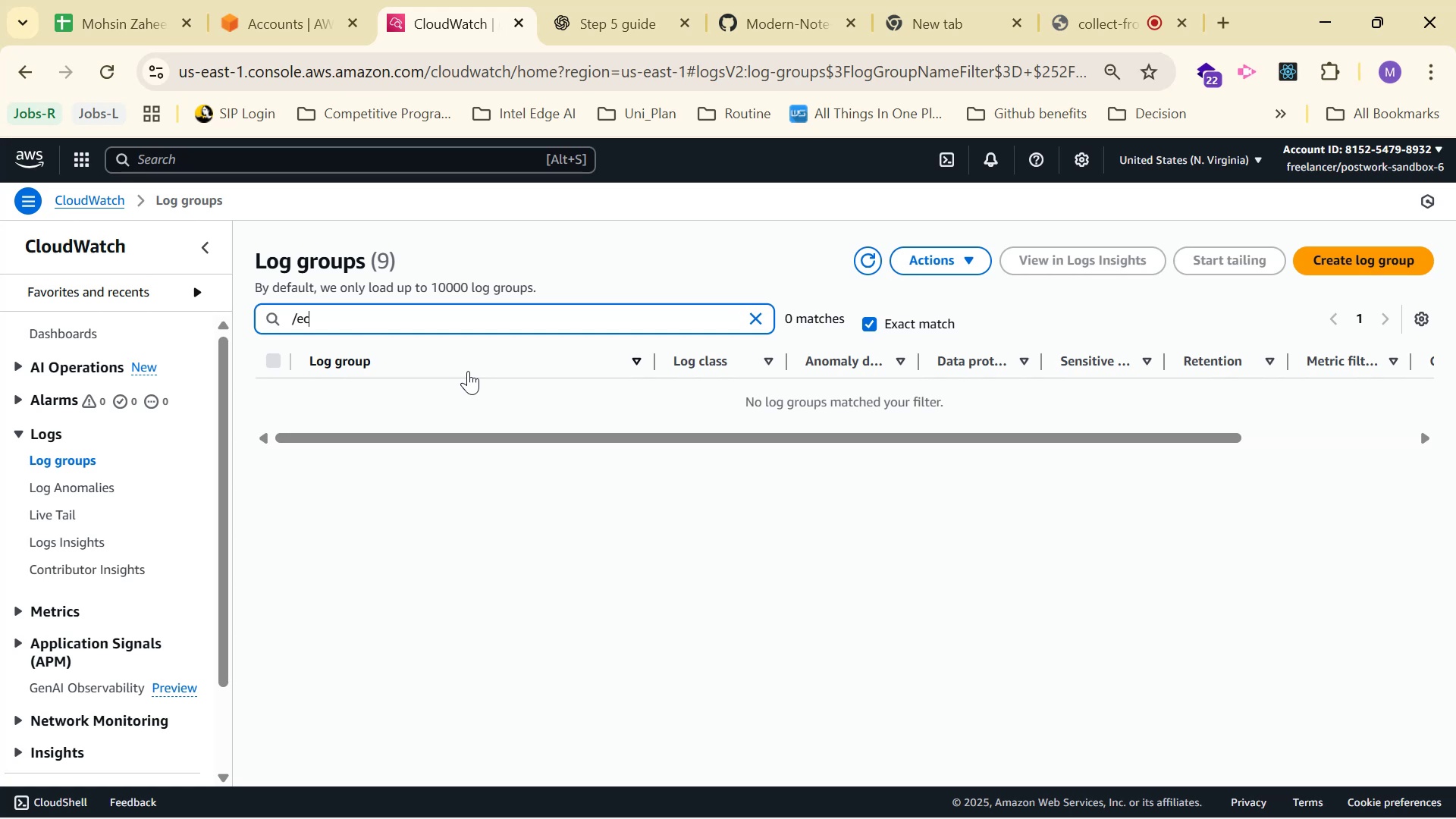 
key(Backspace)
 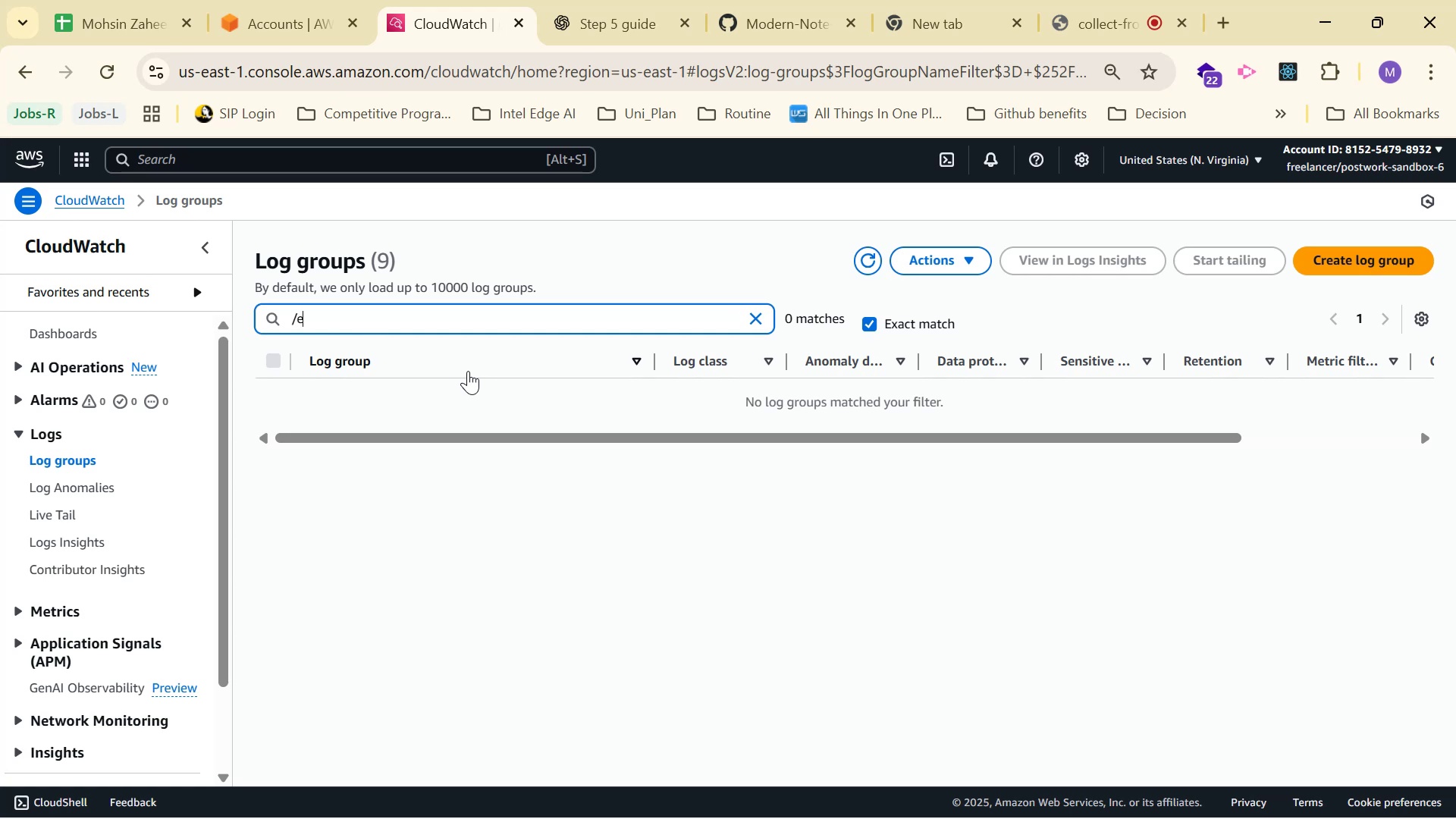 
key(Backspace)
 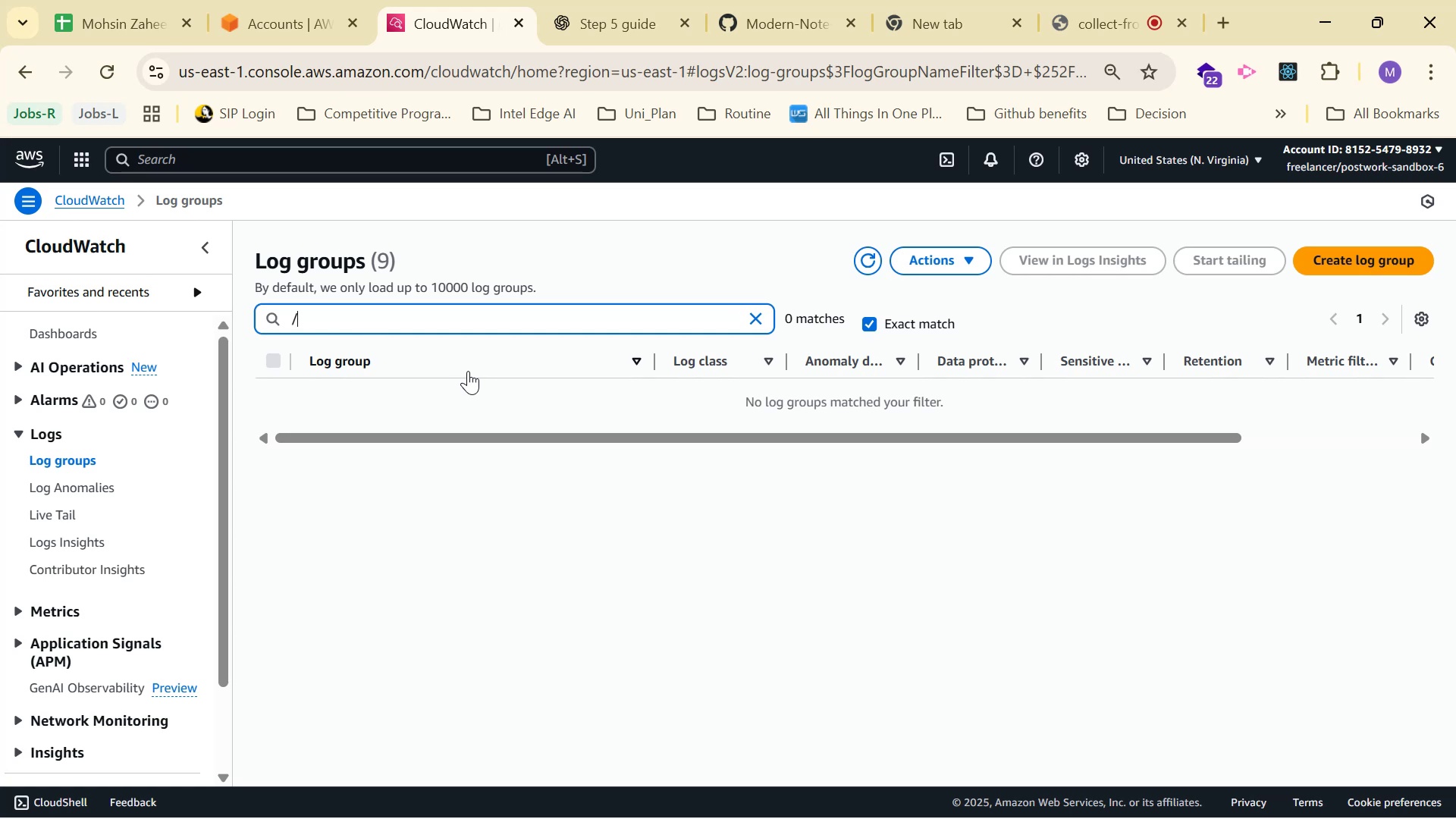 
key(Backspace)
 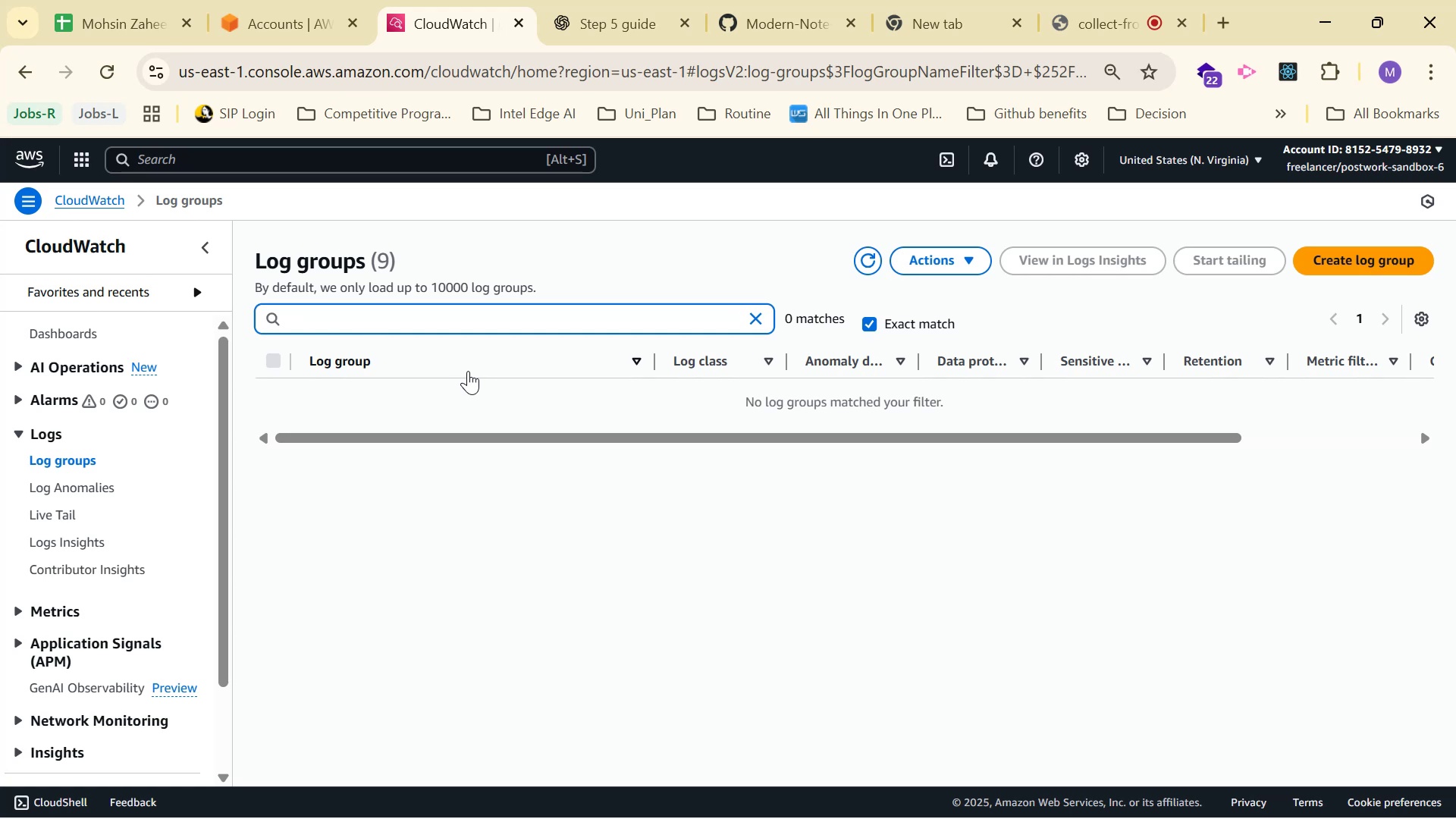 
key(Backspace)
 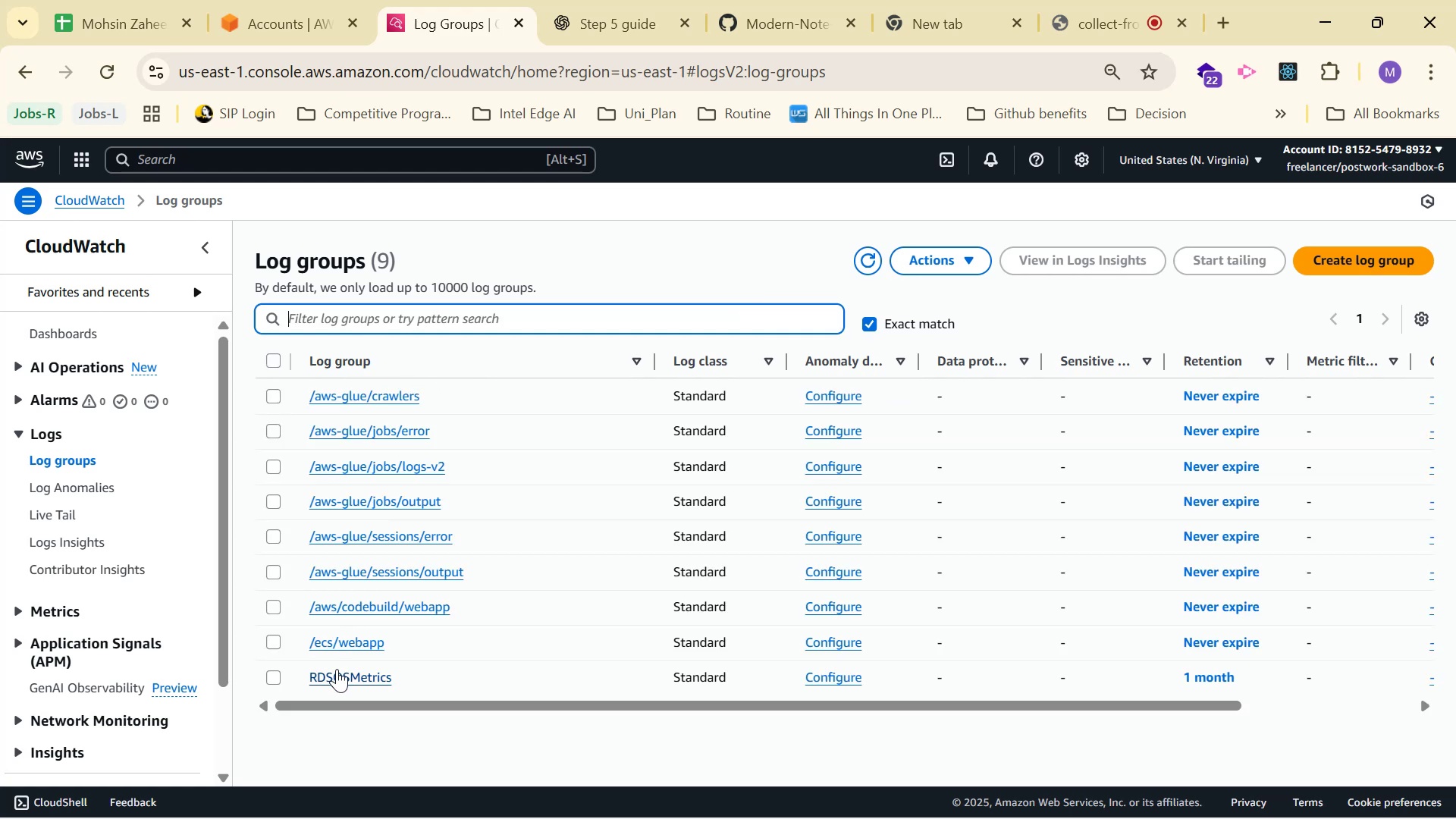 
left_click([345, 649])
 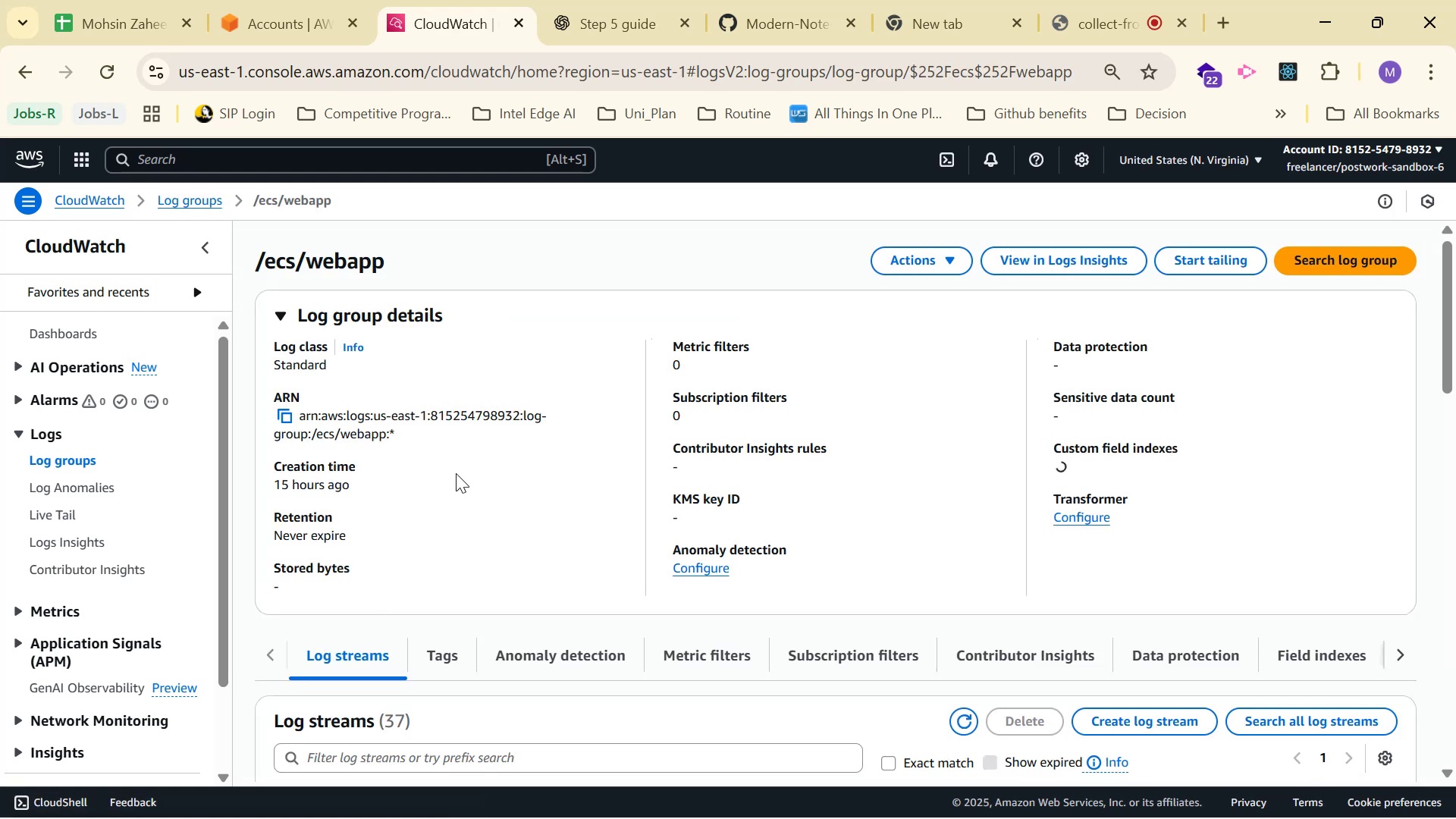 
left_click([576, 0])
 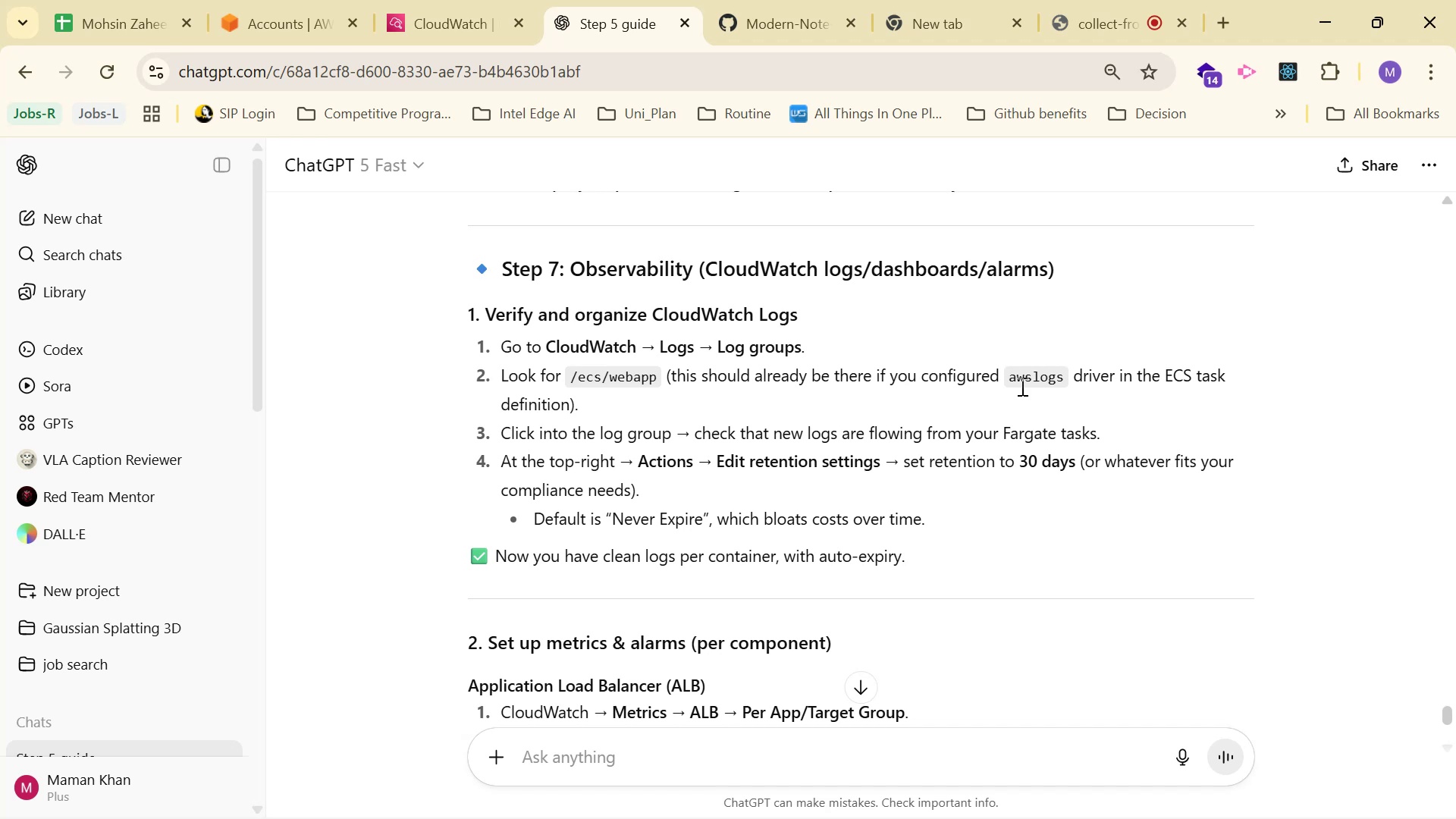 
scroll: coordinate [1247, 353], scroll_direction: down, amount: 1.0
 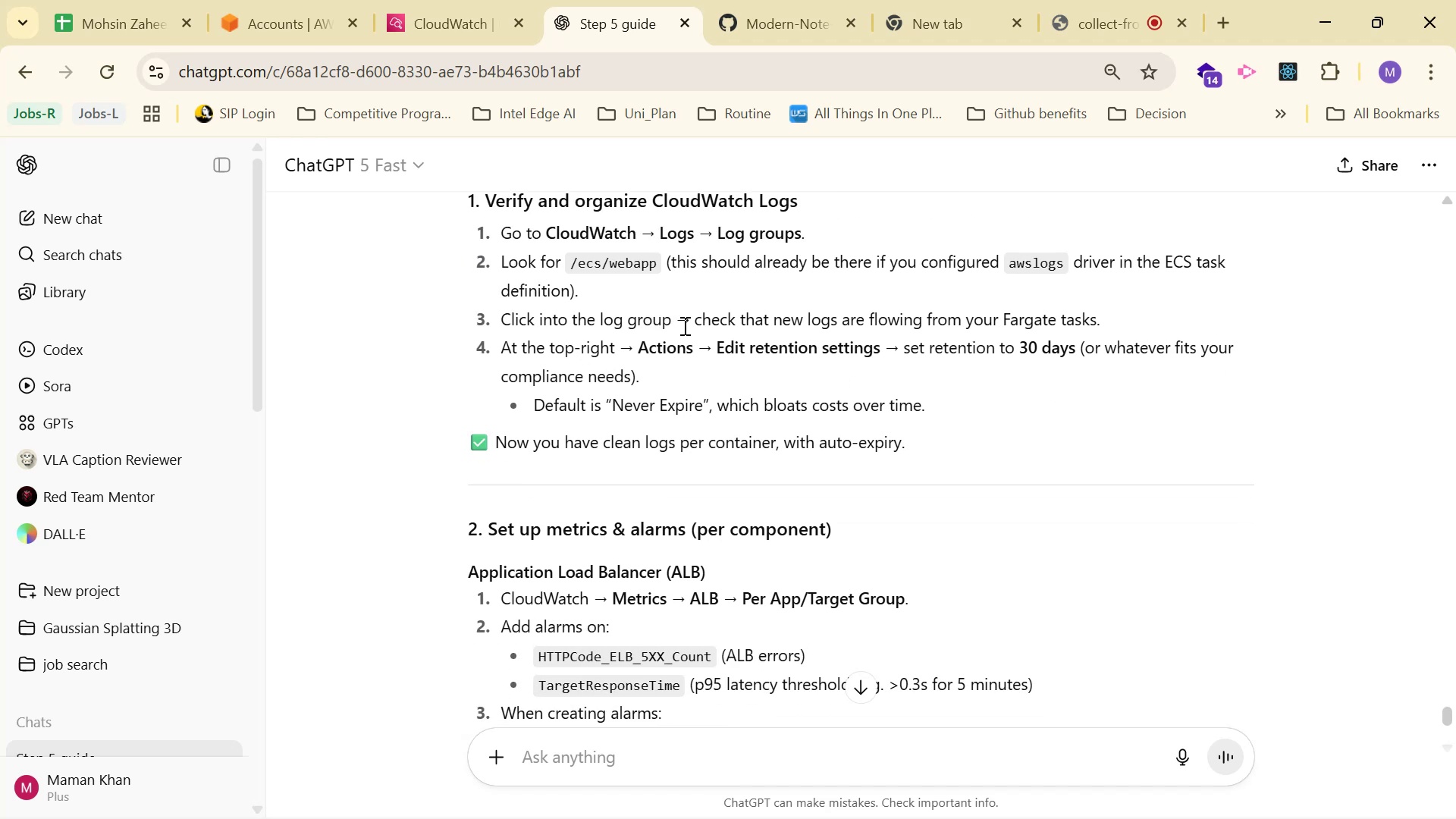 
wait(8.48)
 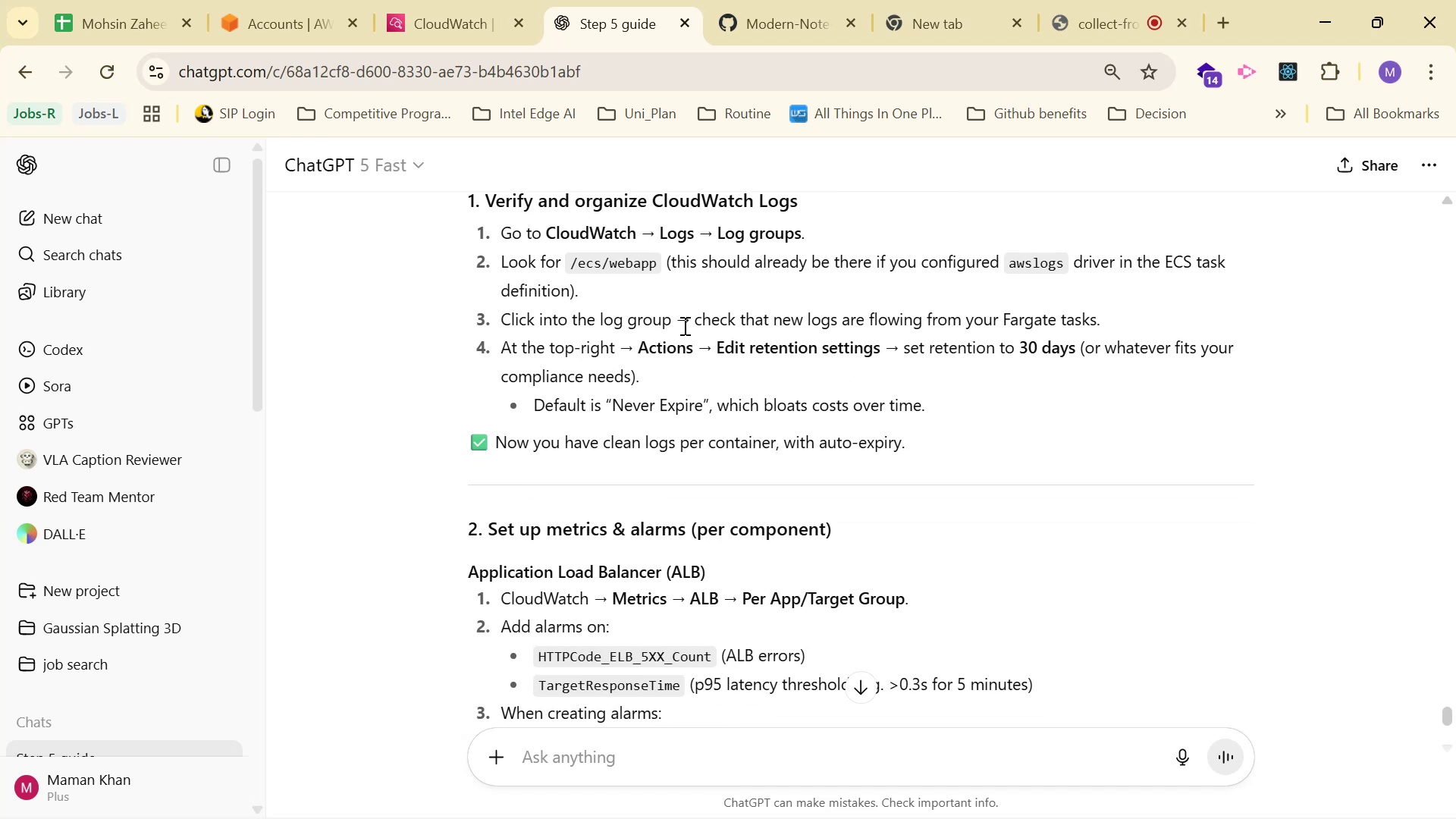 
mouse_move([458, 41])
 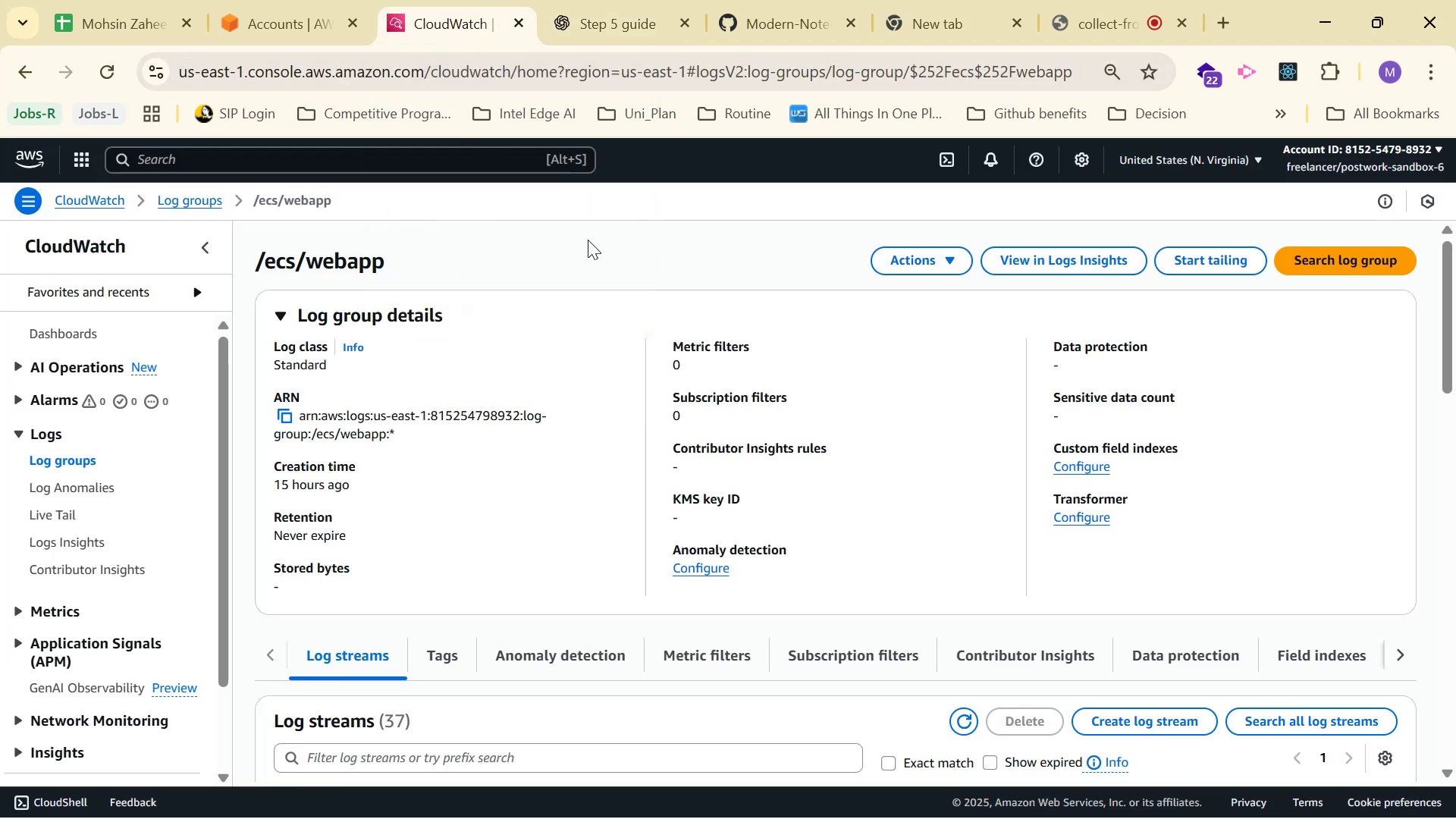 
scroll: coordinate [599, 234], scroll_direction: down, amount: 4.0
 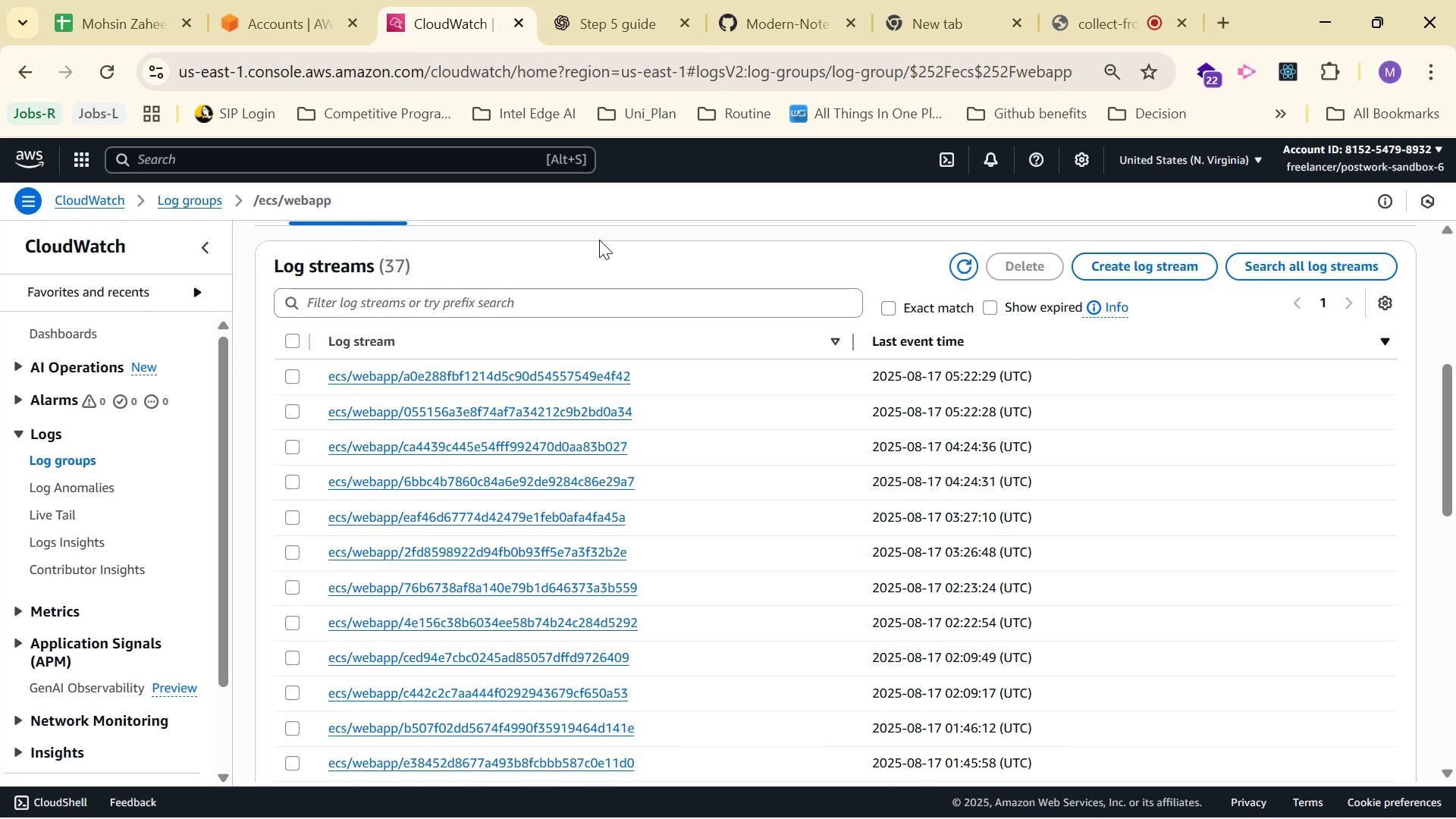 
scroll: coordinate [591, 246], scroll_direction: up, amount: 2.0
 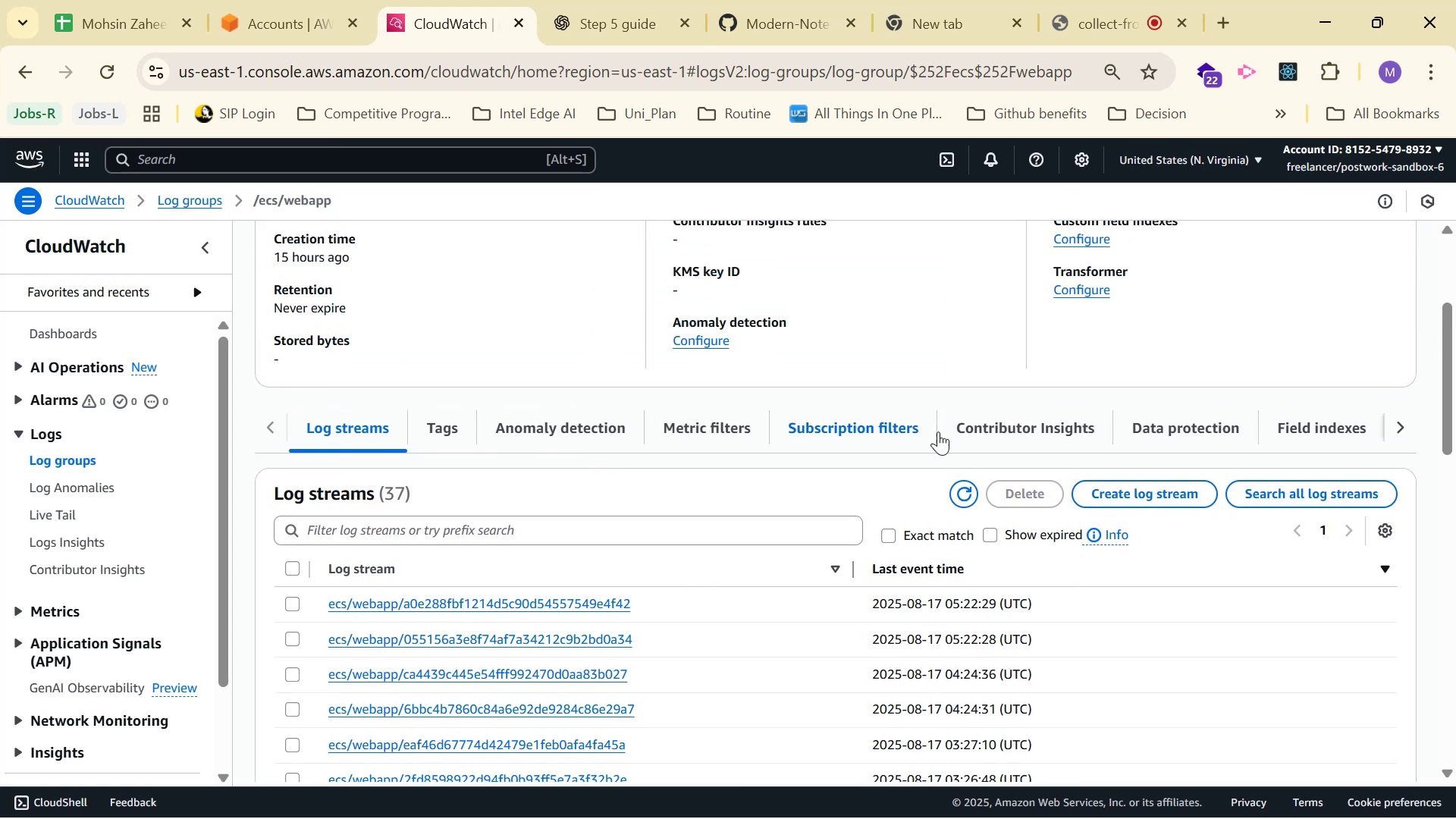 
scroll: coordinate [926, 488], scroll_direction: down, amount: 7.0
 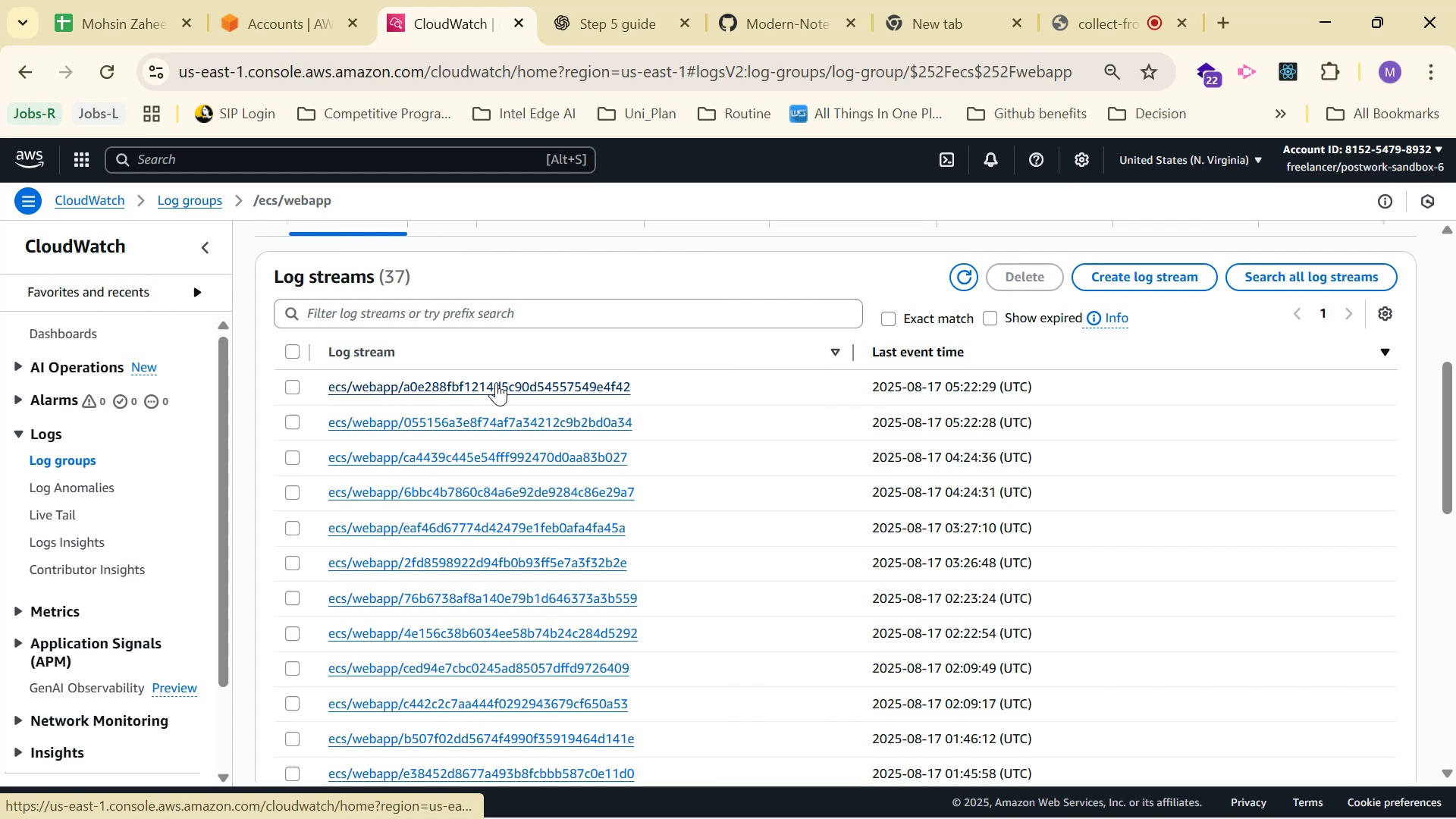 
left_click([508, 384])
 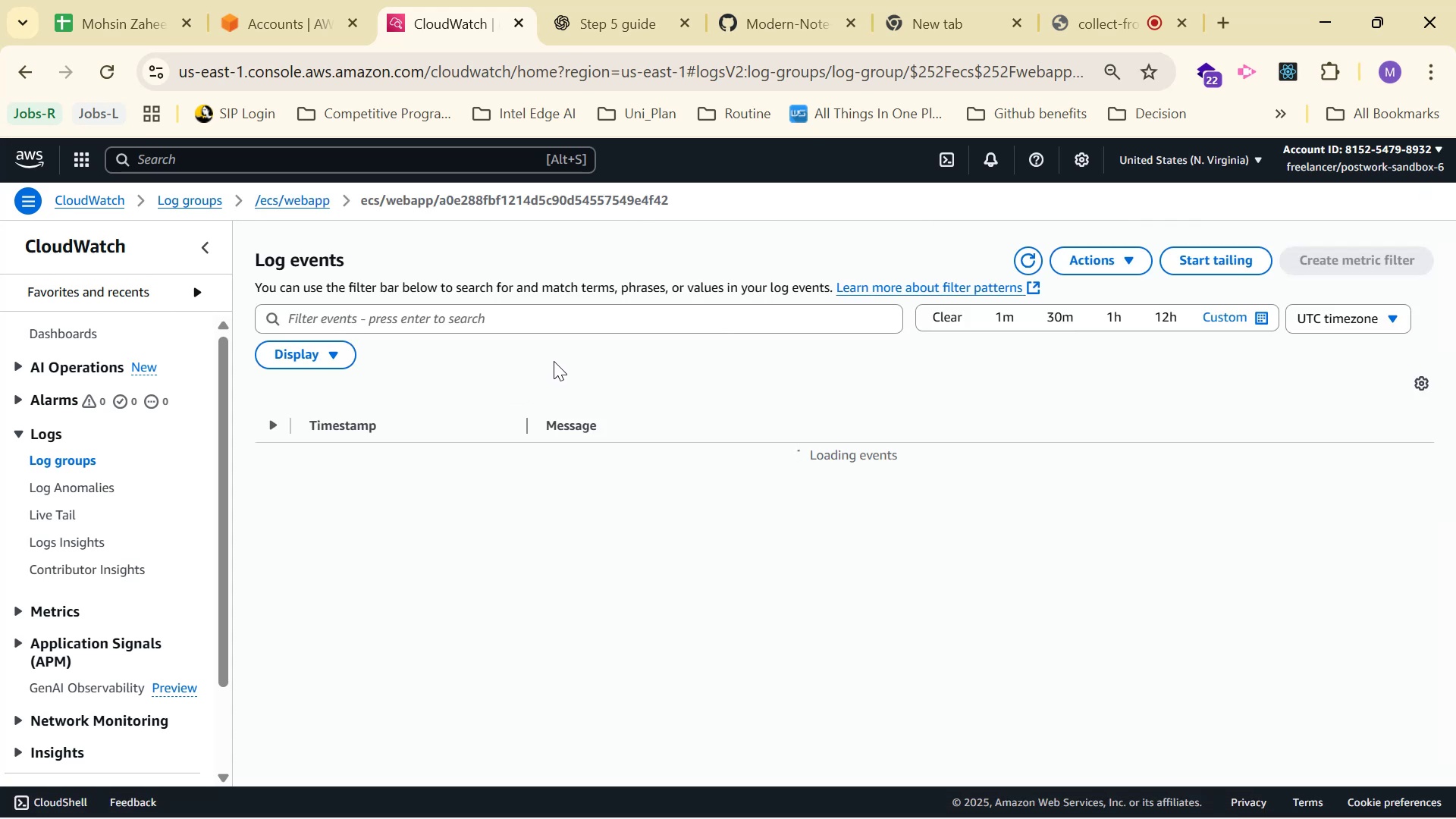 
mouse_move([579, 374])
 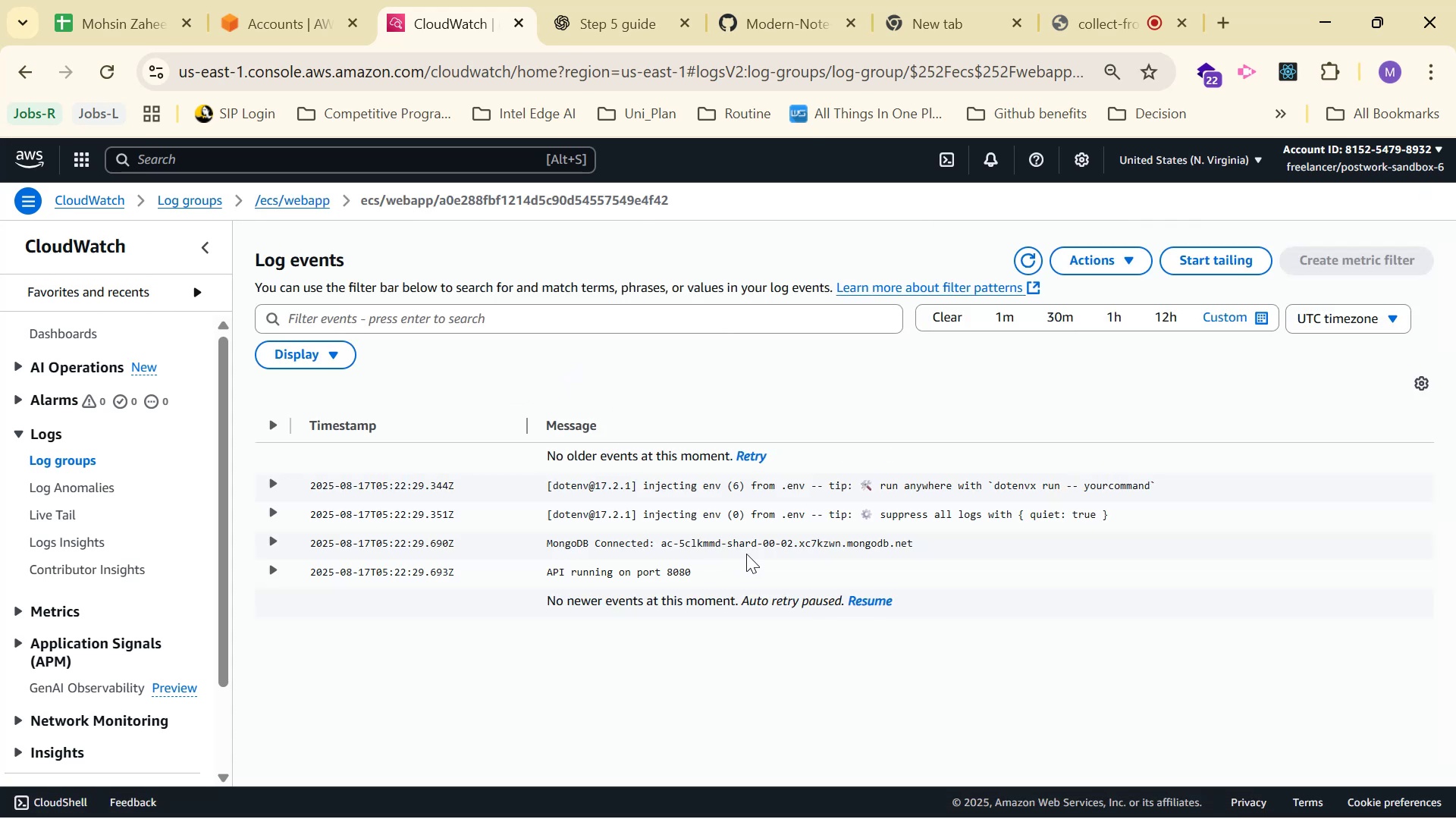 
left_click_drag(start_coordinate=[734, 563], to_coordinate=[300, 486])
 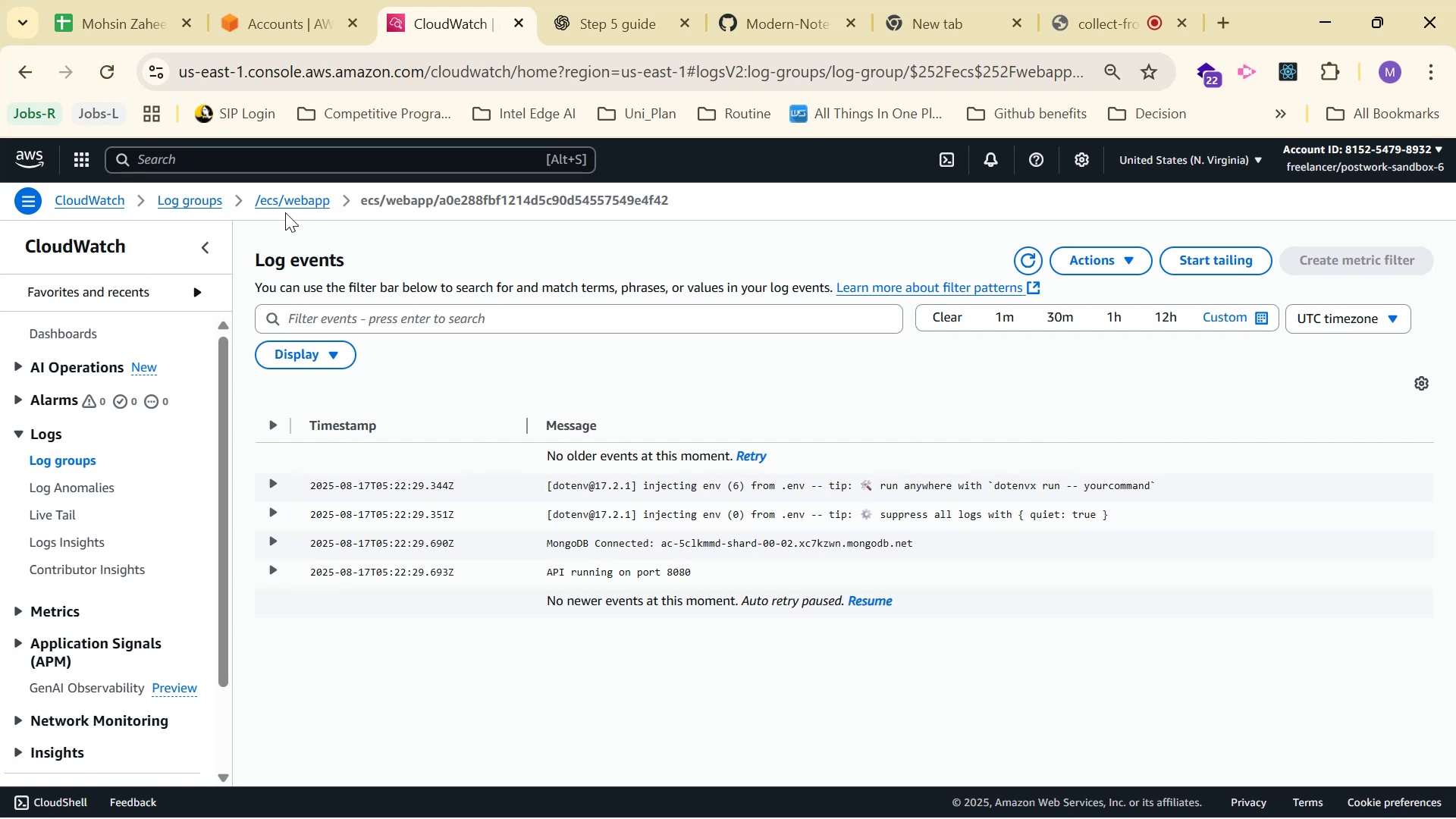 
left_click([297, 196])
 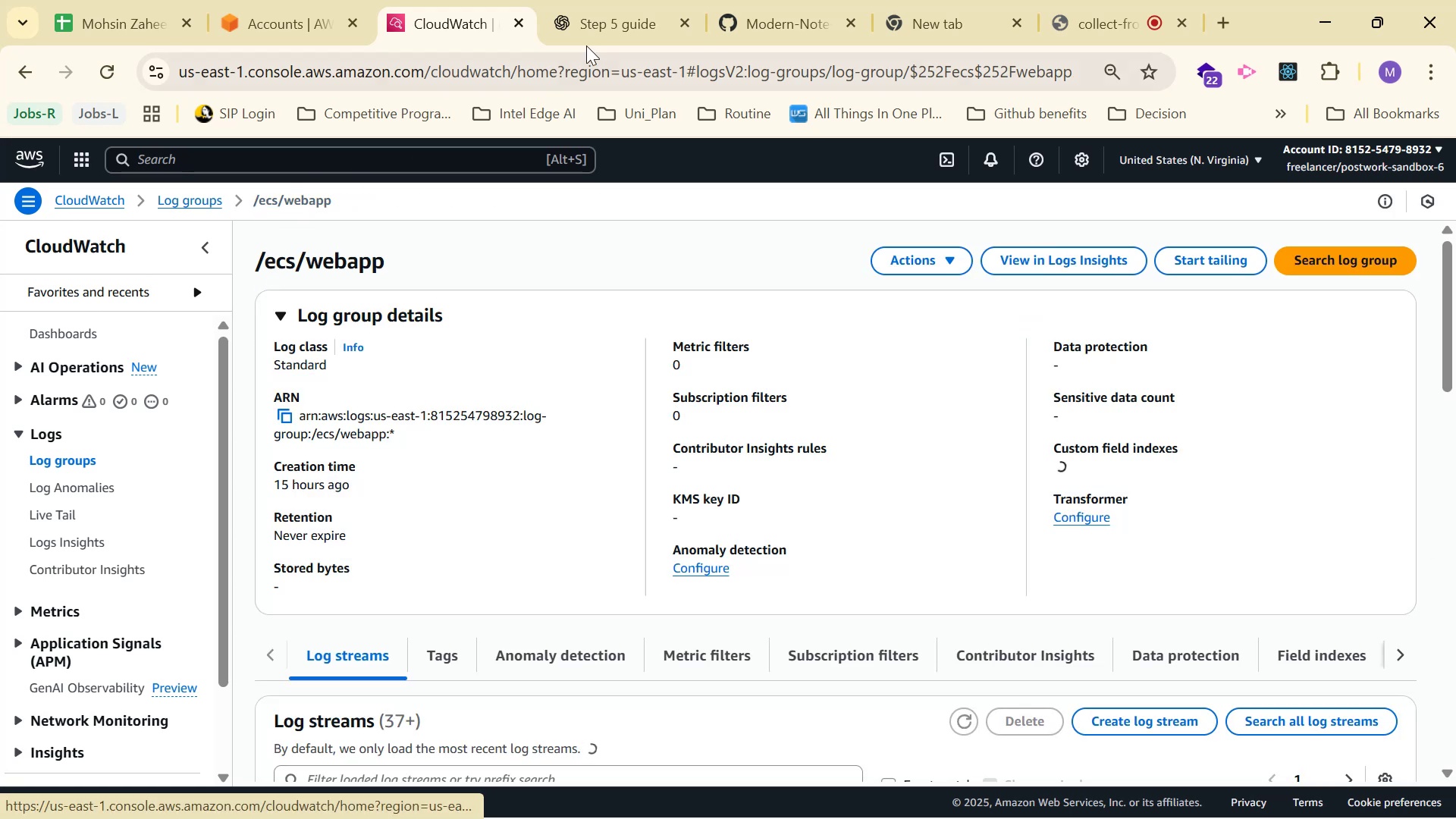 
left_click([616, 0])
 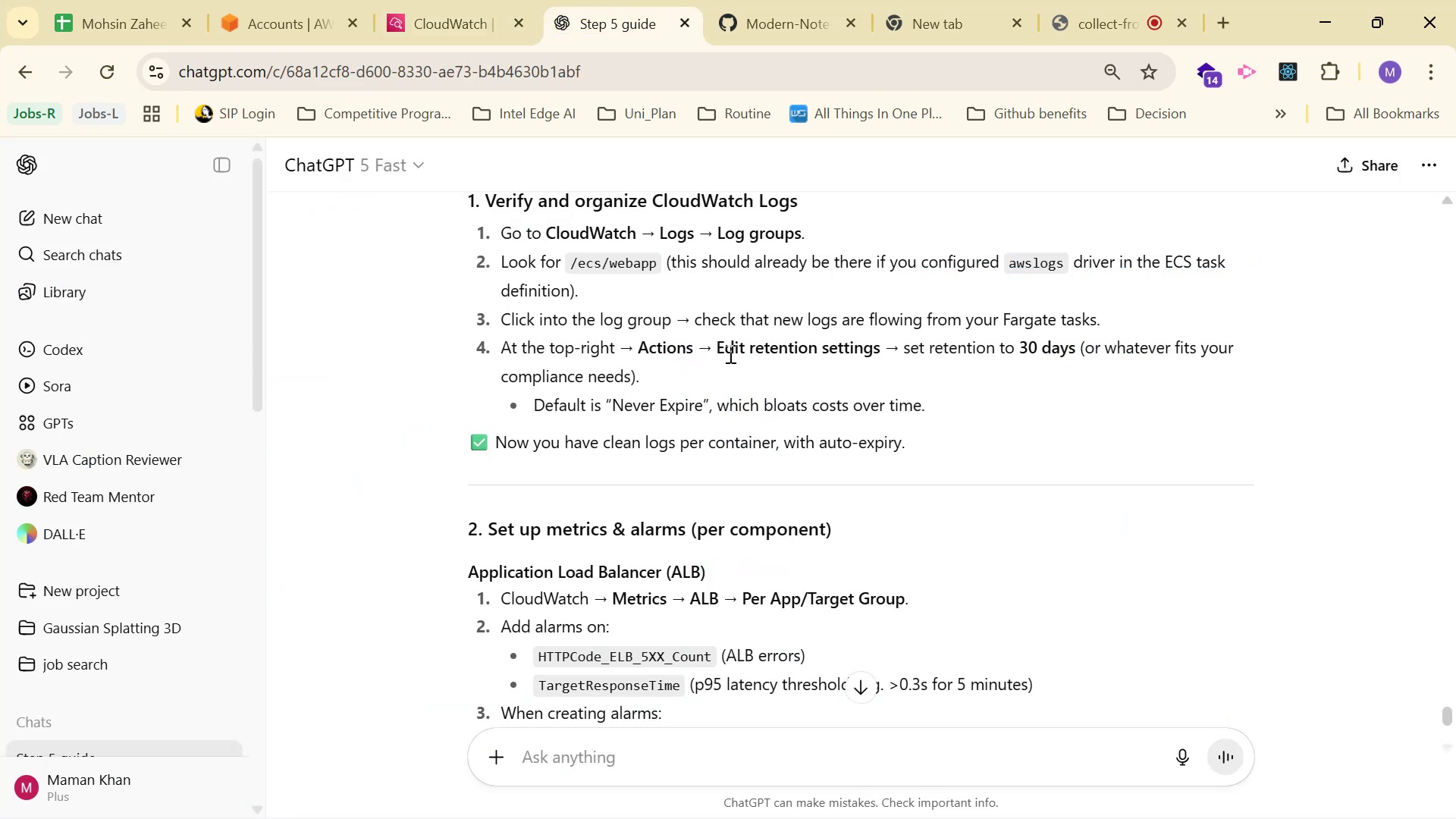 
wait(11.5)
 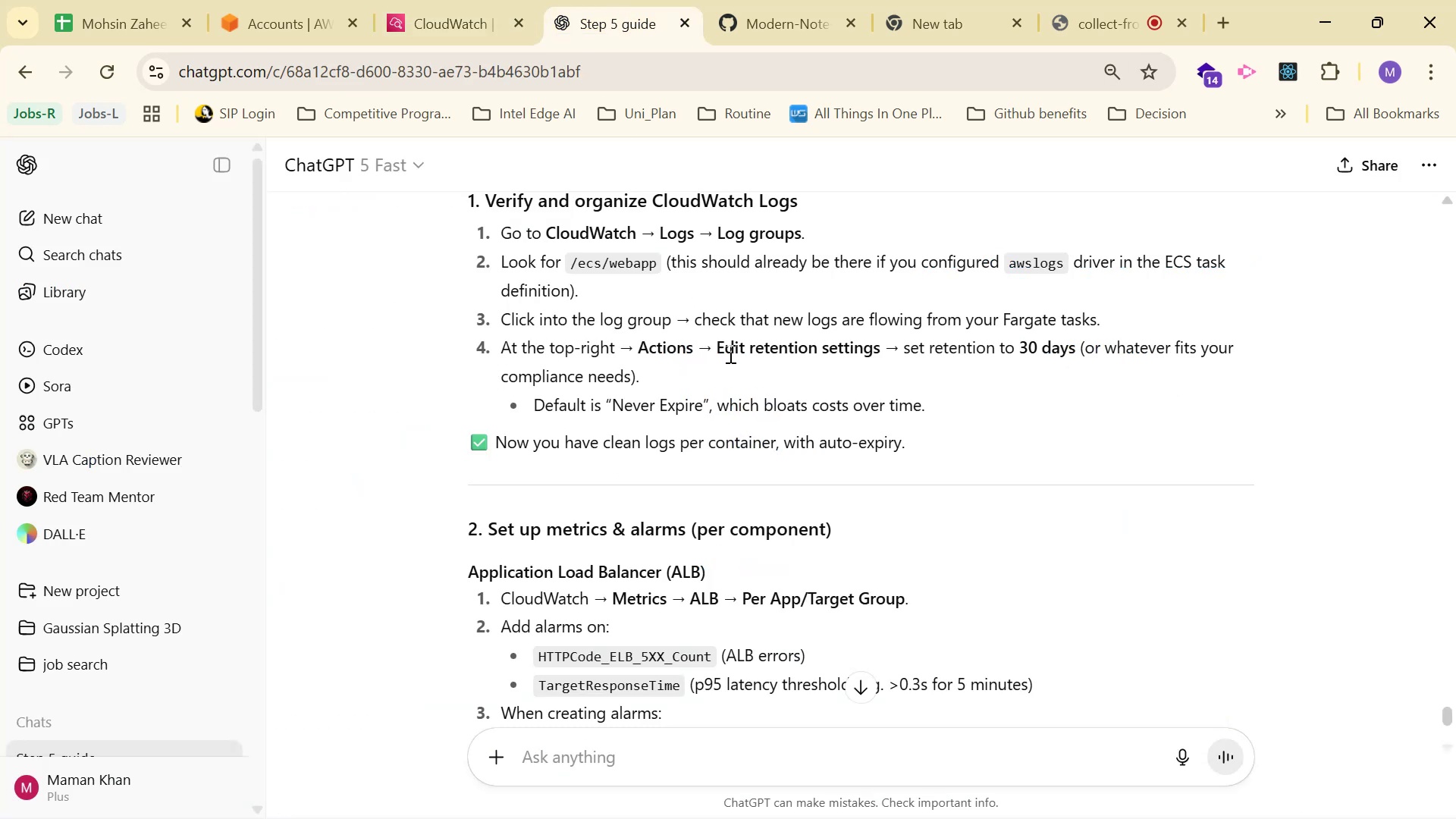 
double_click([934, 253])
 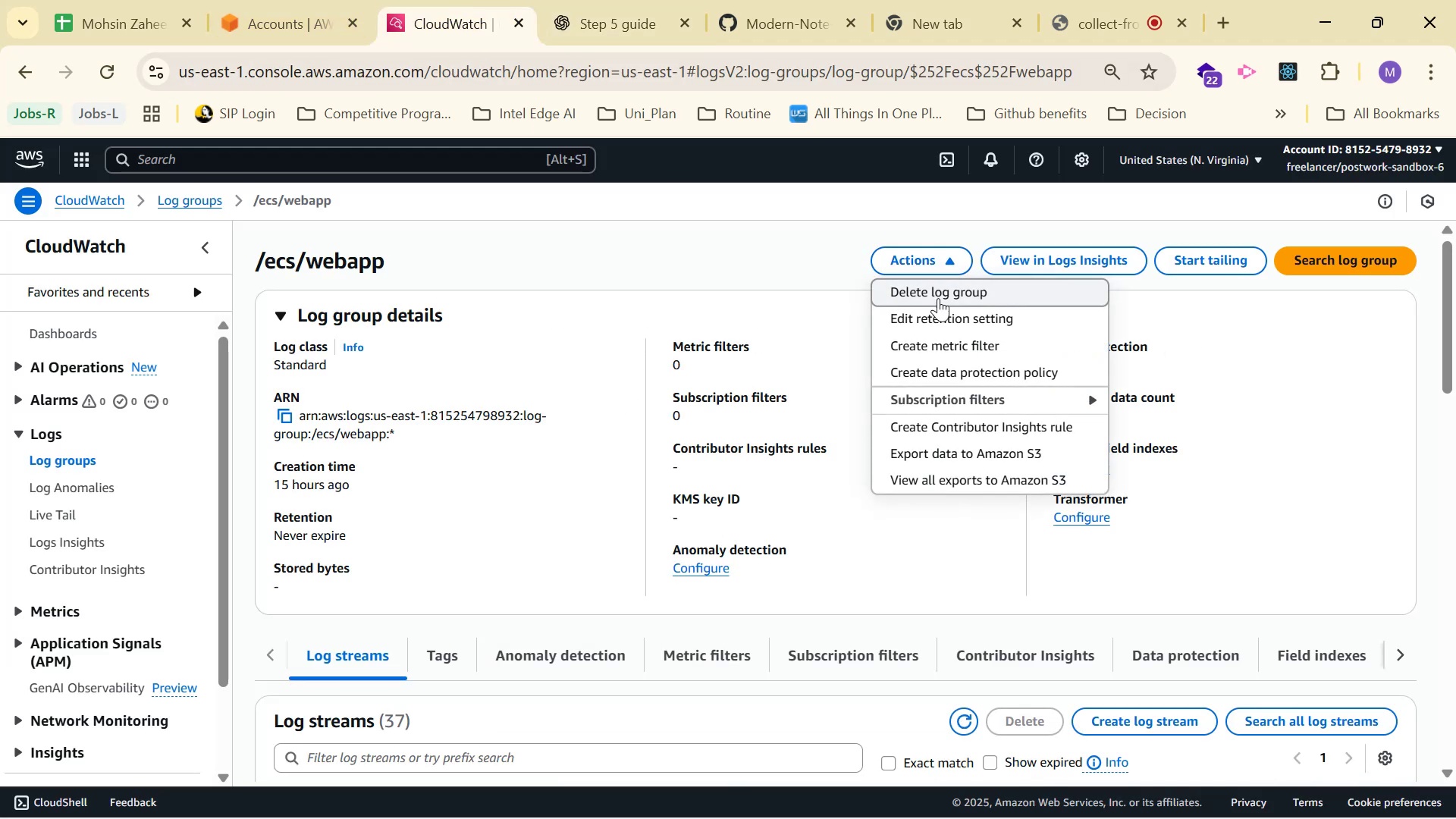 
left_click([946, 319])
 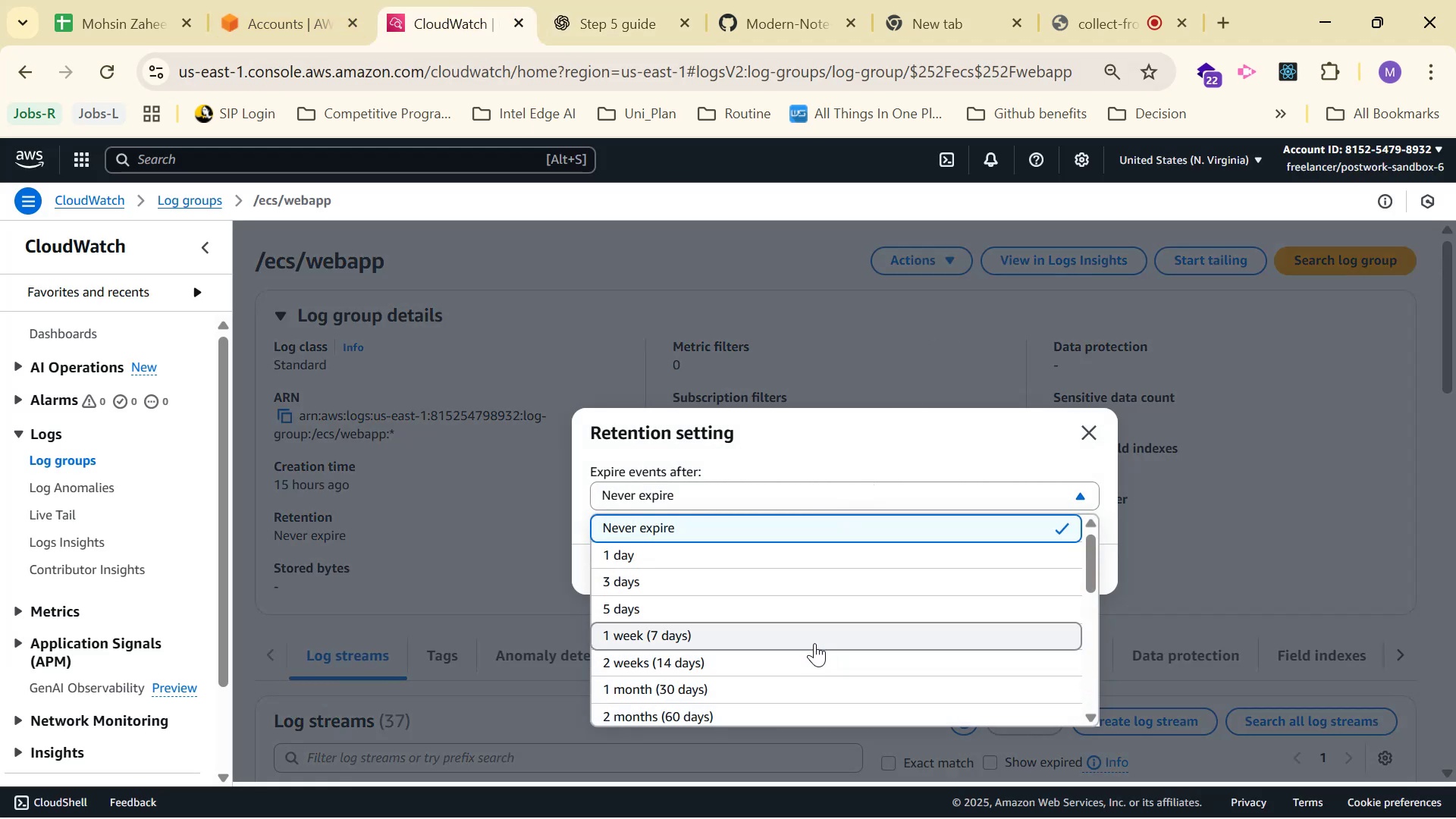 
left_click([807, 688])
 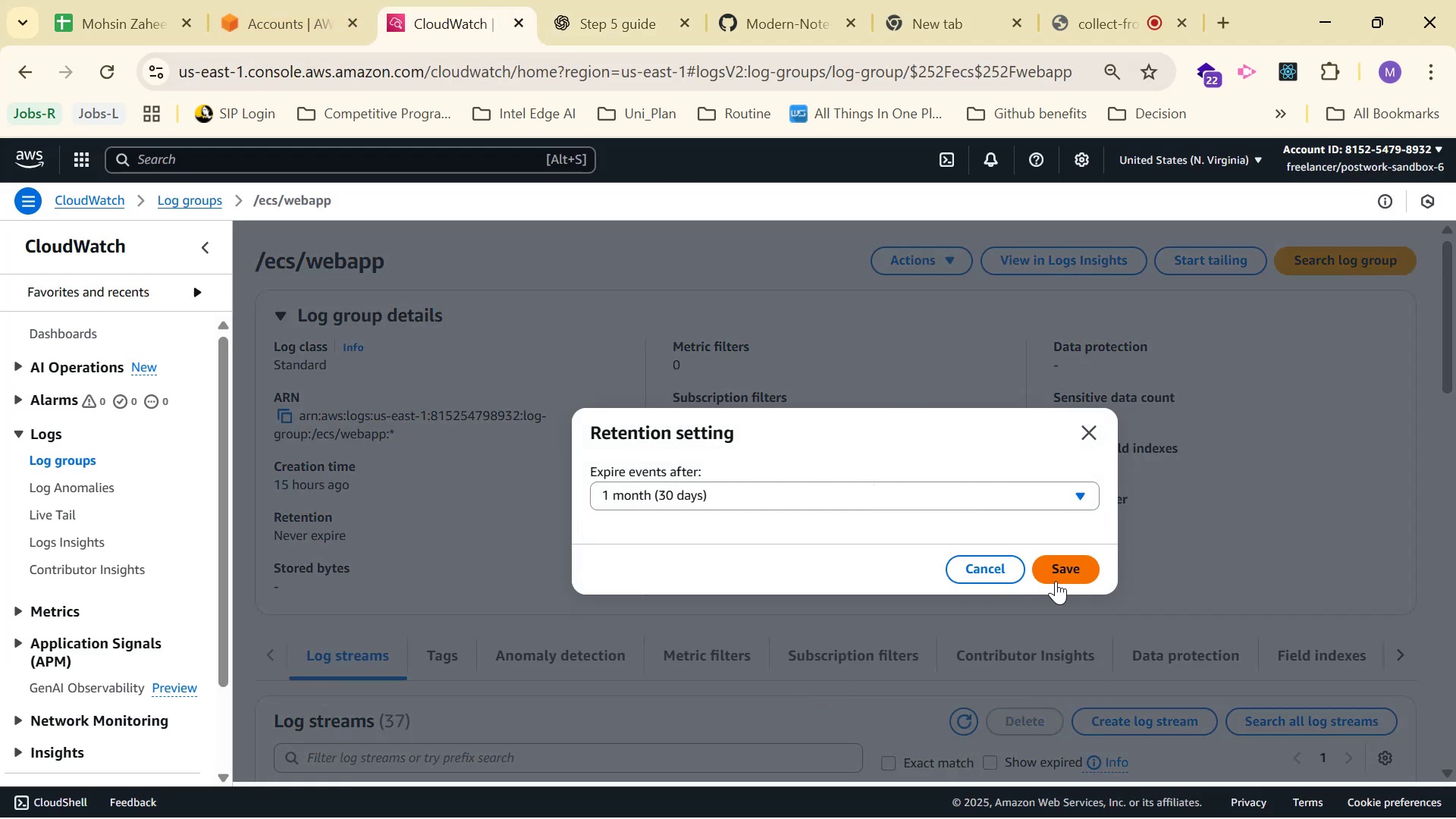 
left_click([1070, 569])
 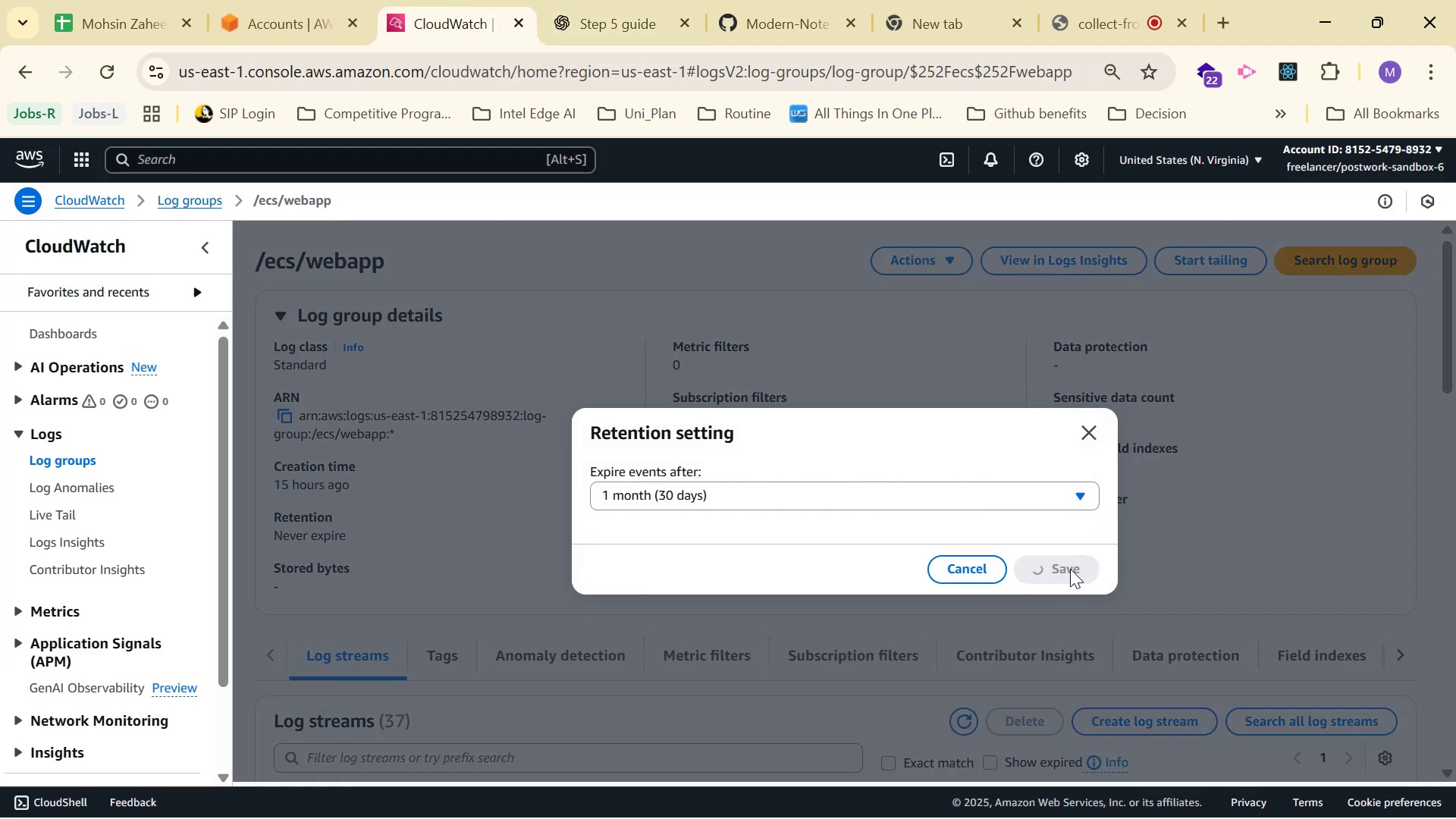 
mouse_move([642, 516])
 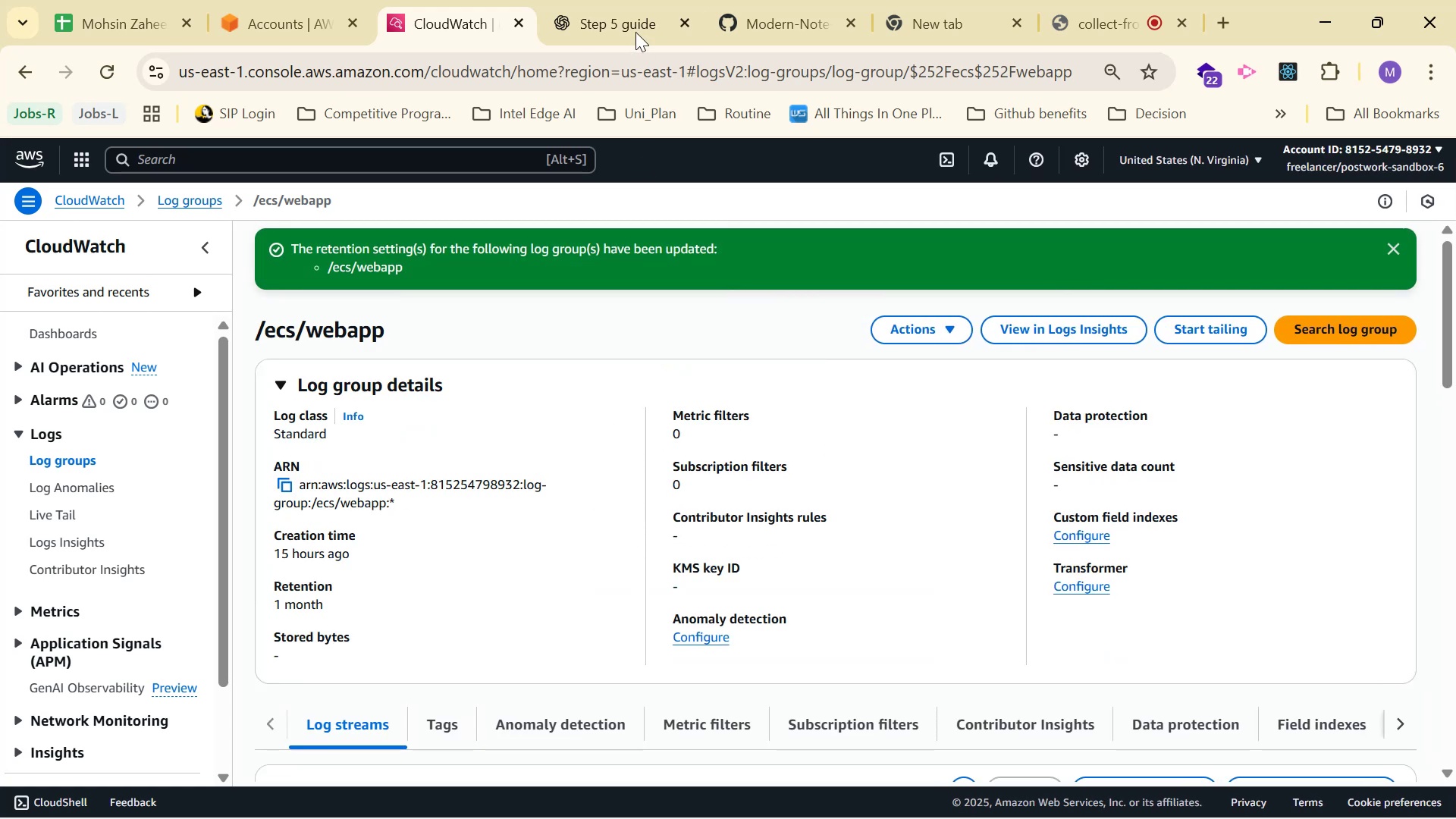 
left_click([631, 3])
 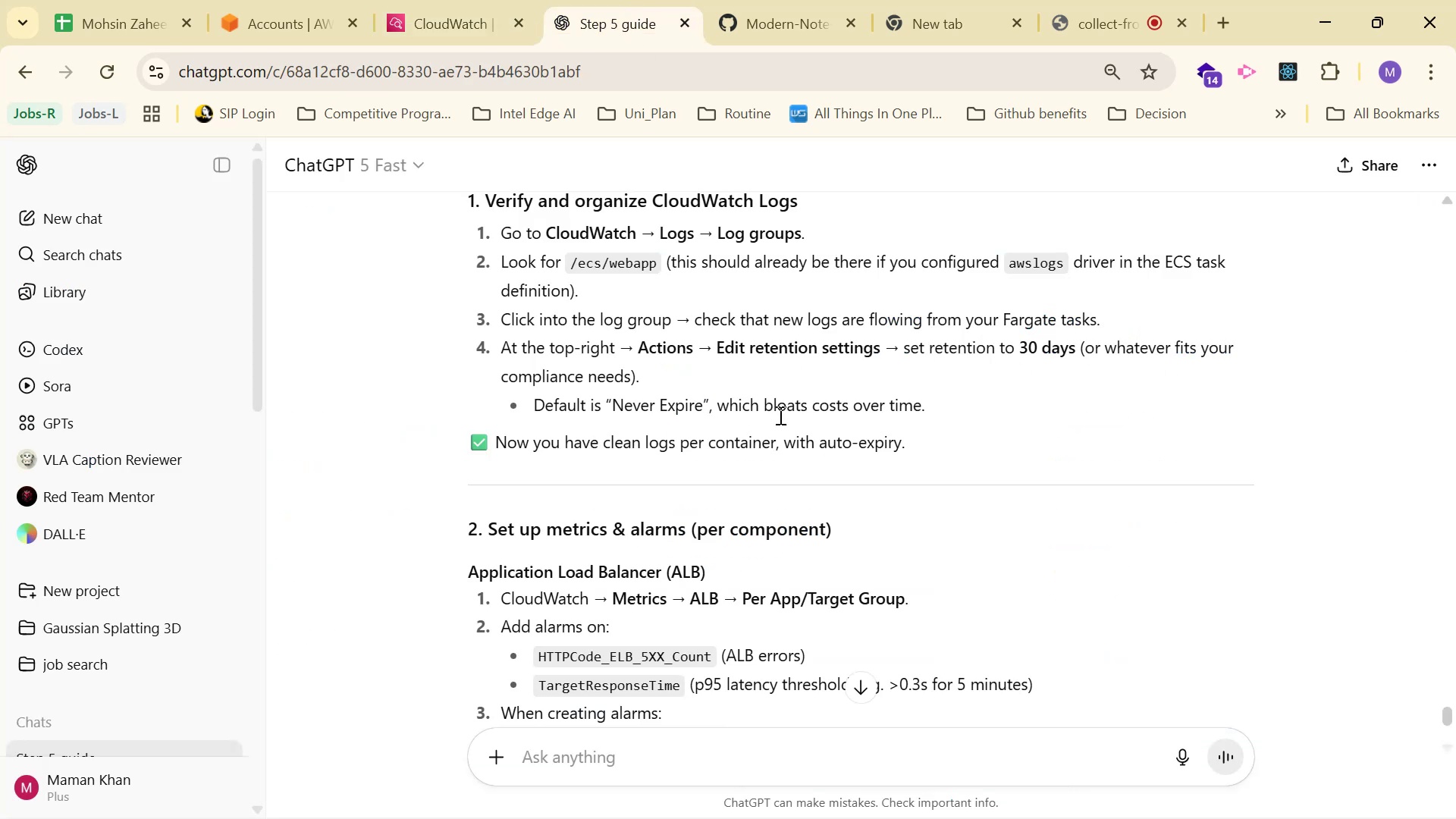 
wait(5.12)
 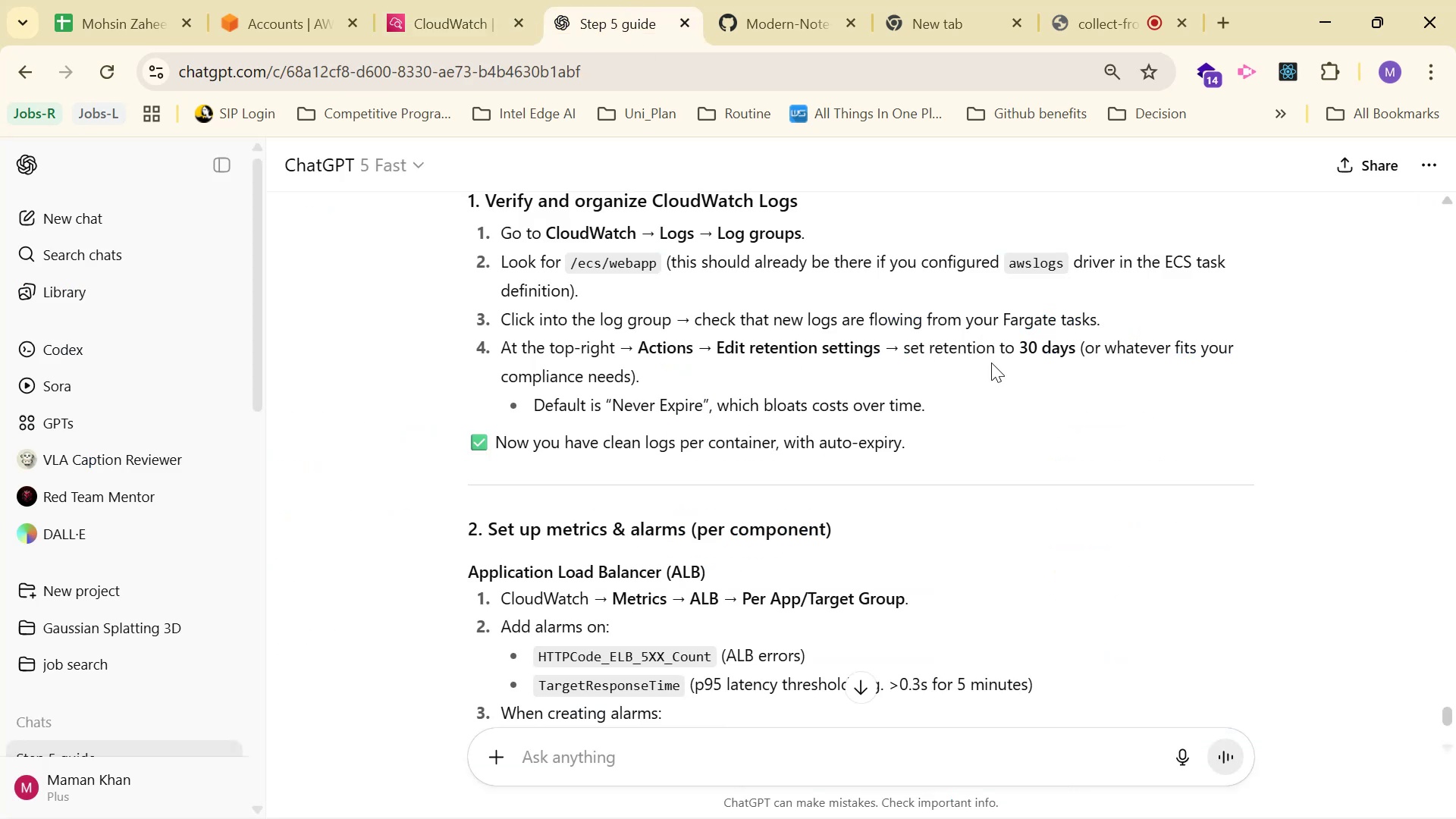 
scroll: coordinate [951, 335], scroll_direction: down, amount: 2.0
 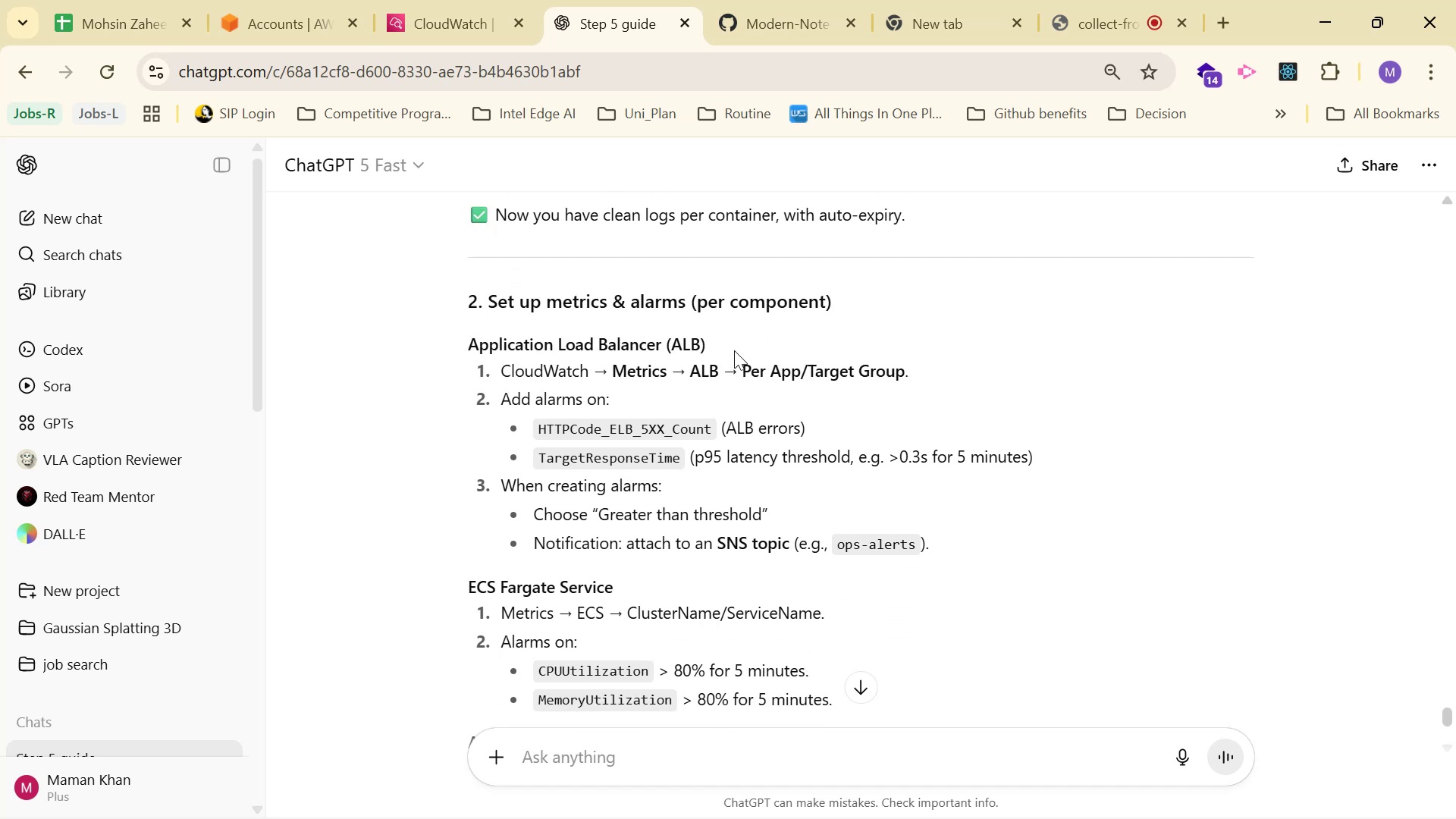 
wait(9.38)
 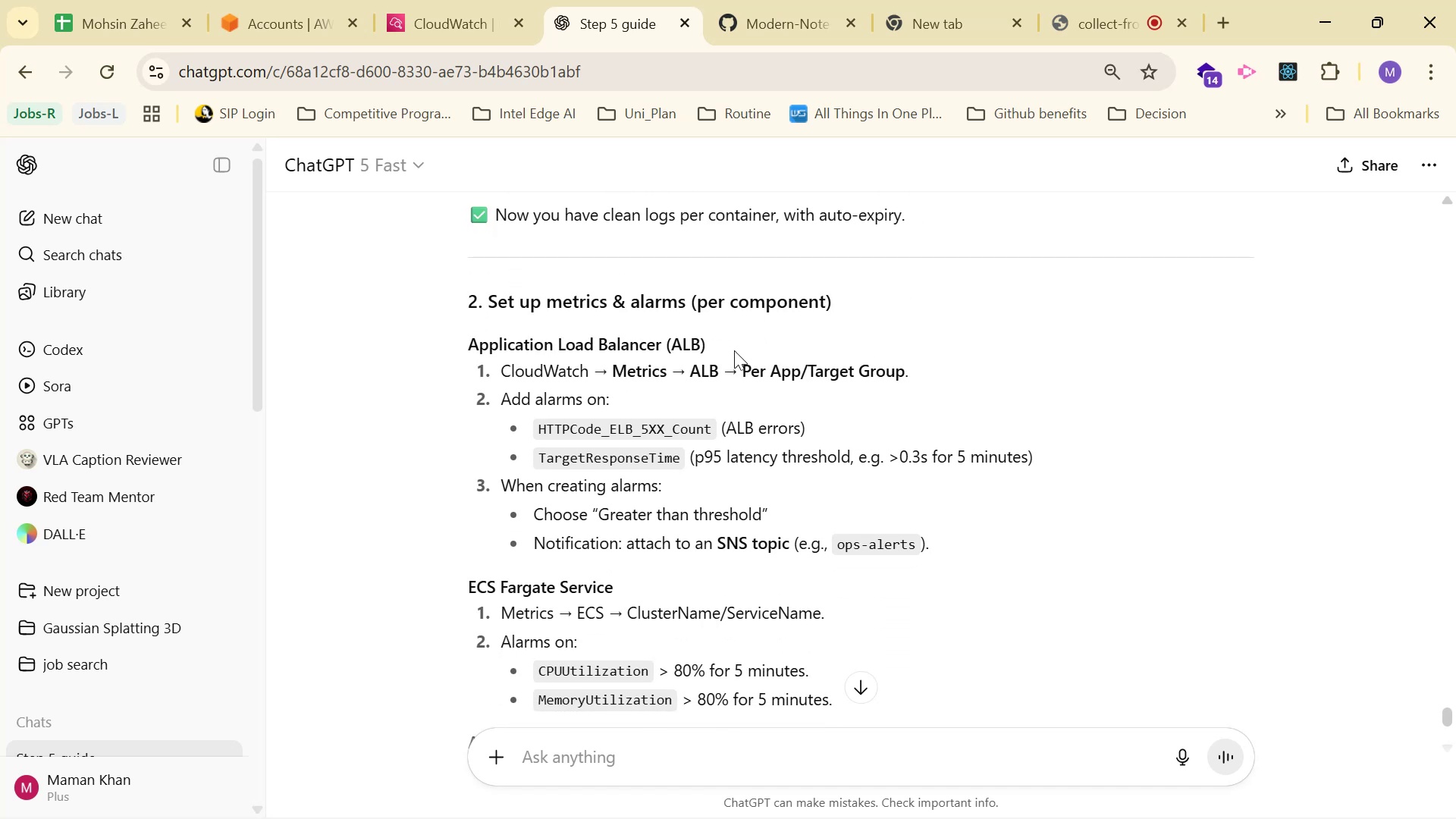 
left_click([441, 0])
 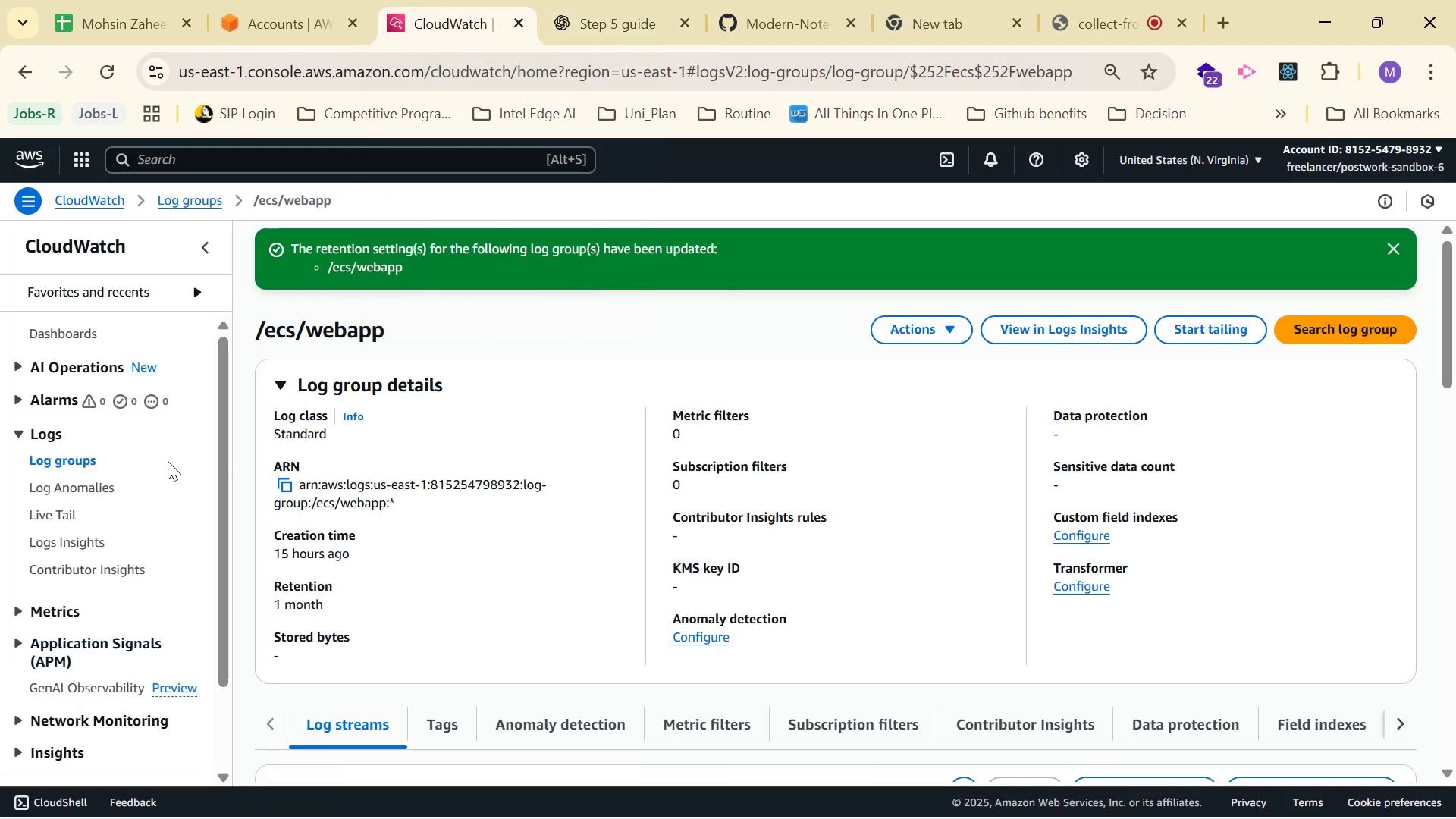 
double_click([69, 603])
 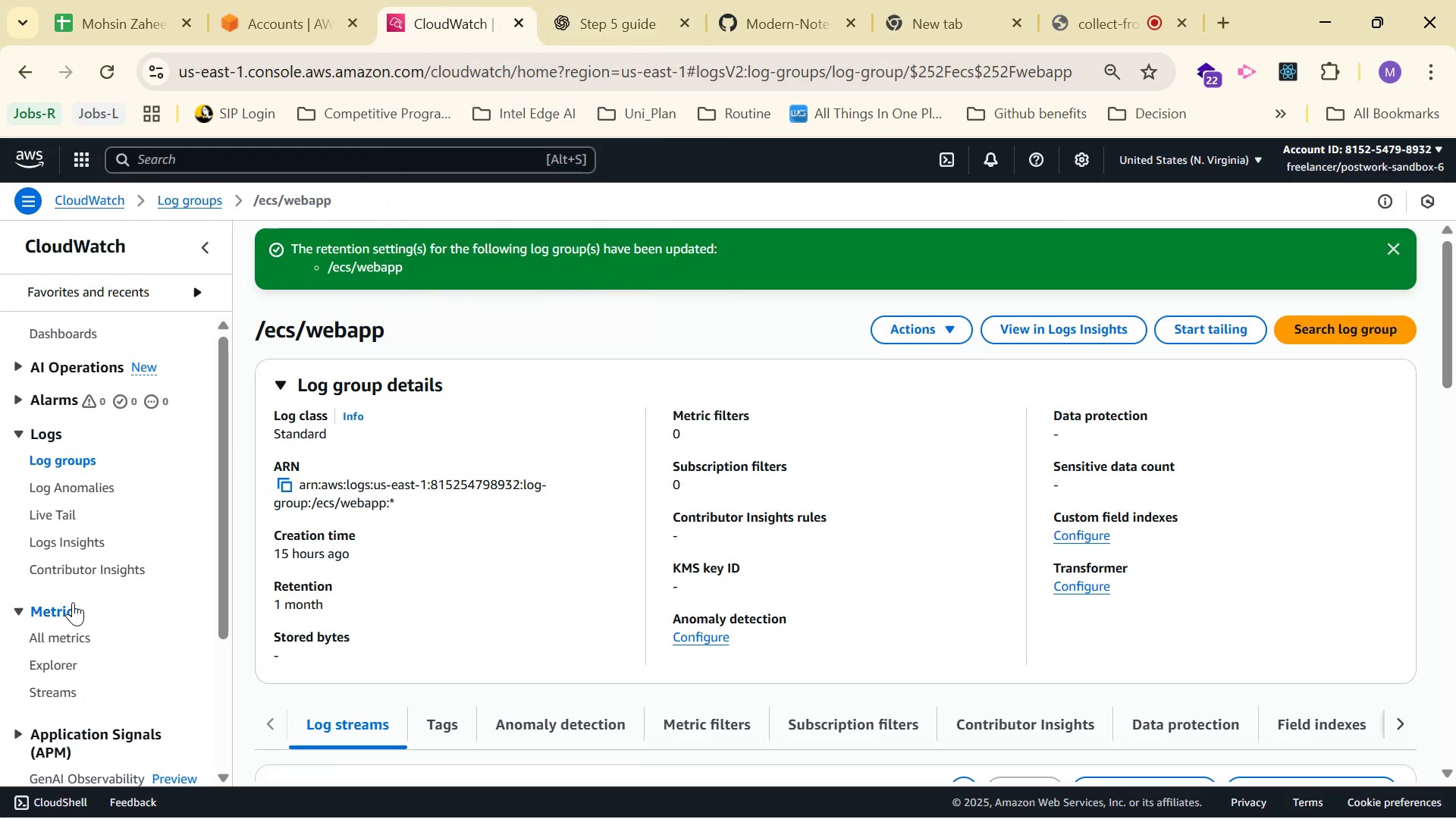 
scroll: coordinate [87, 593], scroll_direction: down, amount: 1.0
 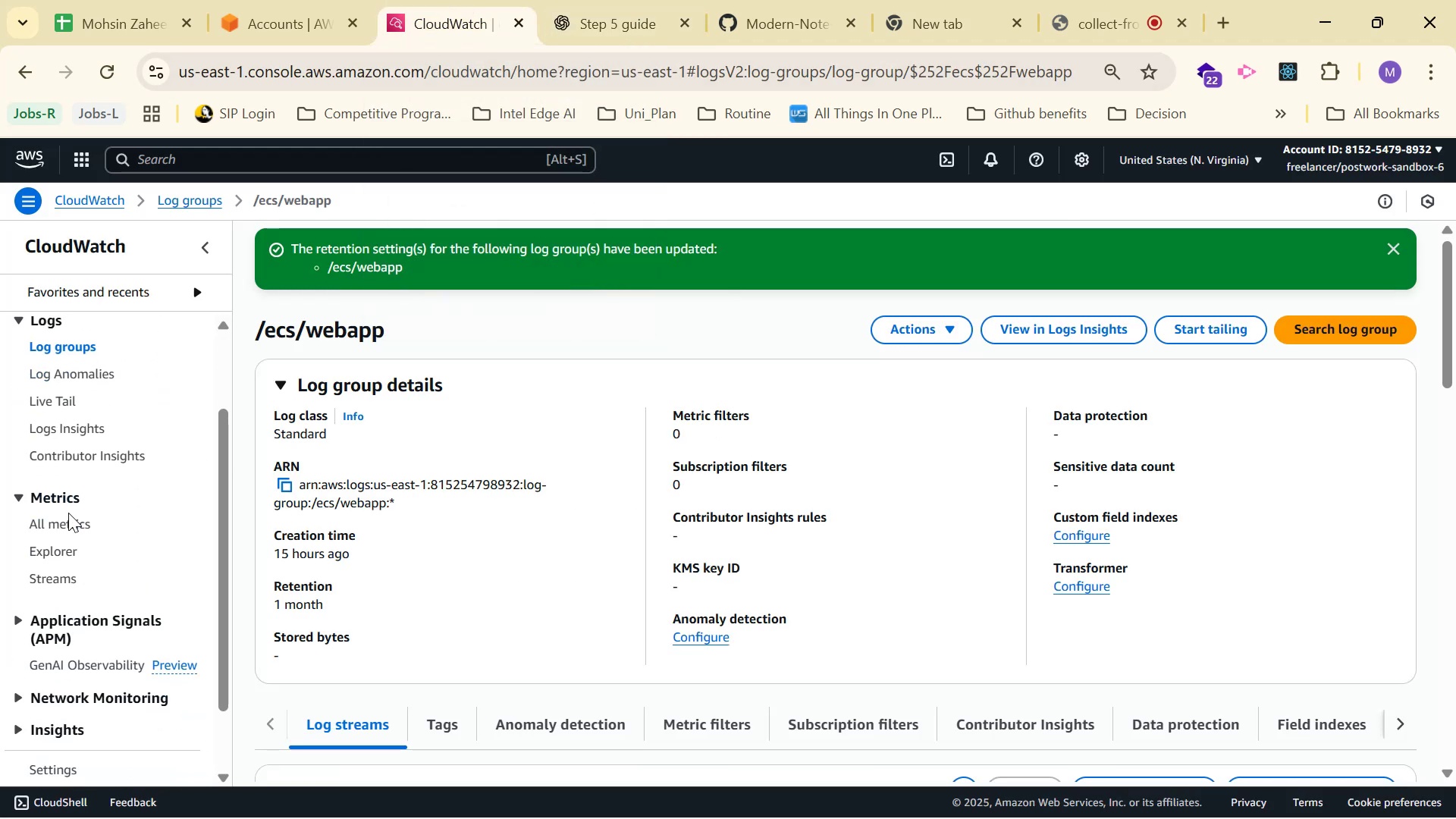 
left_click([68, 518])
 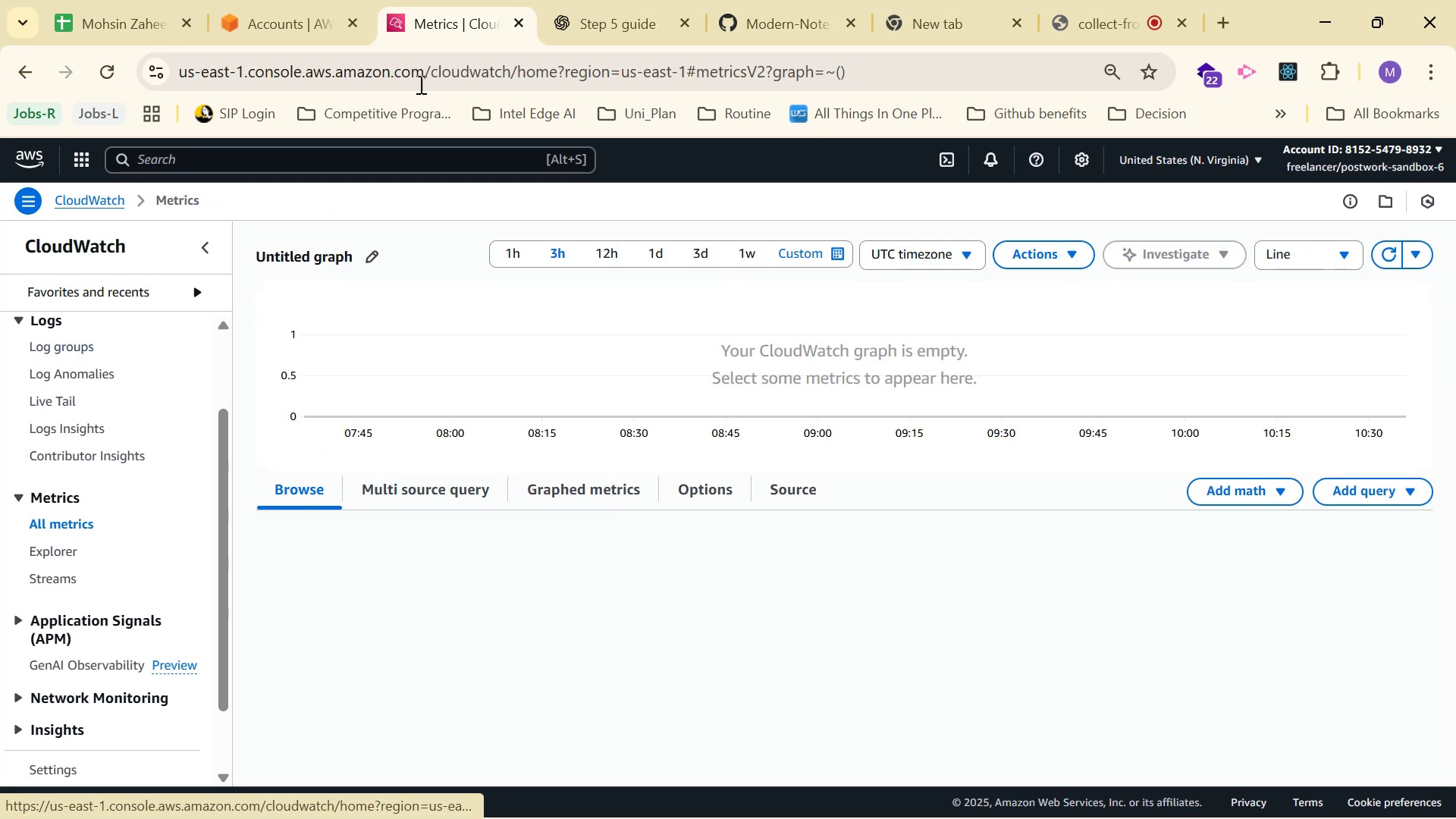 
left_click([577, 0])
 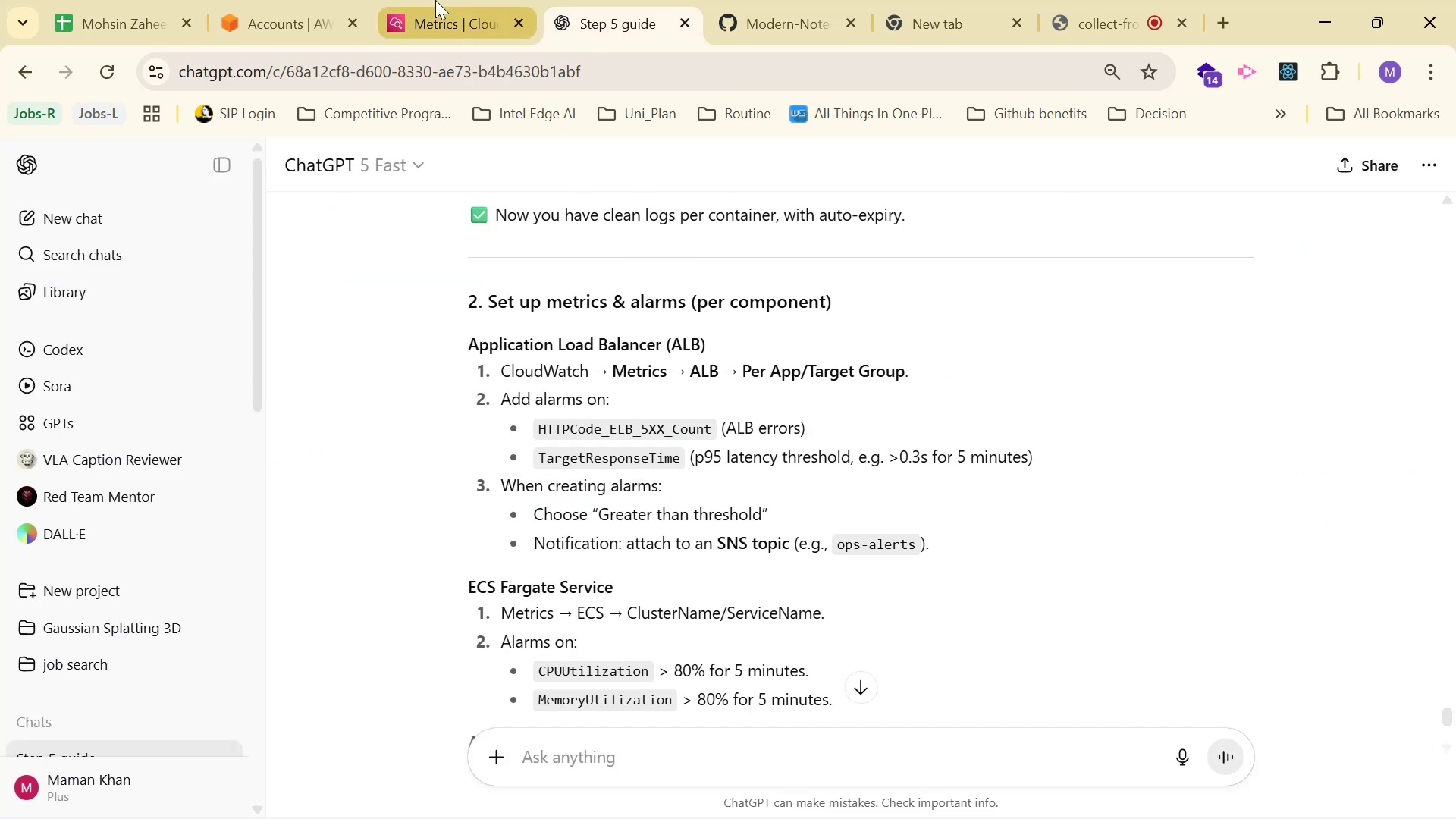 
left_click([444, 0])
 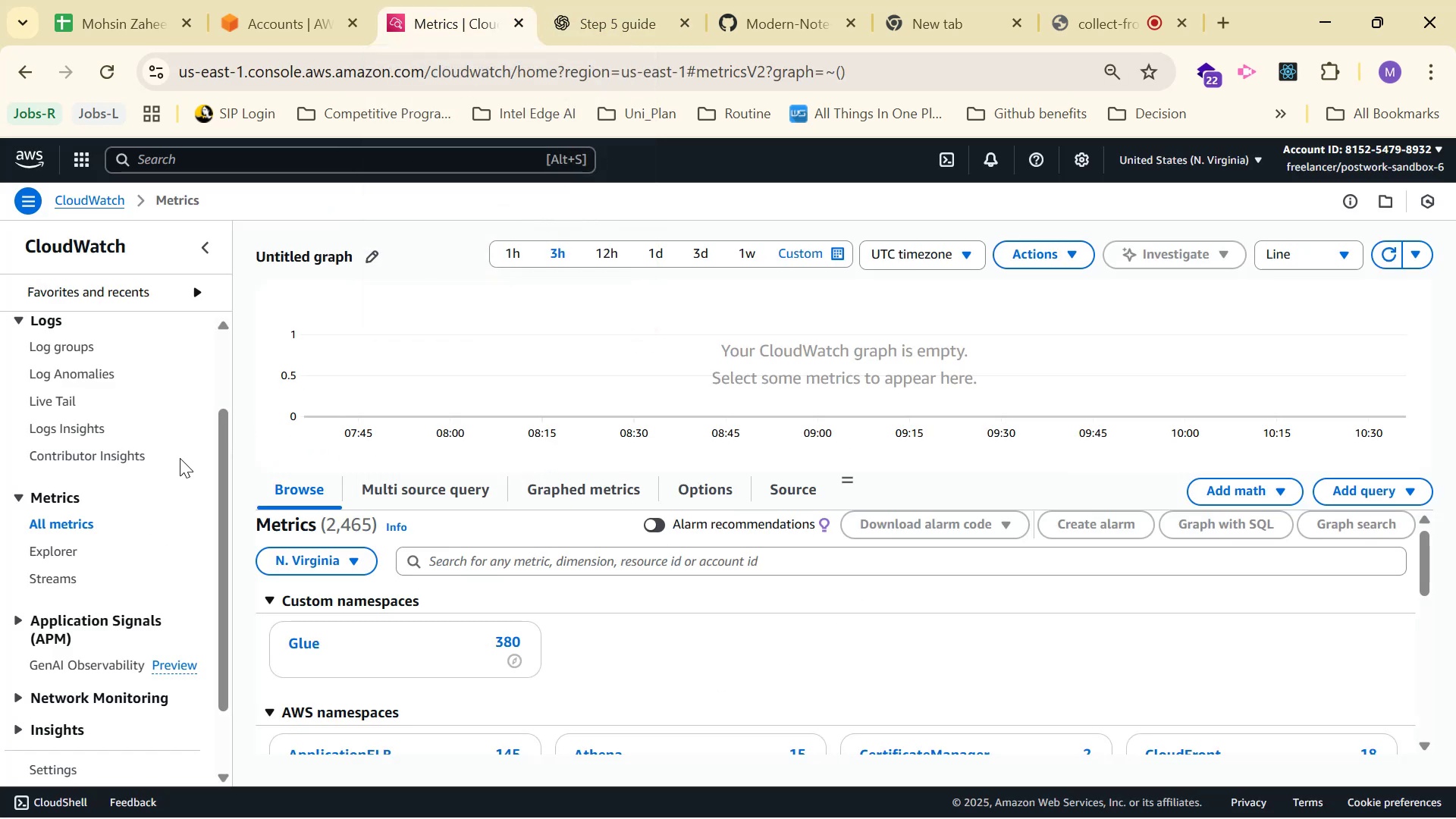 
scroll: coordinate [703, 603], scroll_direction: down, amount: 4.0
 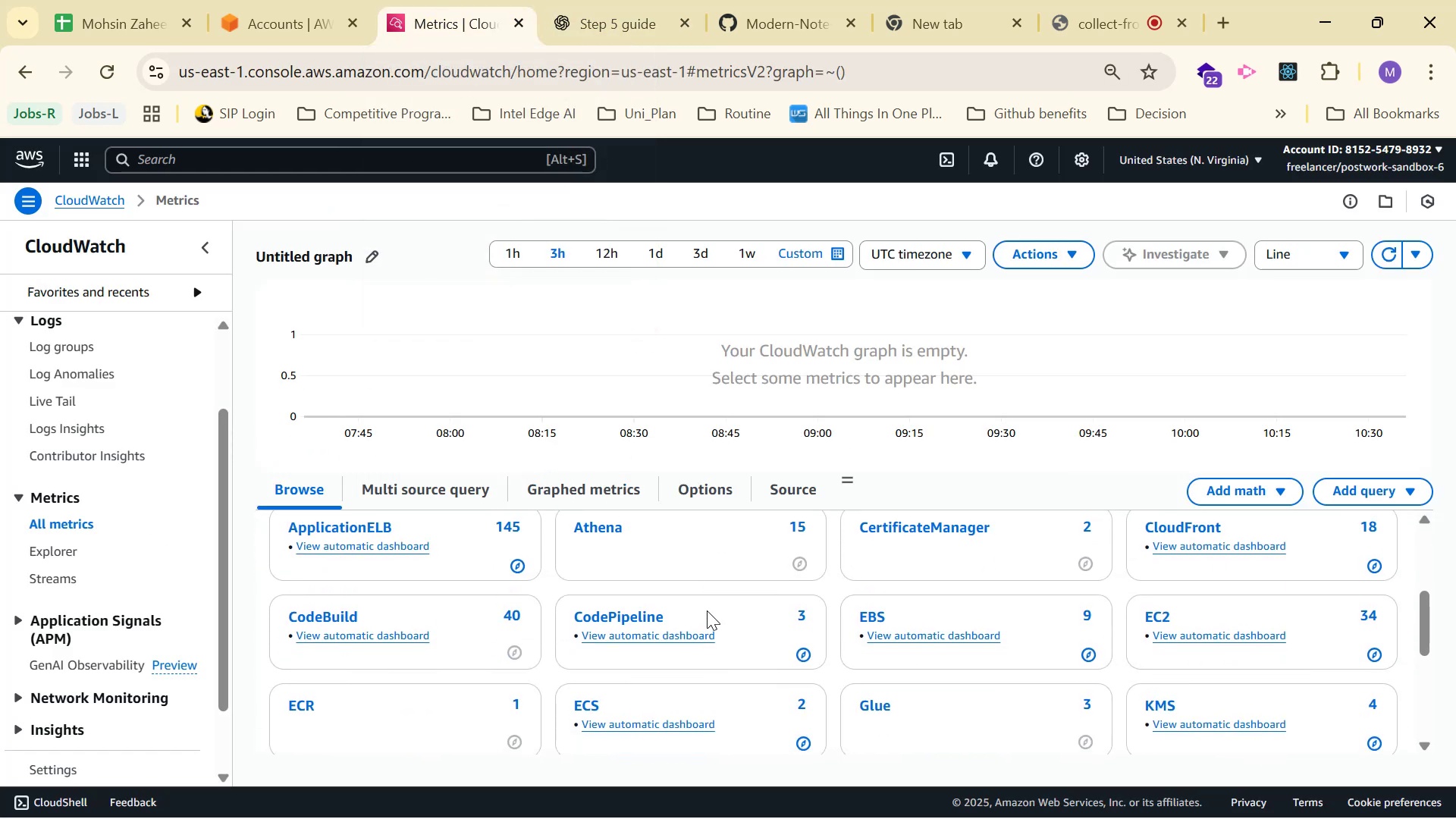 
scroll: coordinate [958, 550], scroll_direction: up, amount: 3.0
 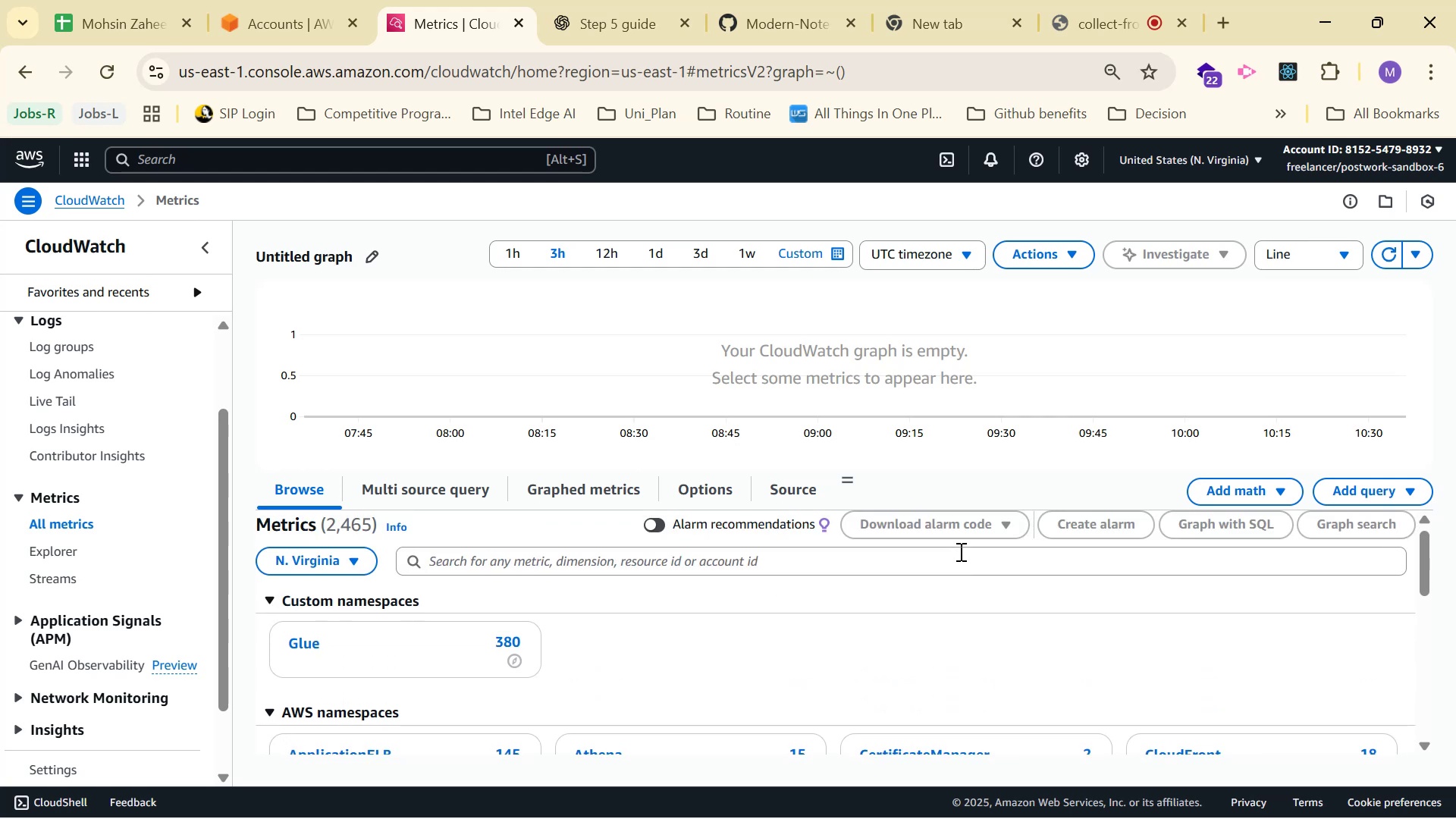 
left_click([959, 551])
 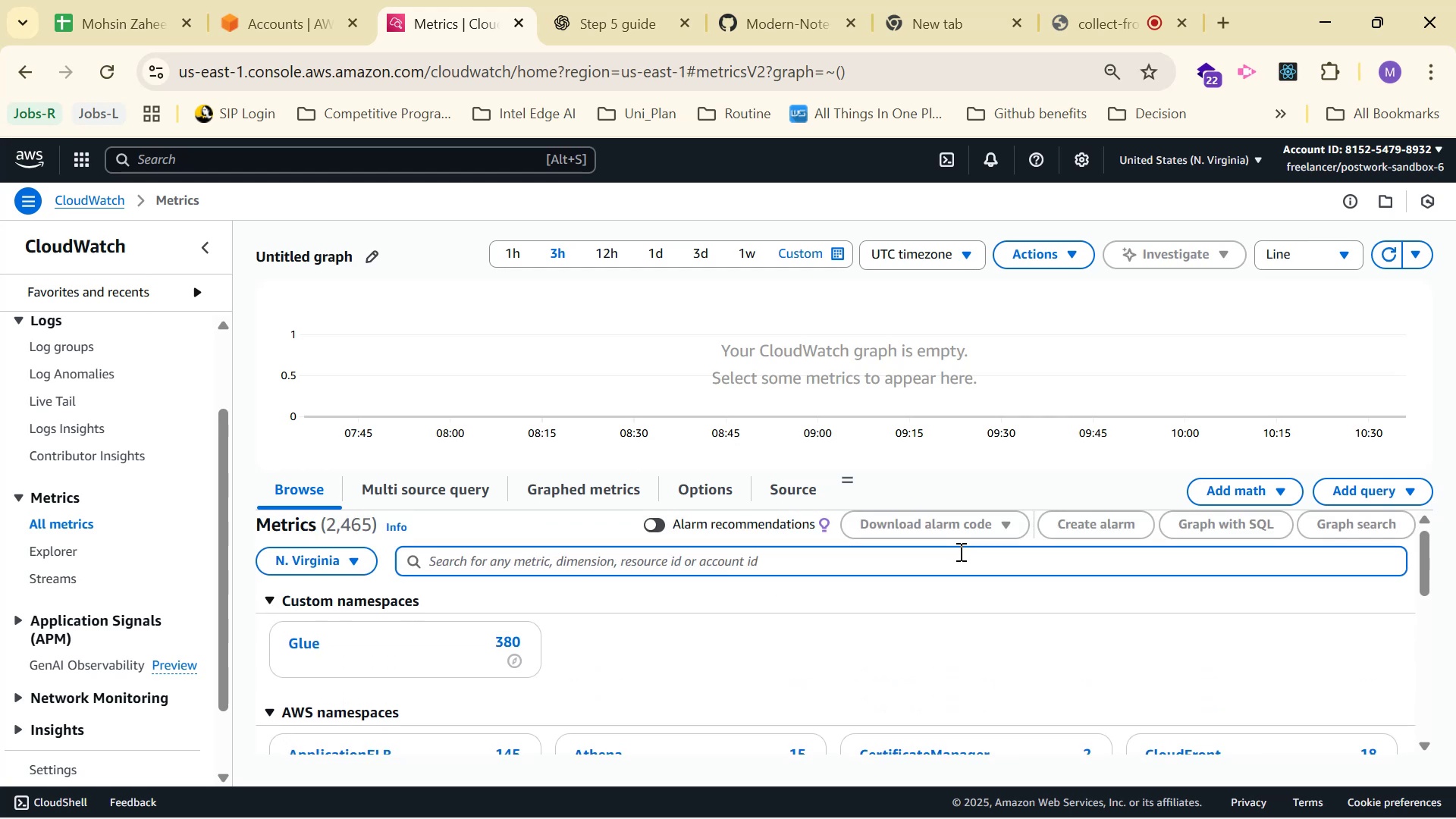 
hold_key(key=ControlLeft, duration=0.72)
 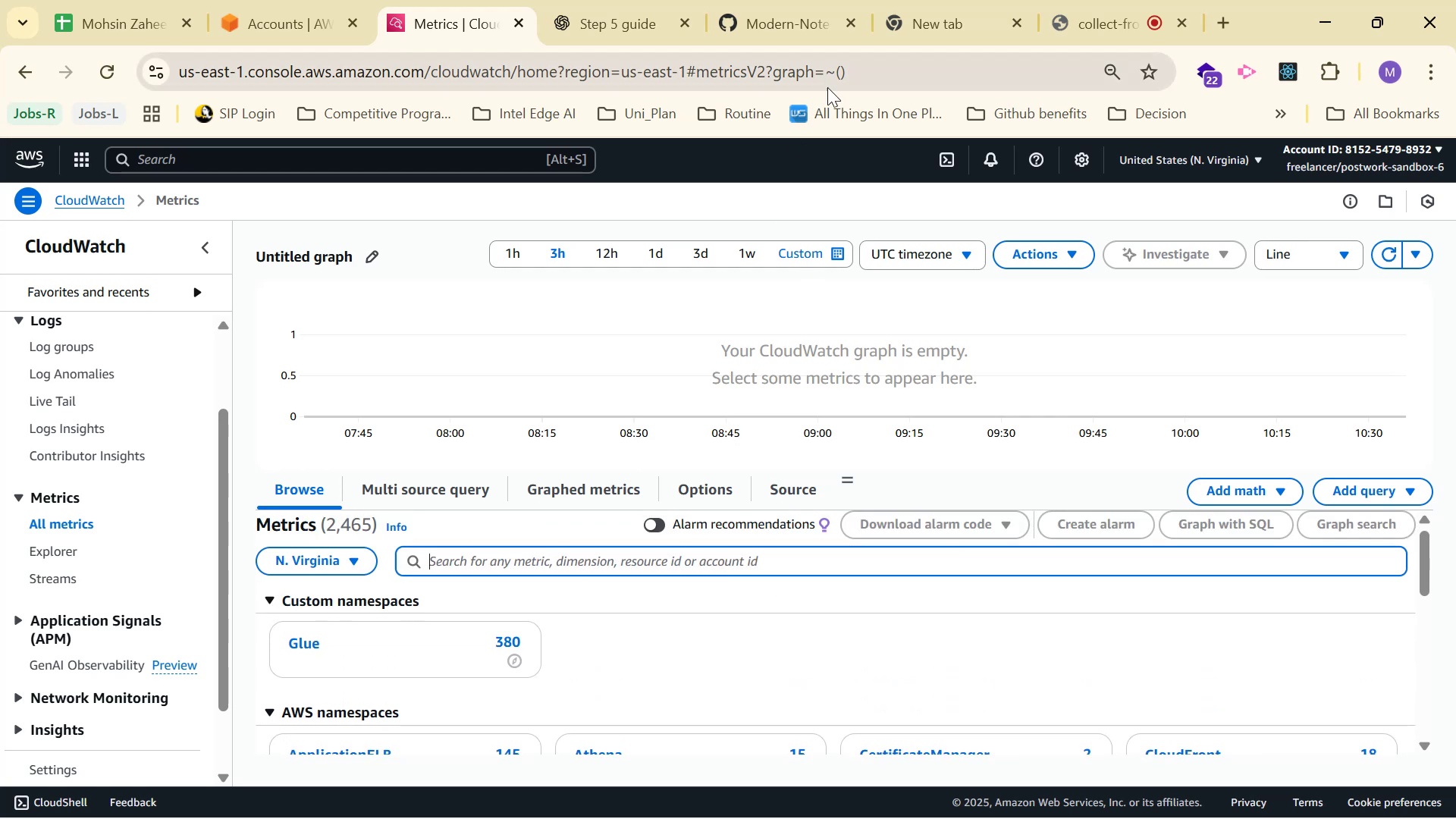 
type(Aplication )
 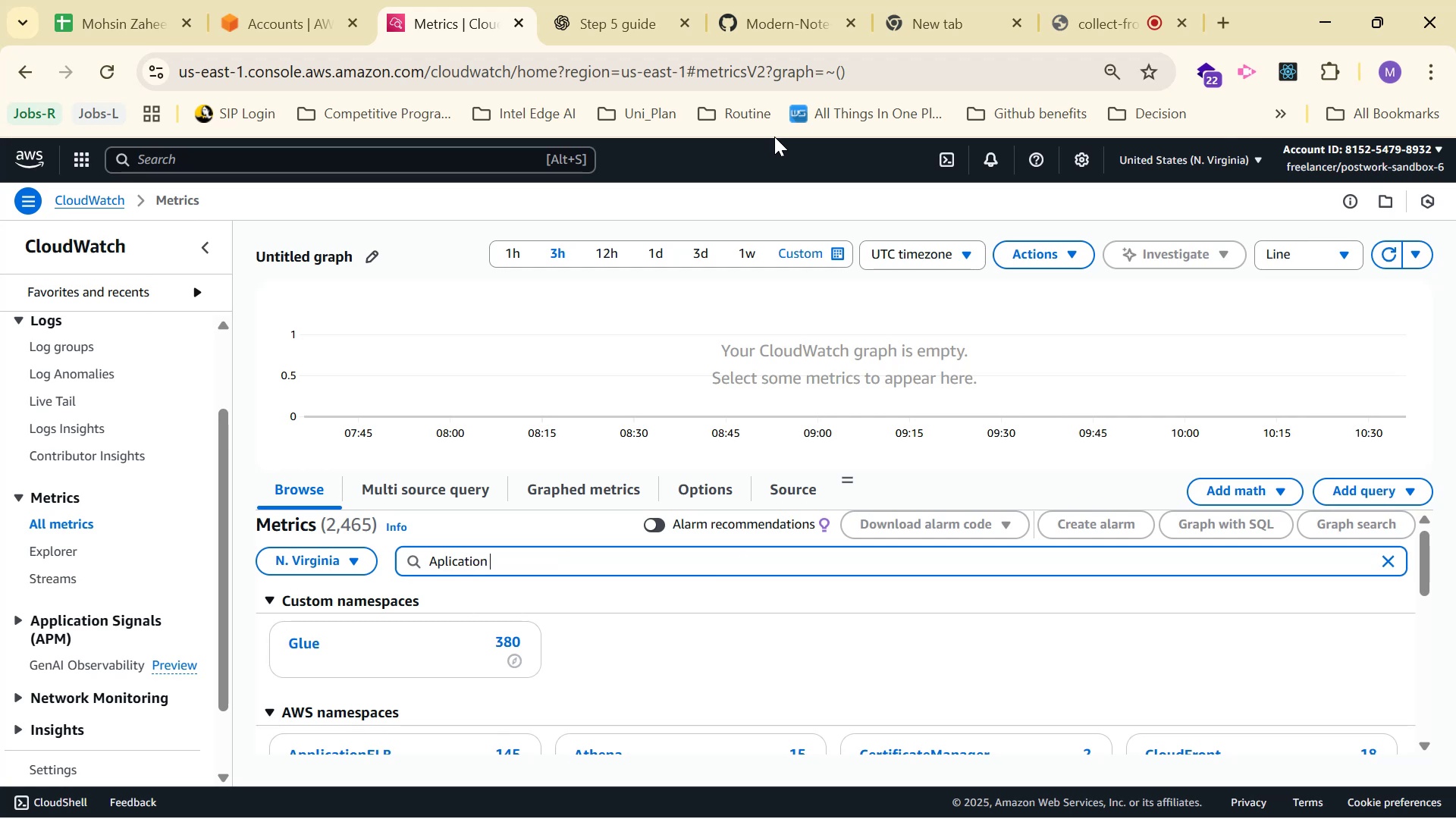 
key(Enter)
 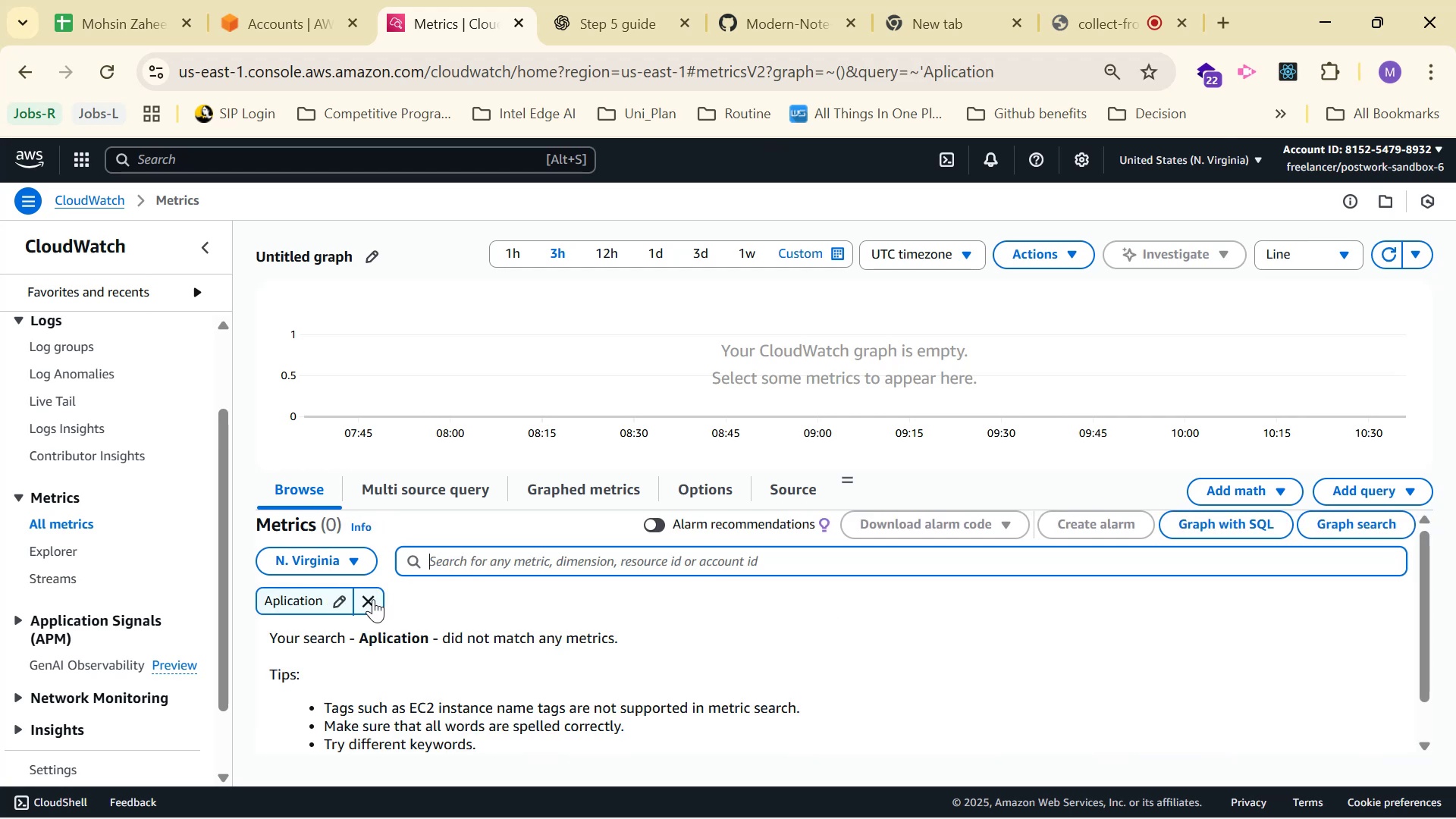 
wait(6.97)
 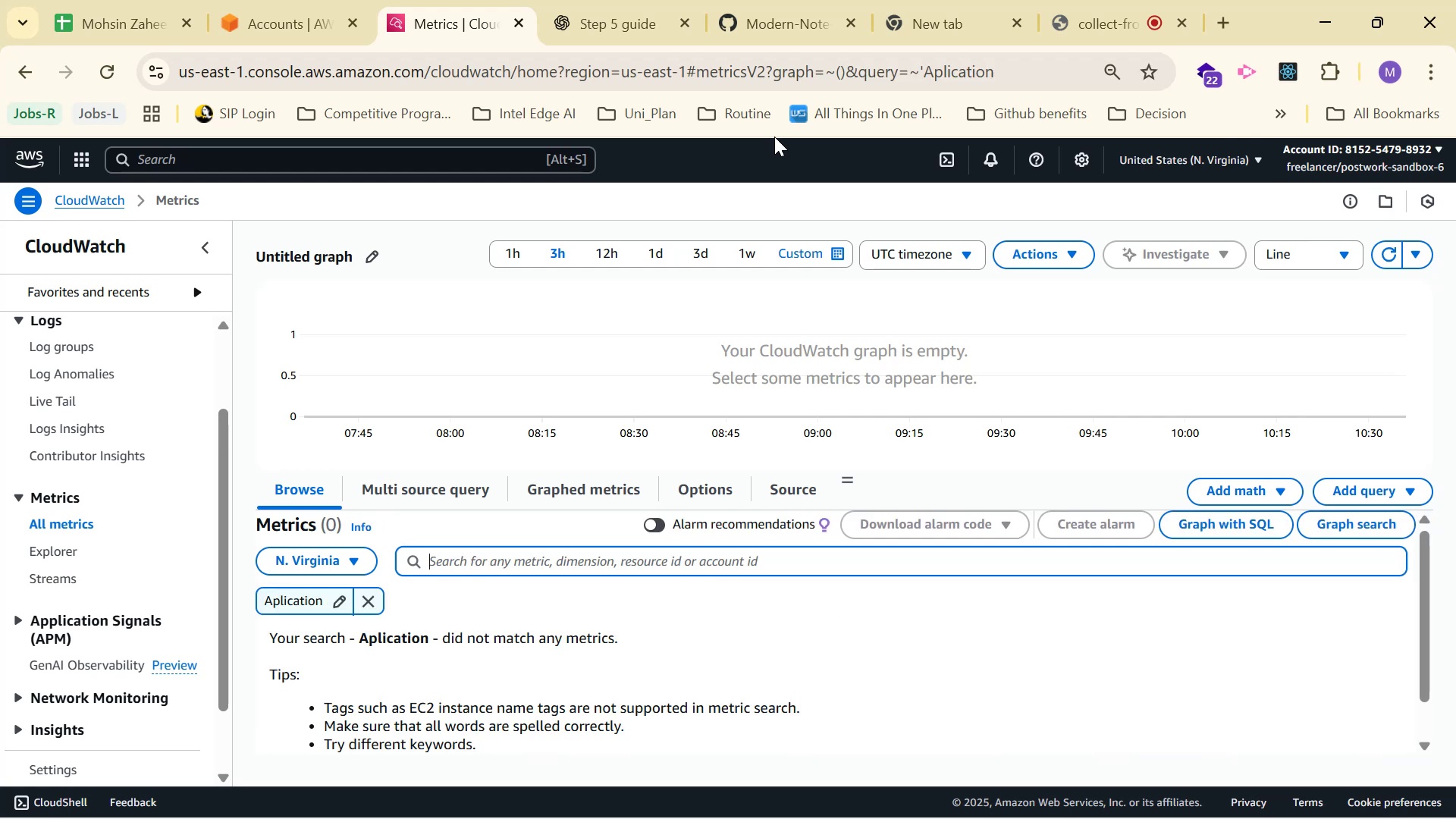 
scroll: coordinate [1185, 566], scroll_direction: down, amount: 7.0
 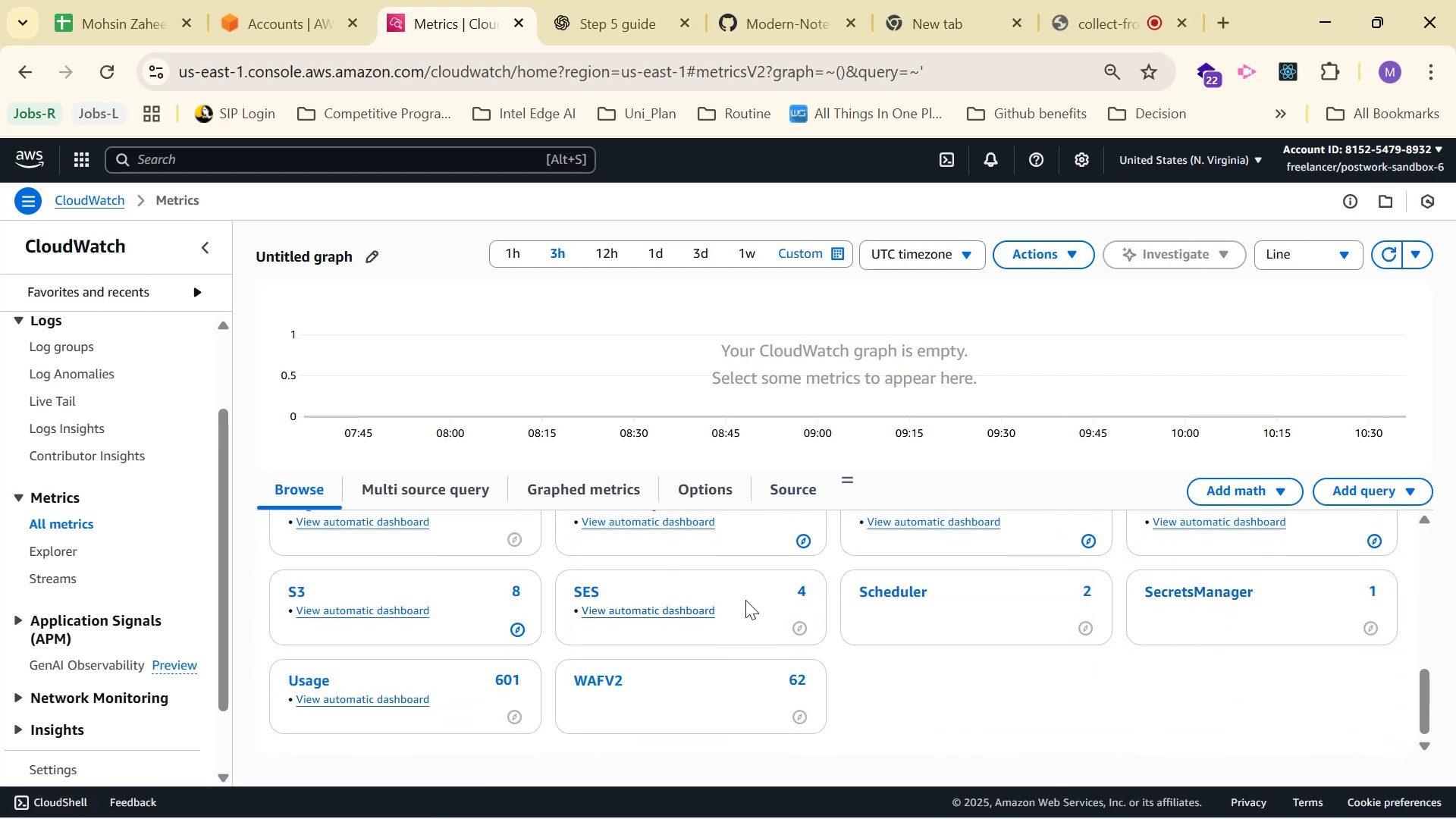 
left_click_drag(start_coordinate=[846, 475], to_coordinate=[843, 434])
 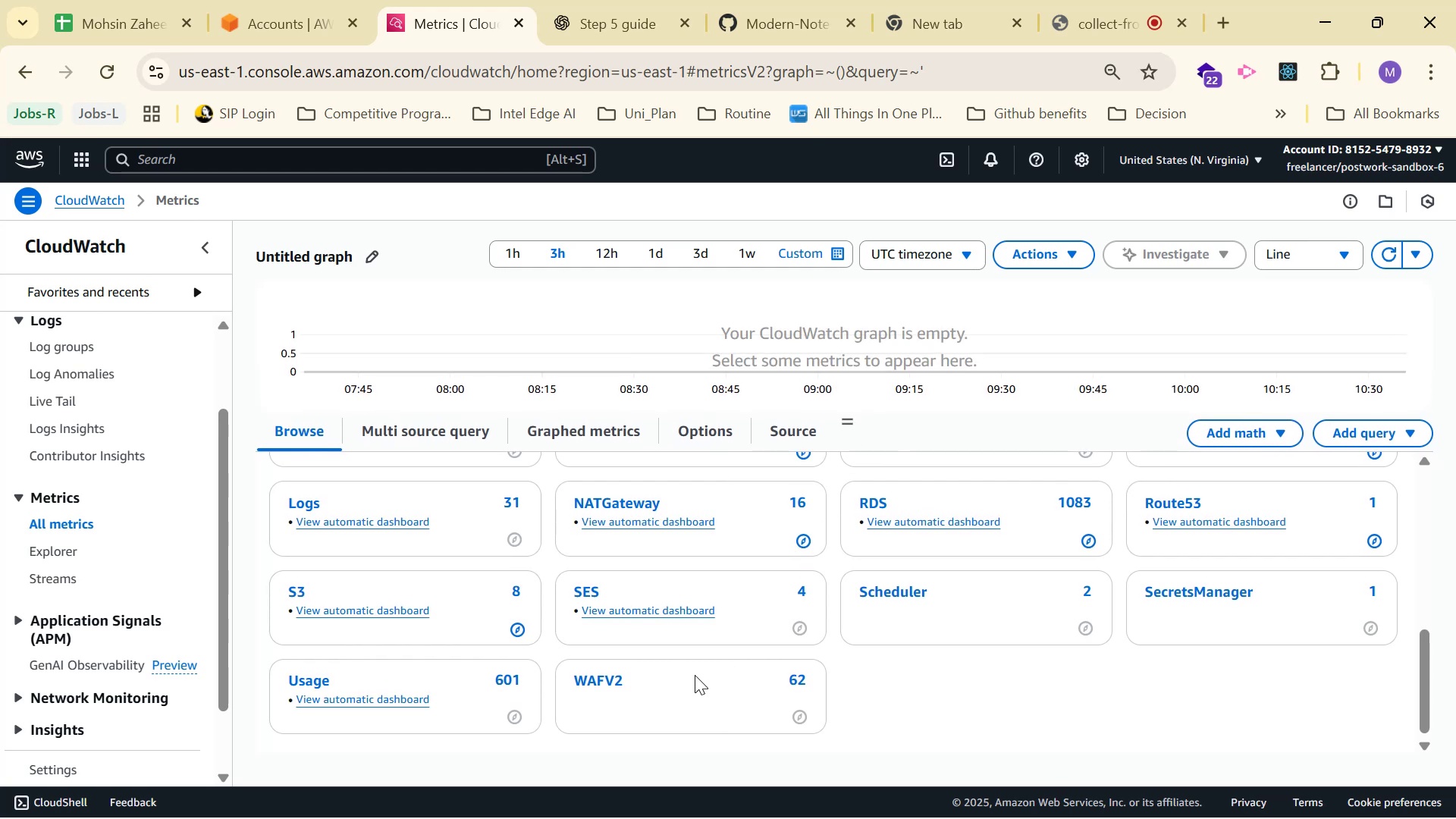 
scroll: coordinate [692, 683], scroll_direction: up, amount: 2.0
 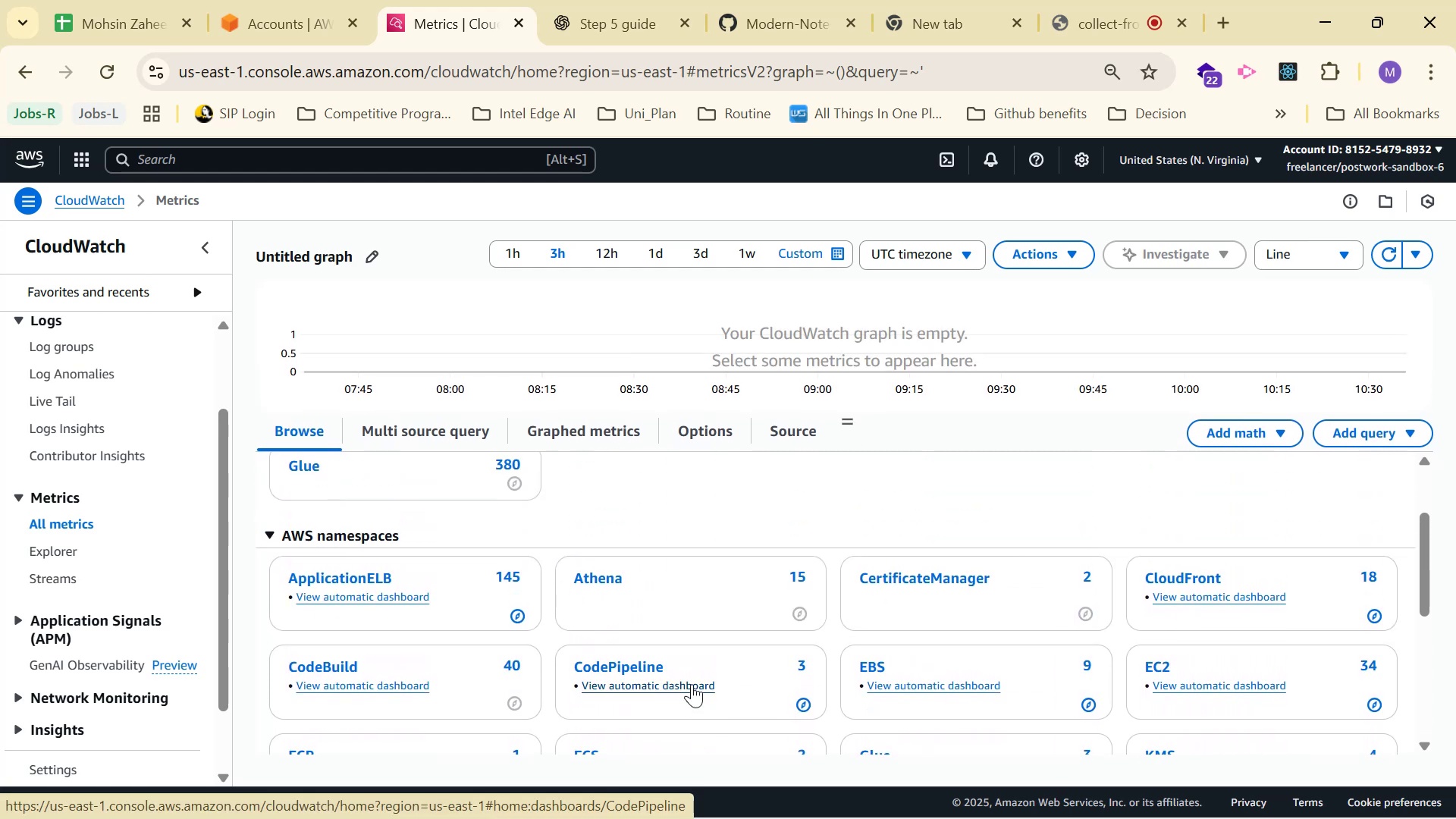 
wait(5.21)
 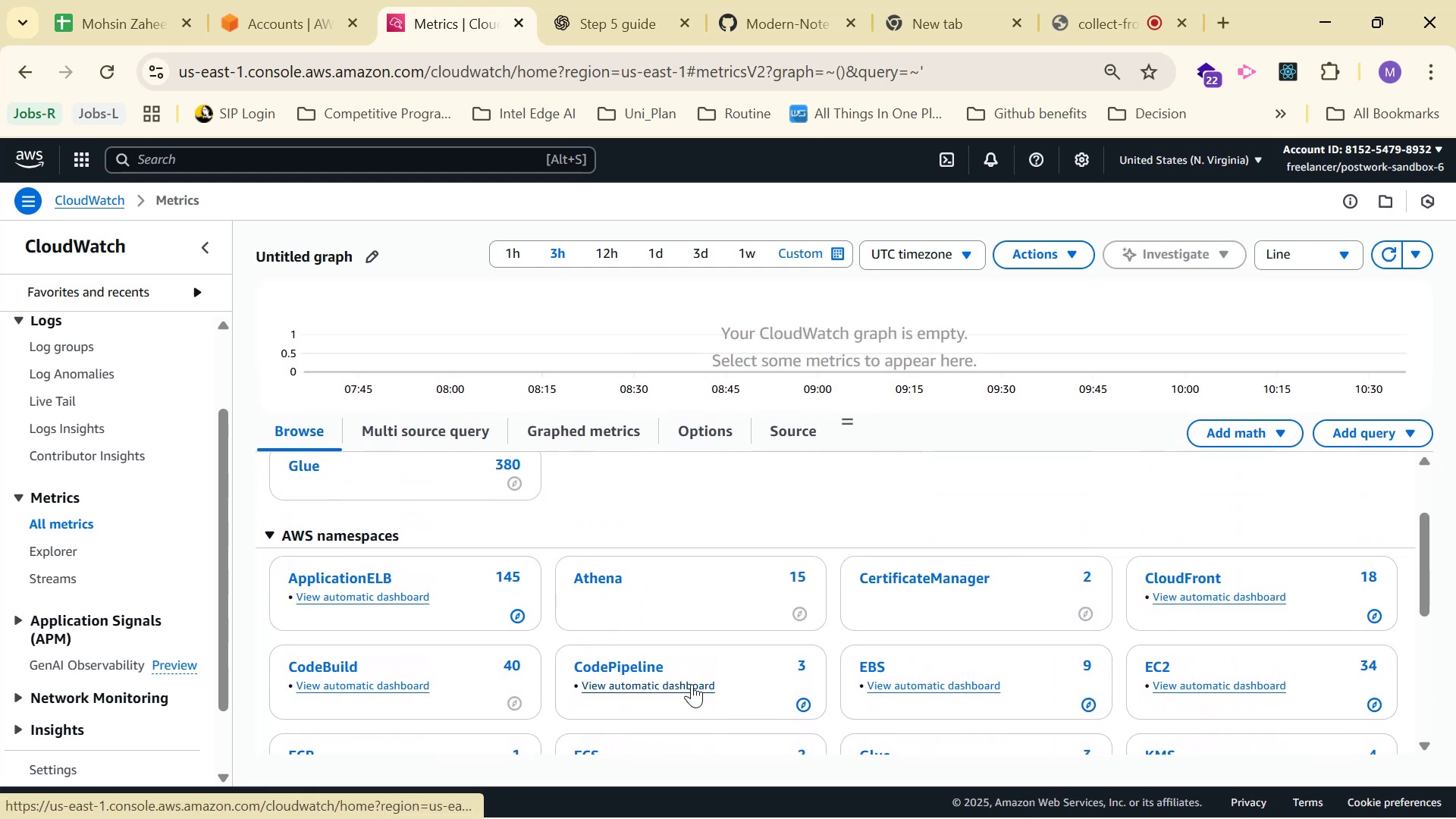 
scroll: coordinate [710, 679], scroll_direction: up, amount: 1.0
 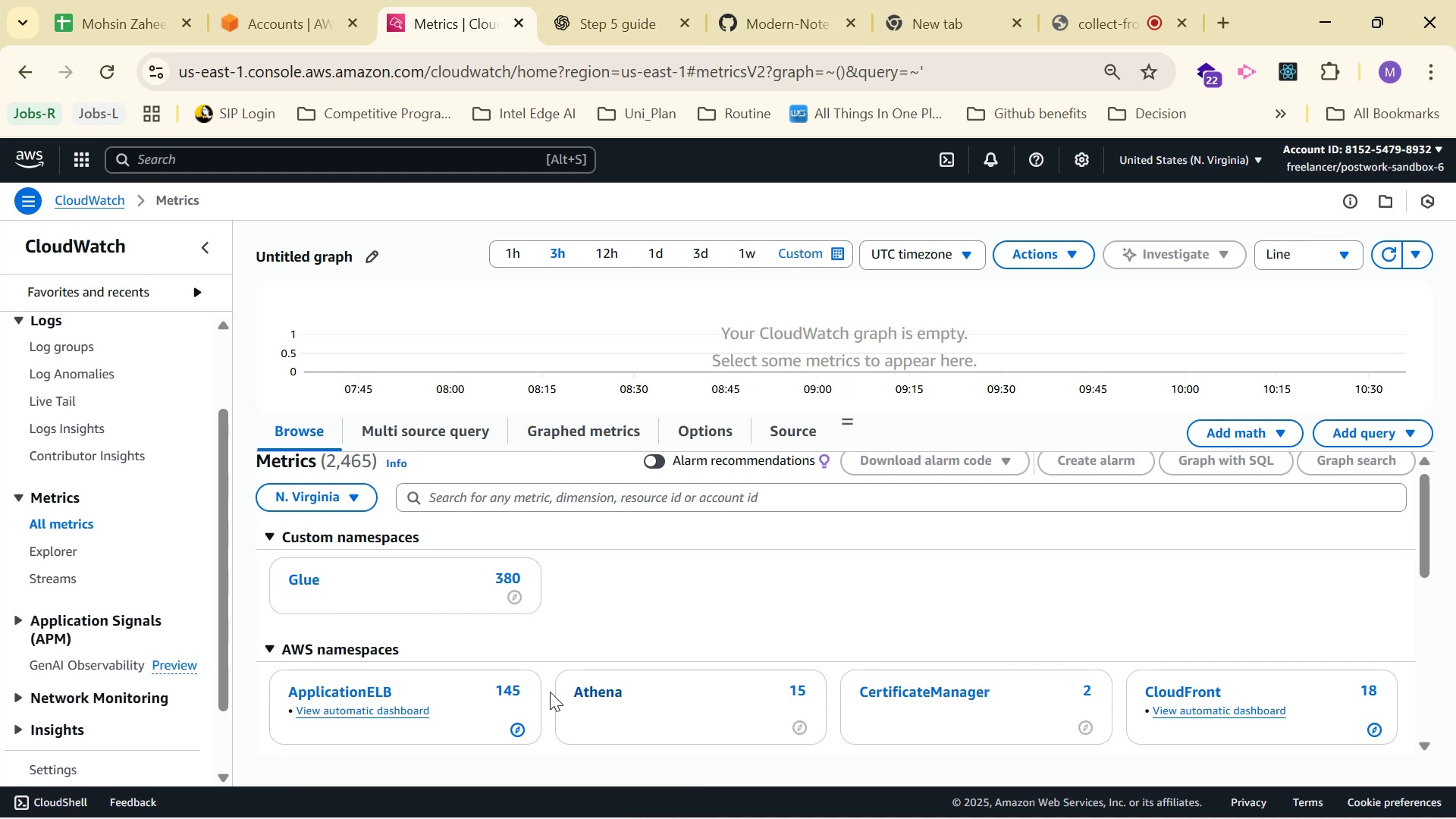 
scroll: coordinate [353, 685], scroll_direction: down, amount: 1.0
 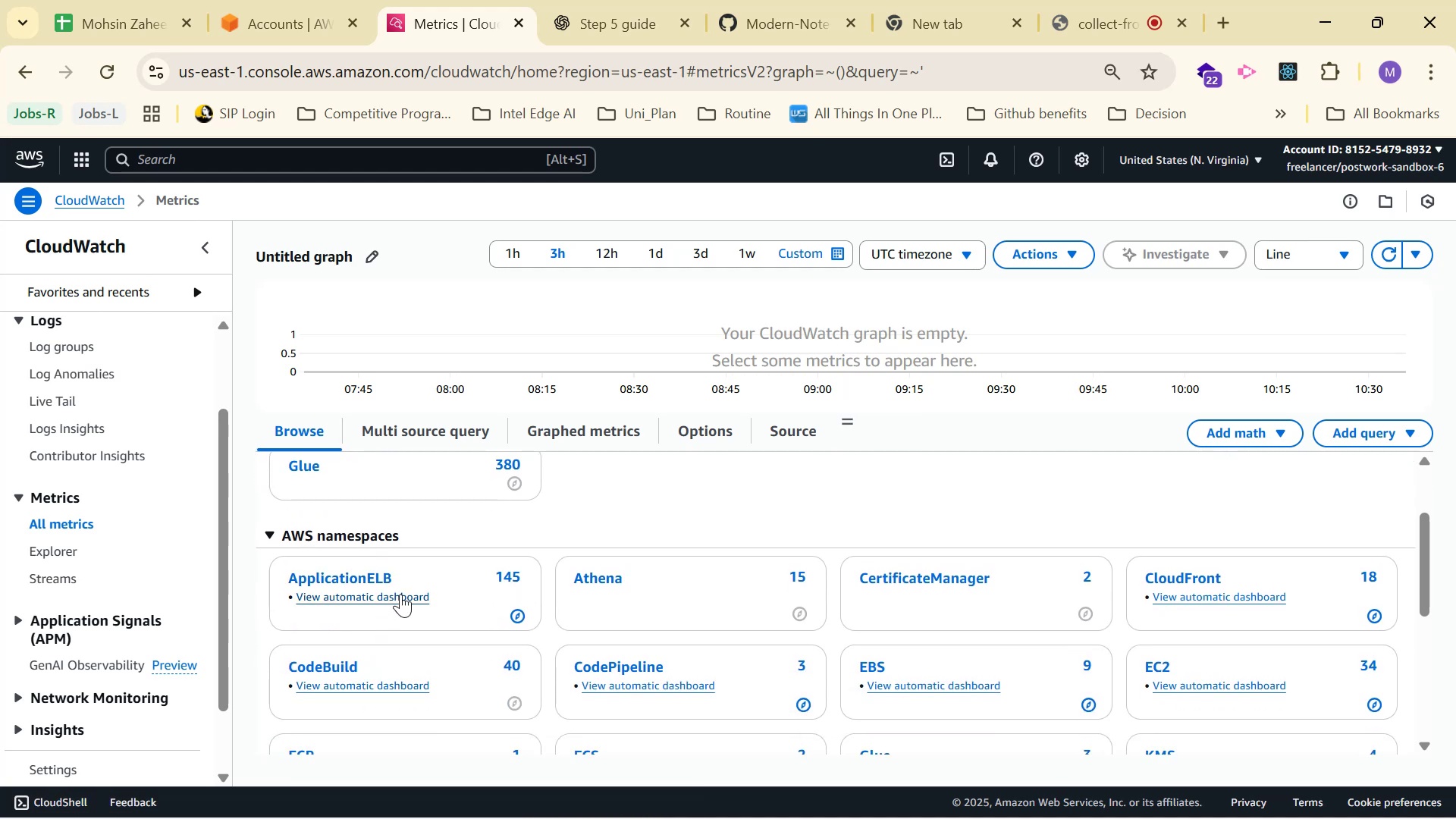 
left_click([400, 594])
 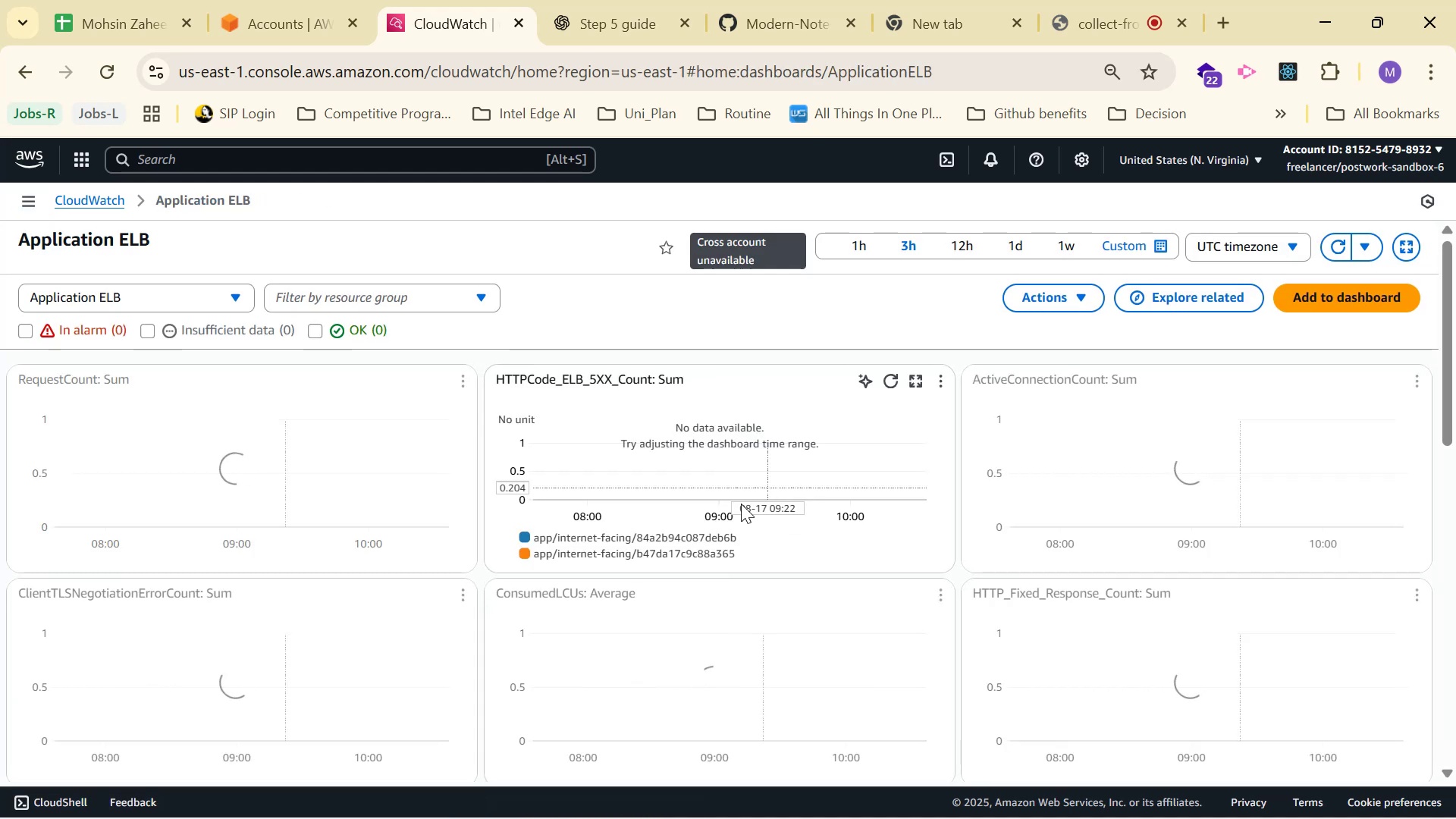 
wait(5.66)
 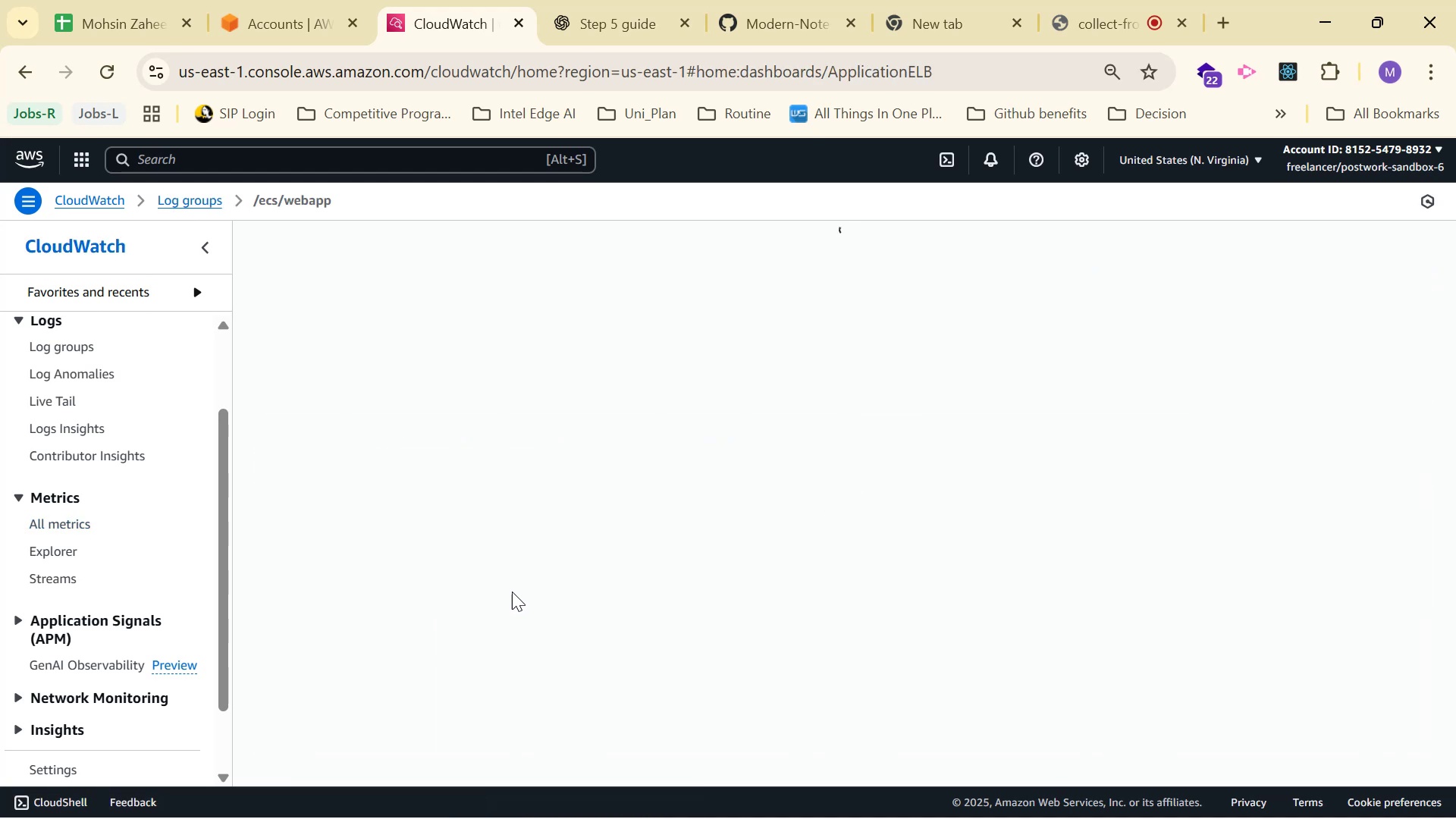 
scroll: coordinate [849, 474], scroll_direction: down, amount: 11.0
 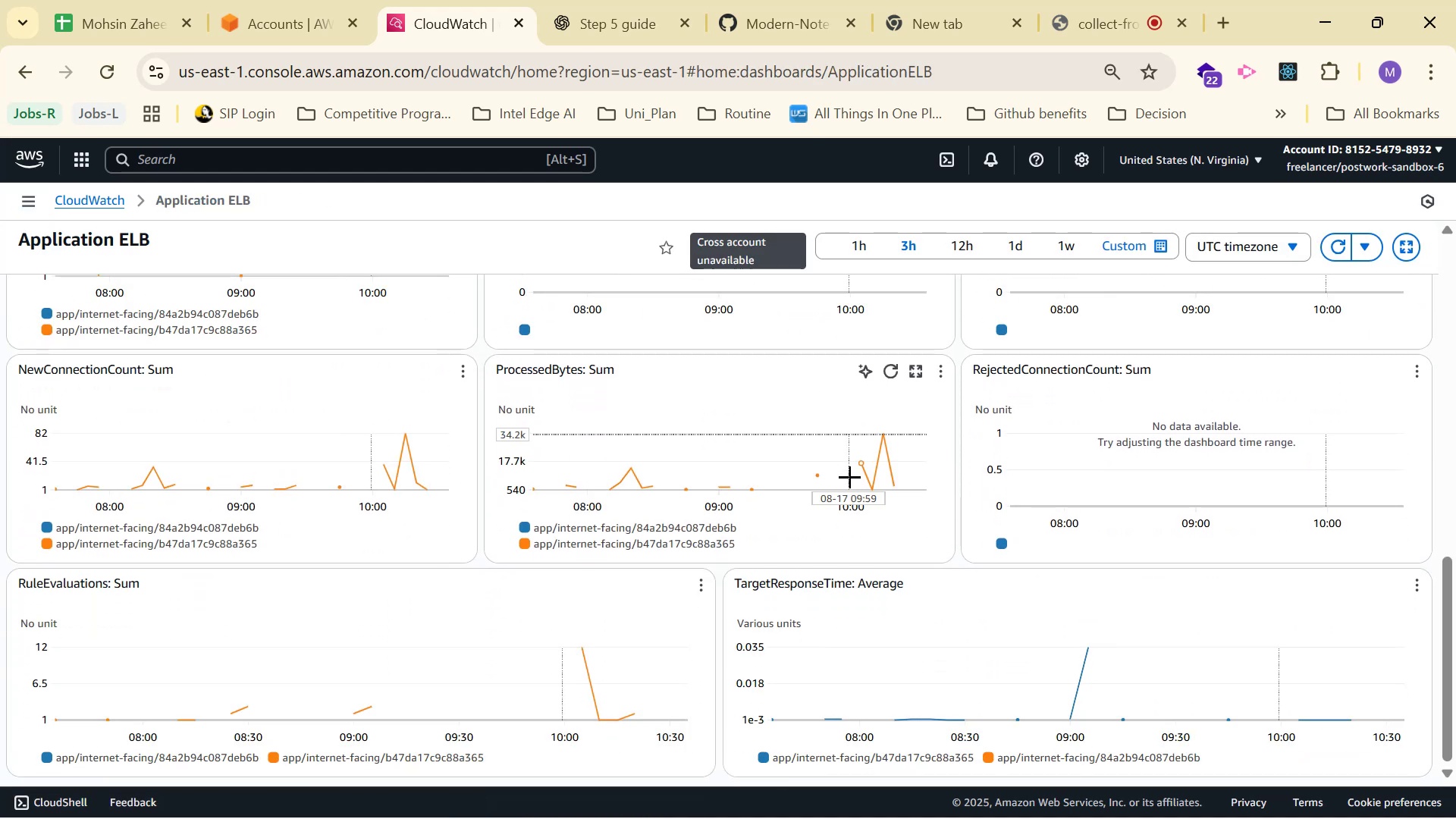 
scroll: coordinate [849, 485], scroll_direction: up, amount: 8.0
 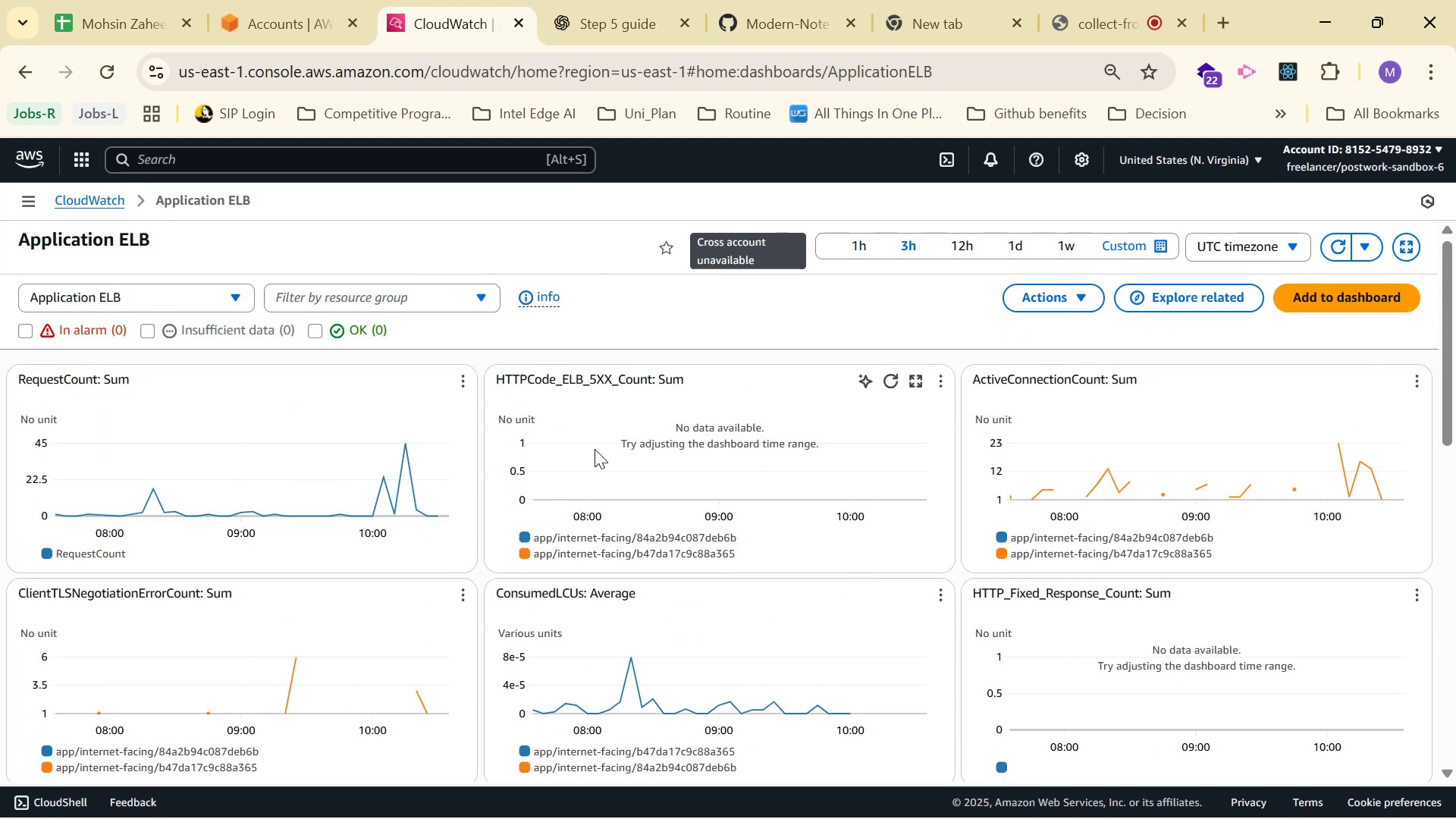 
left_click([103, 202])
 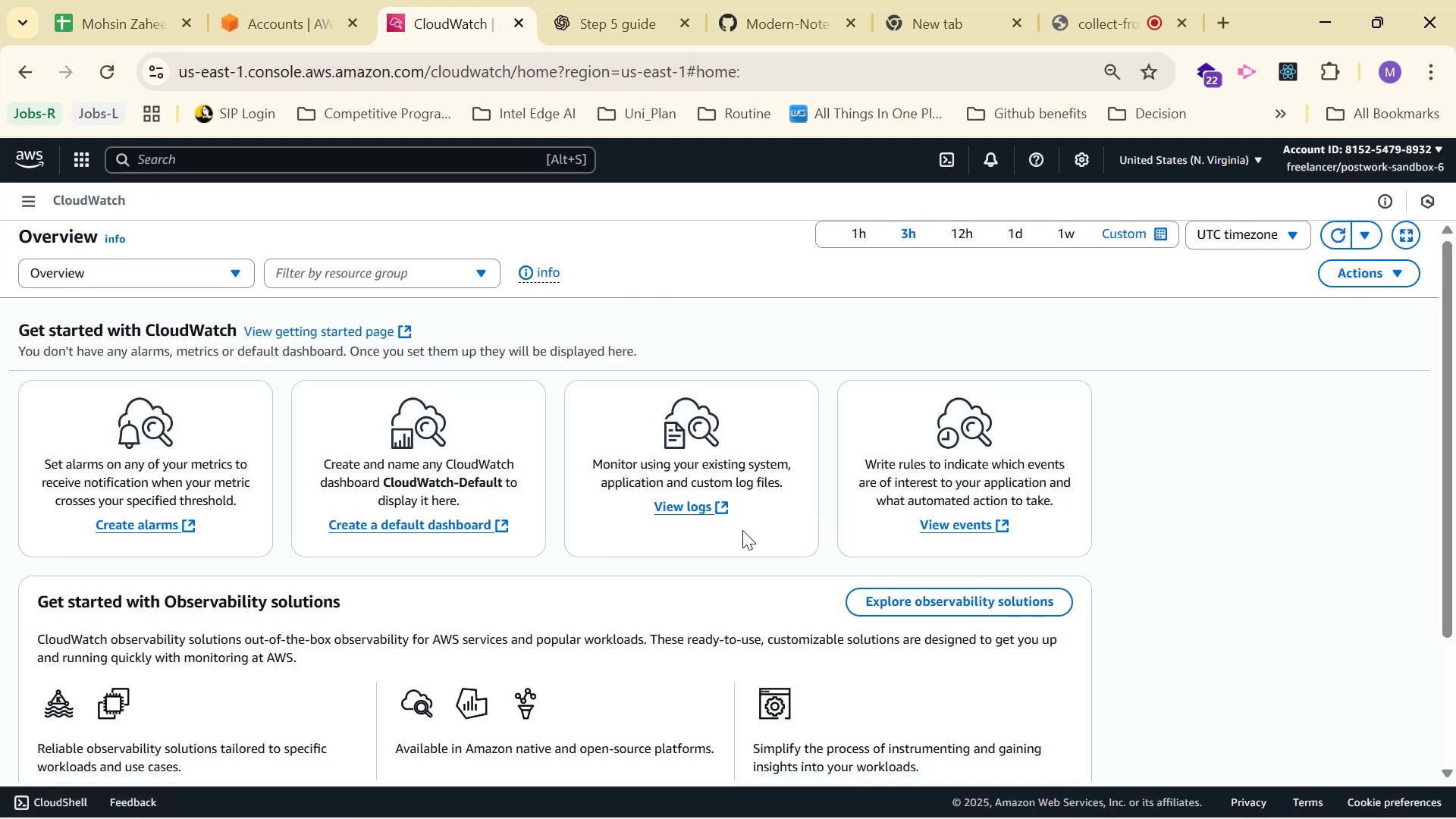 
scroll: coordinate [58, 257], scroll_direction: down, amount: 4.0
 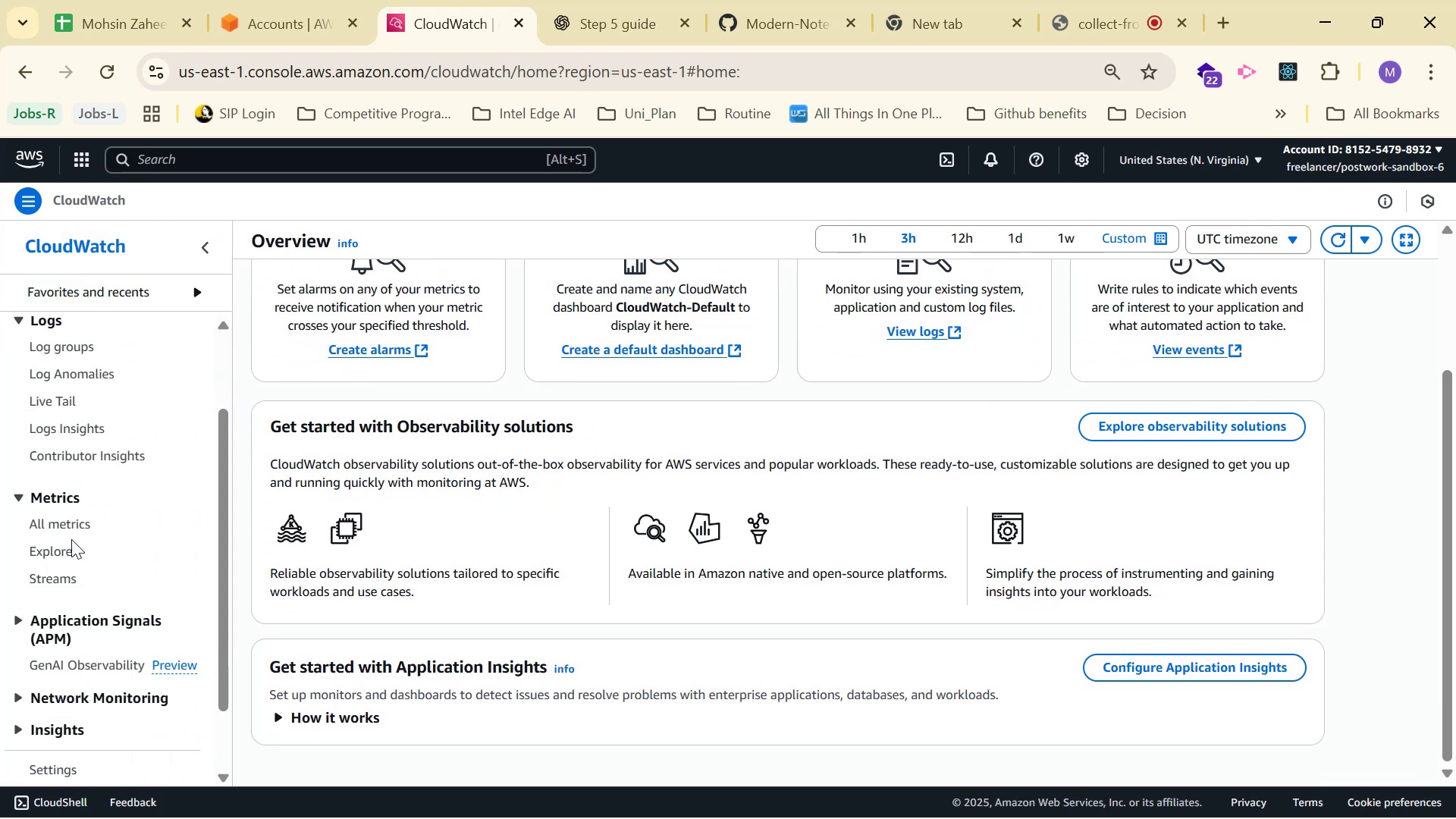 
left_click([71, 526])
 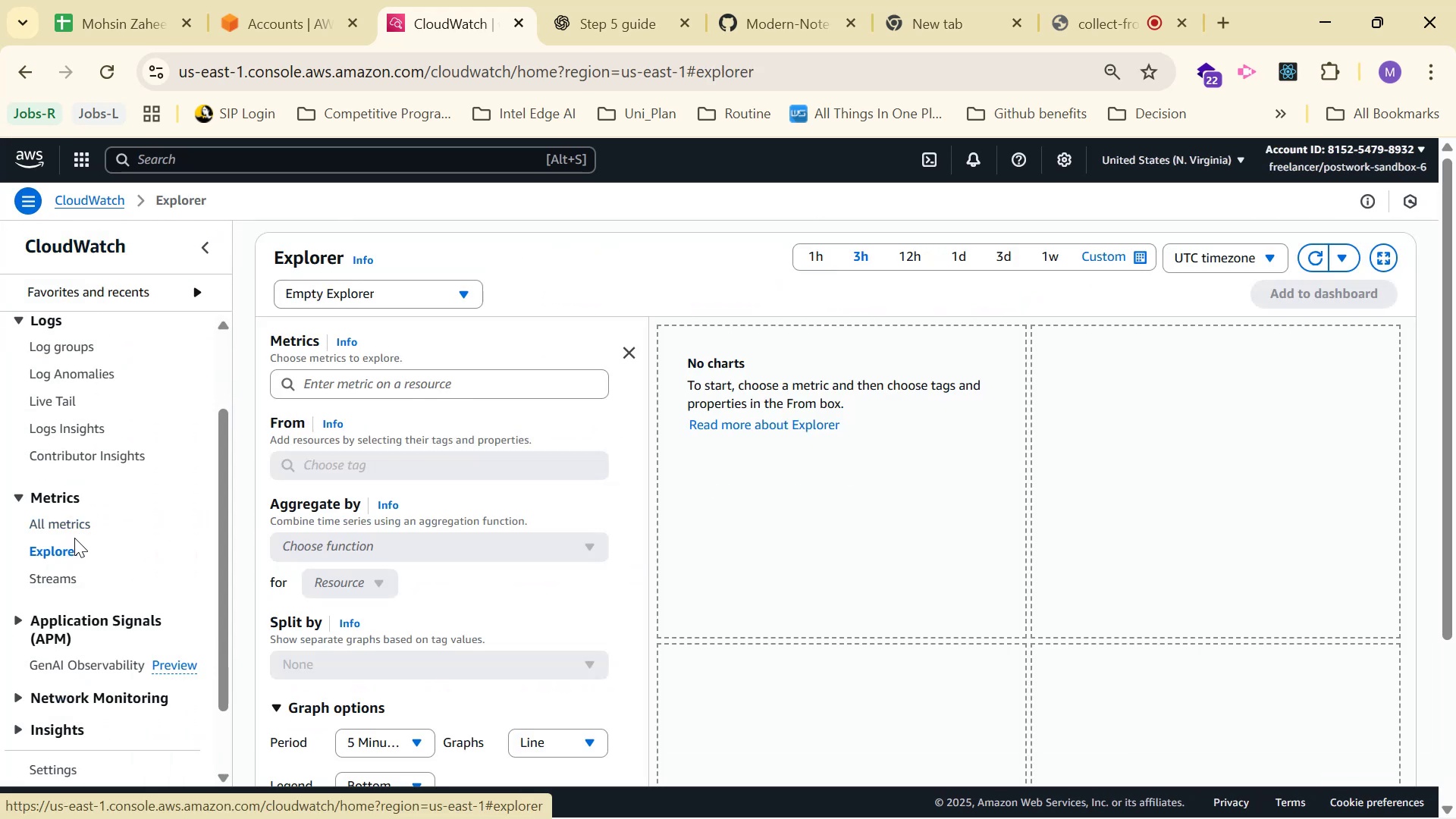 
scroll: coordinate [527, 452], scroll_direction: down, amount: 2.0
 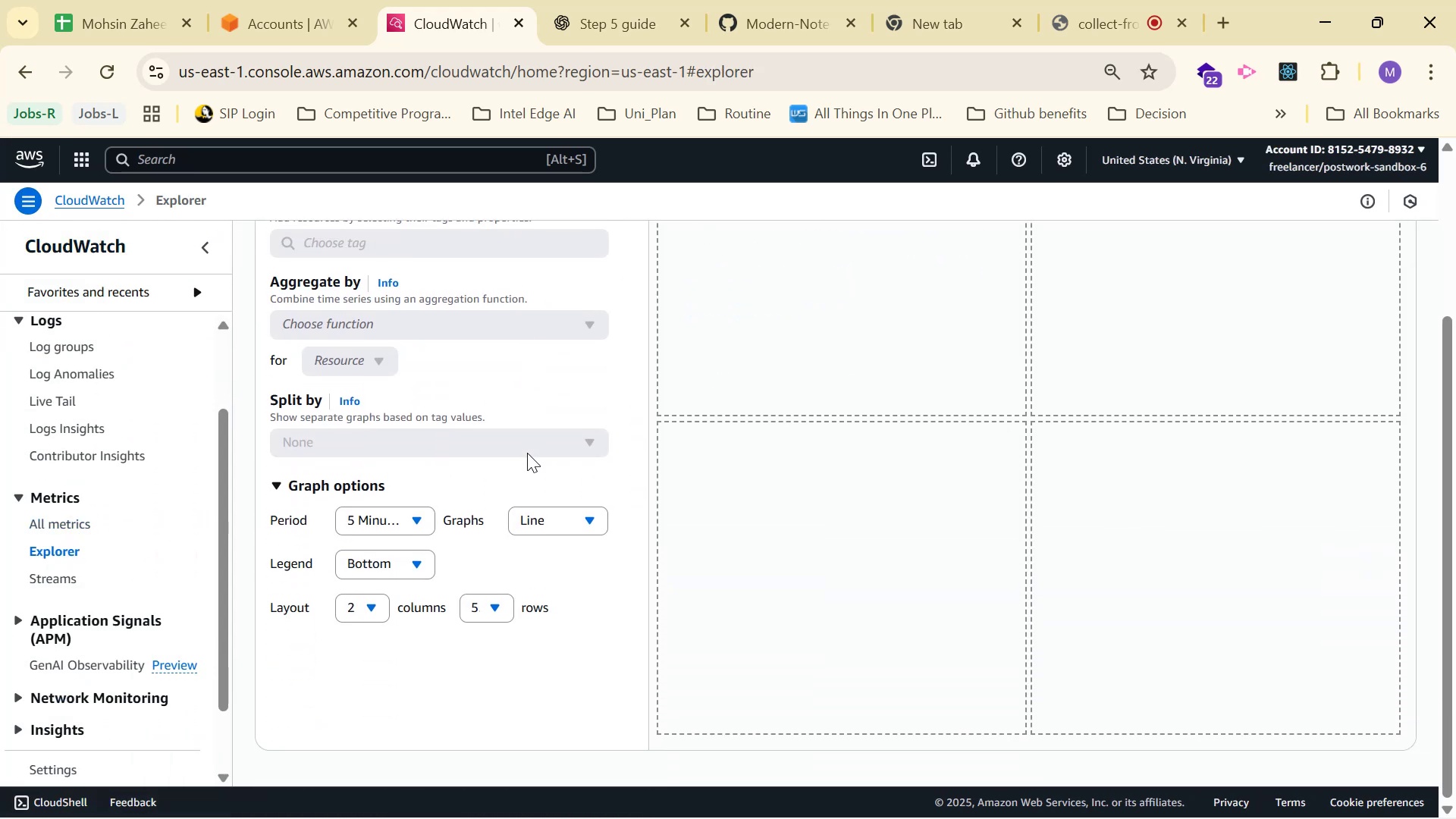 
scroll: coordinate [527, 453], scroll_direction: up, amount: 2.0
 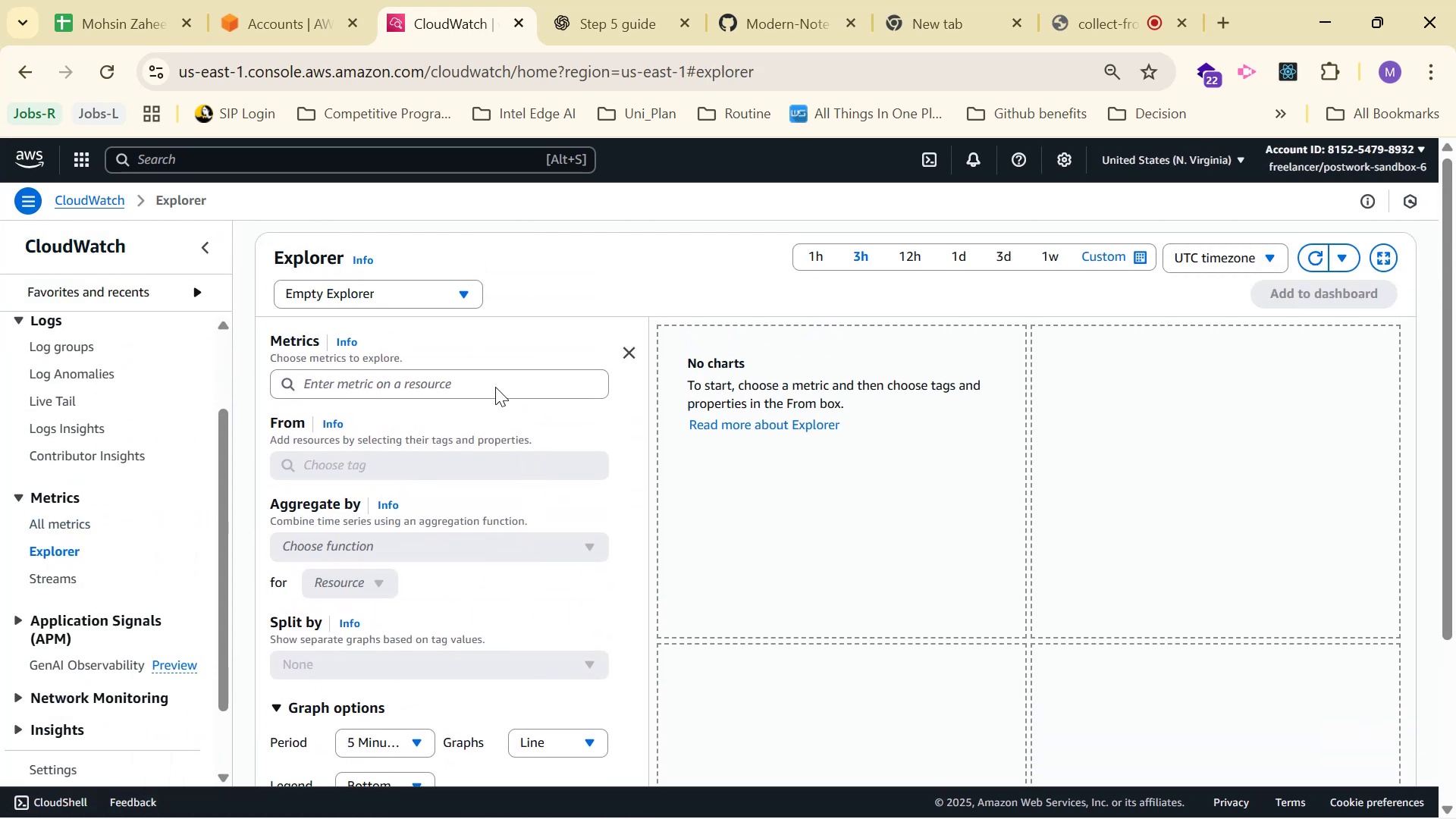 
left_click([490, 374])
 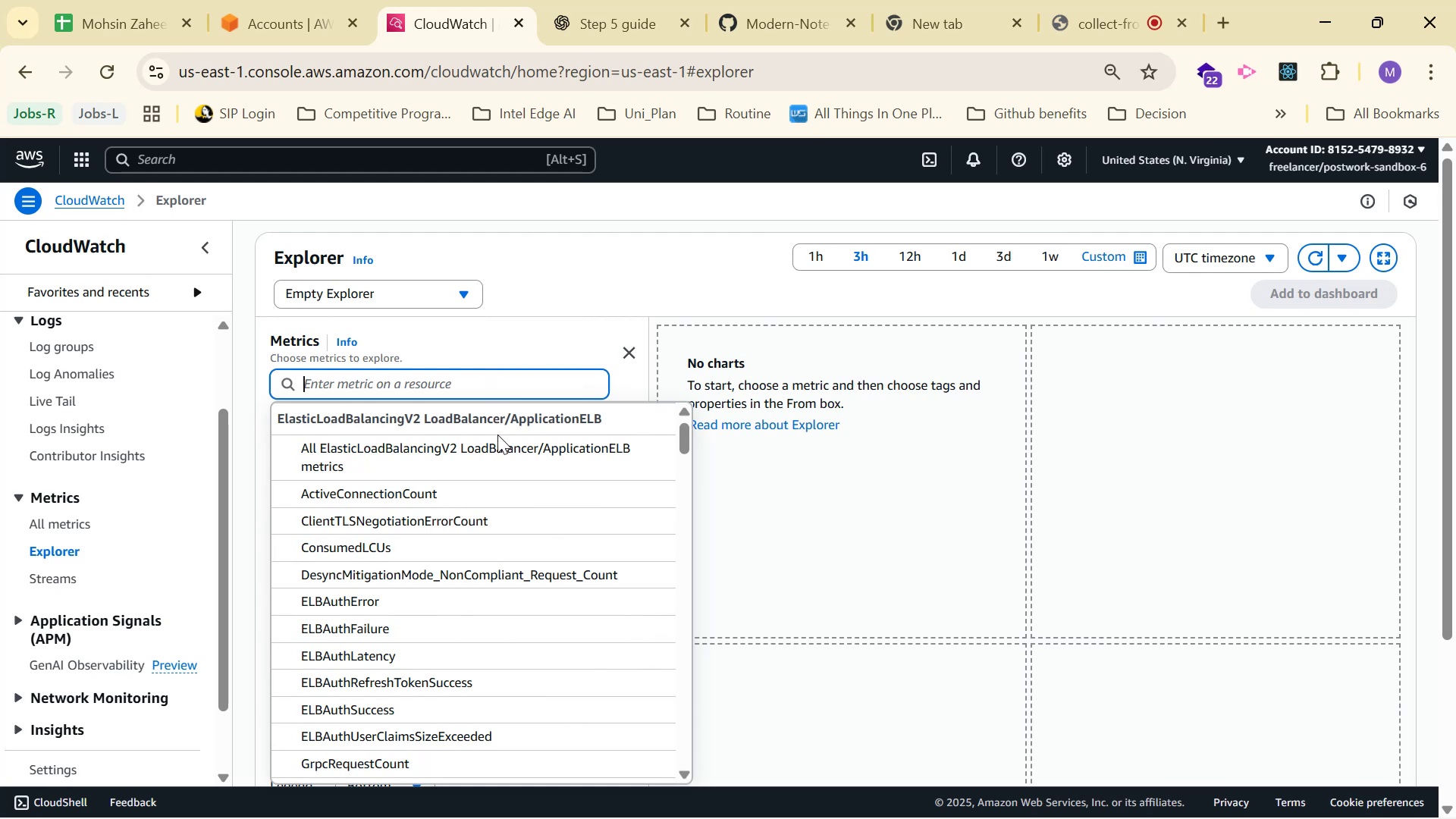 
wait(6.3)
 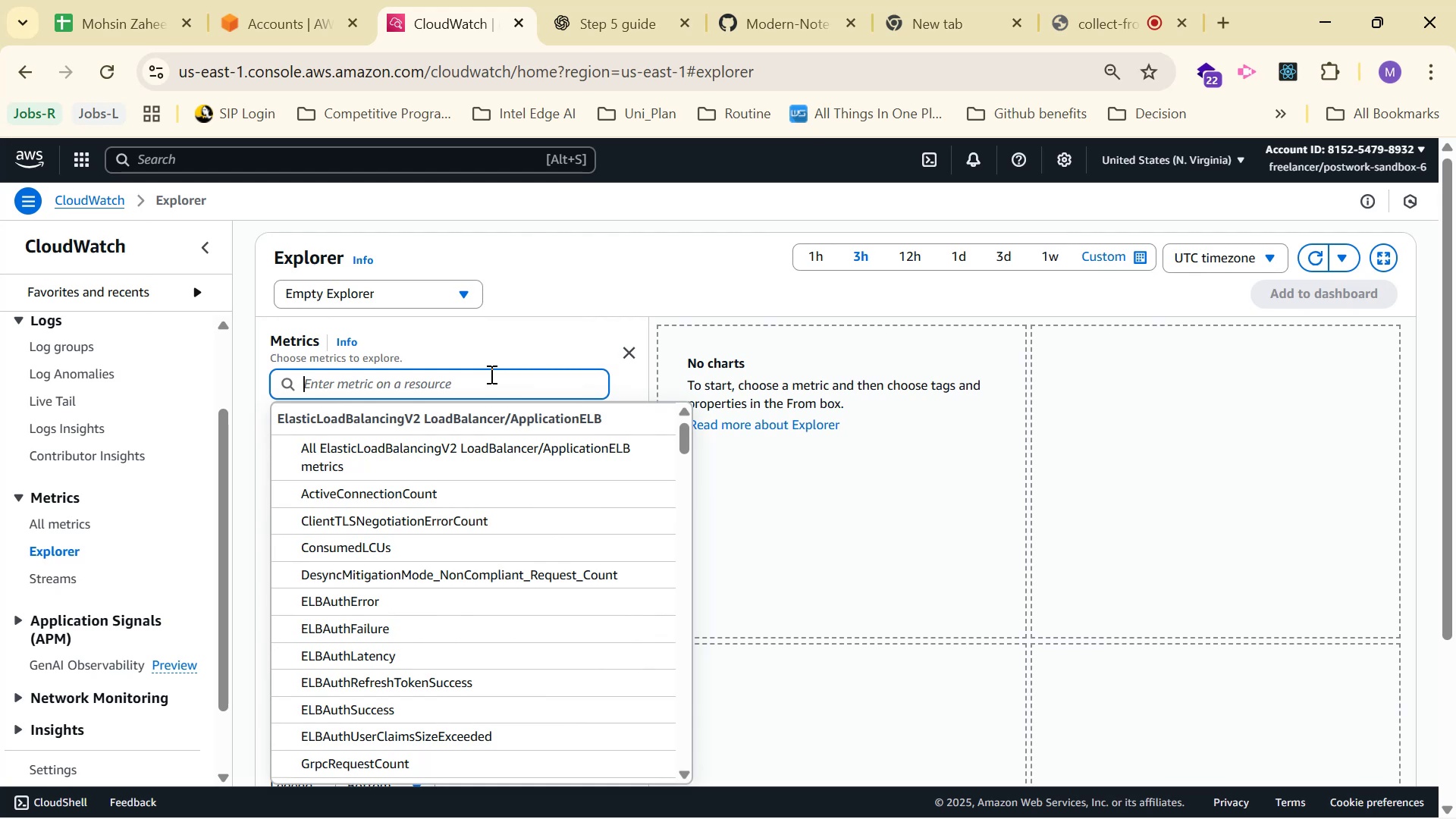 
scroll: coordinate [506, 463], scroll_direction: down, amount: 8.0
 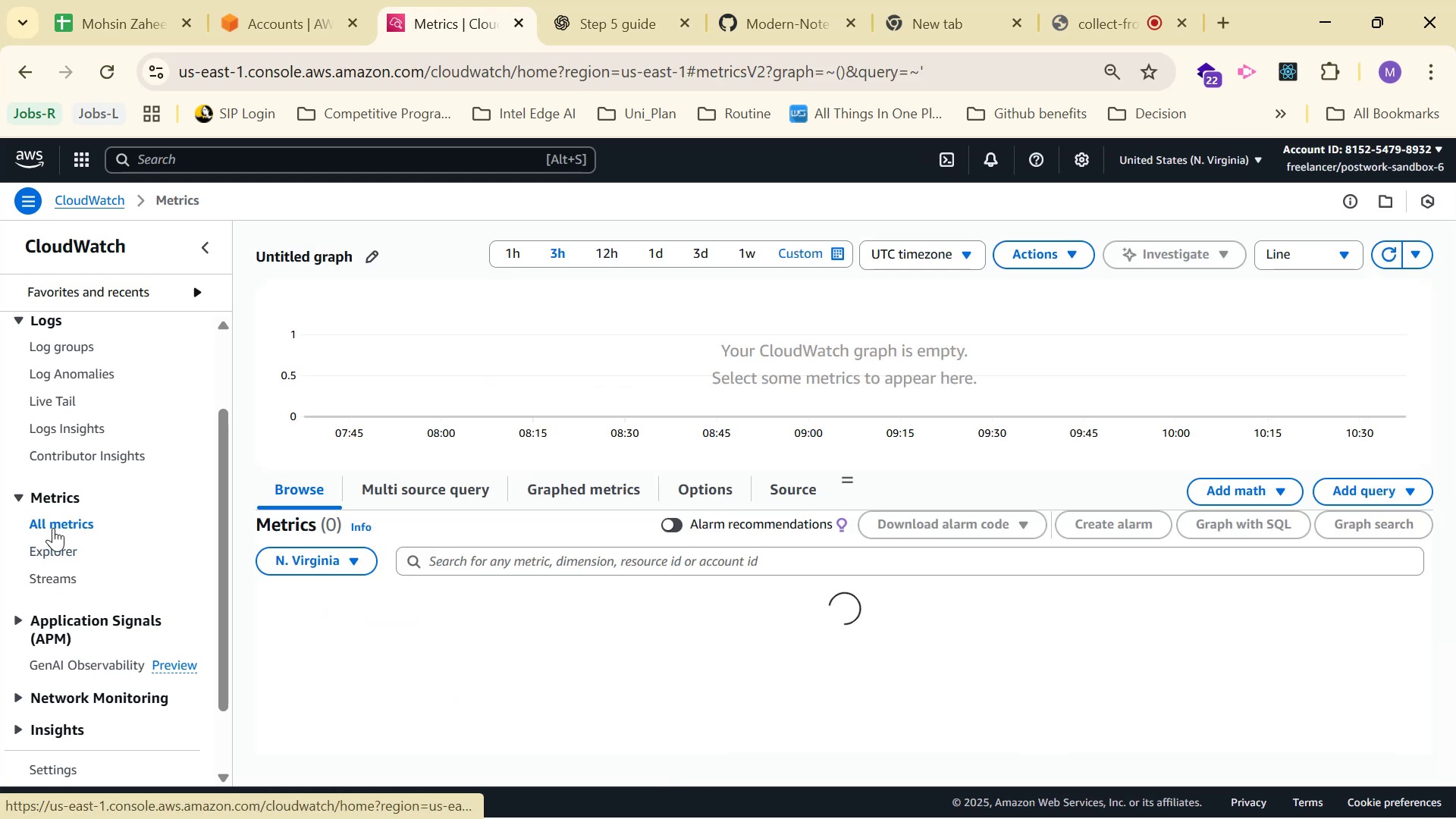 
scroll: coordinate [397, 558], scroll_direction: none, amount: 0.0
 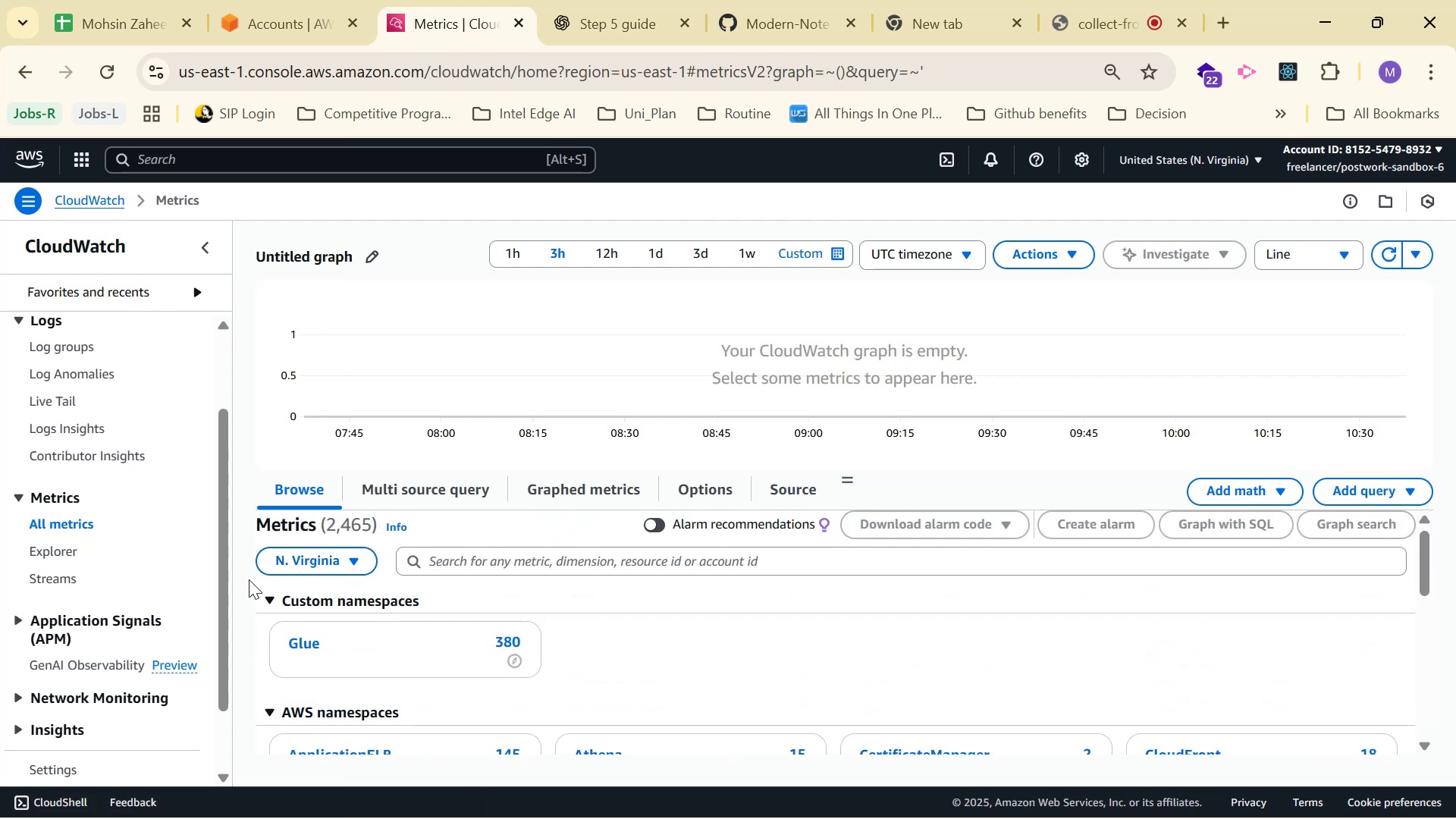 
left_click_drag(start_coordinate=[254, 556], to_coordinate=[854, 703])
 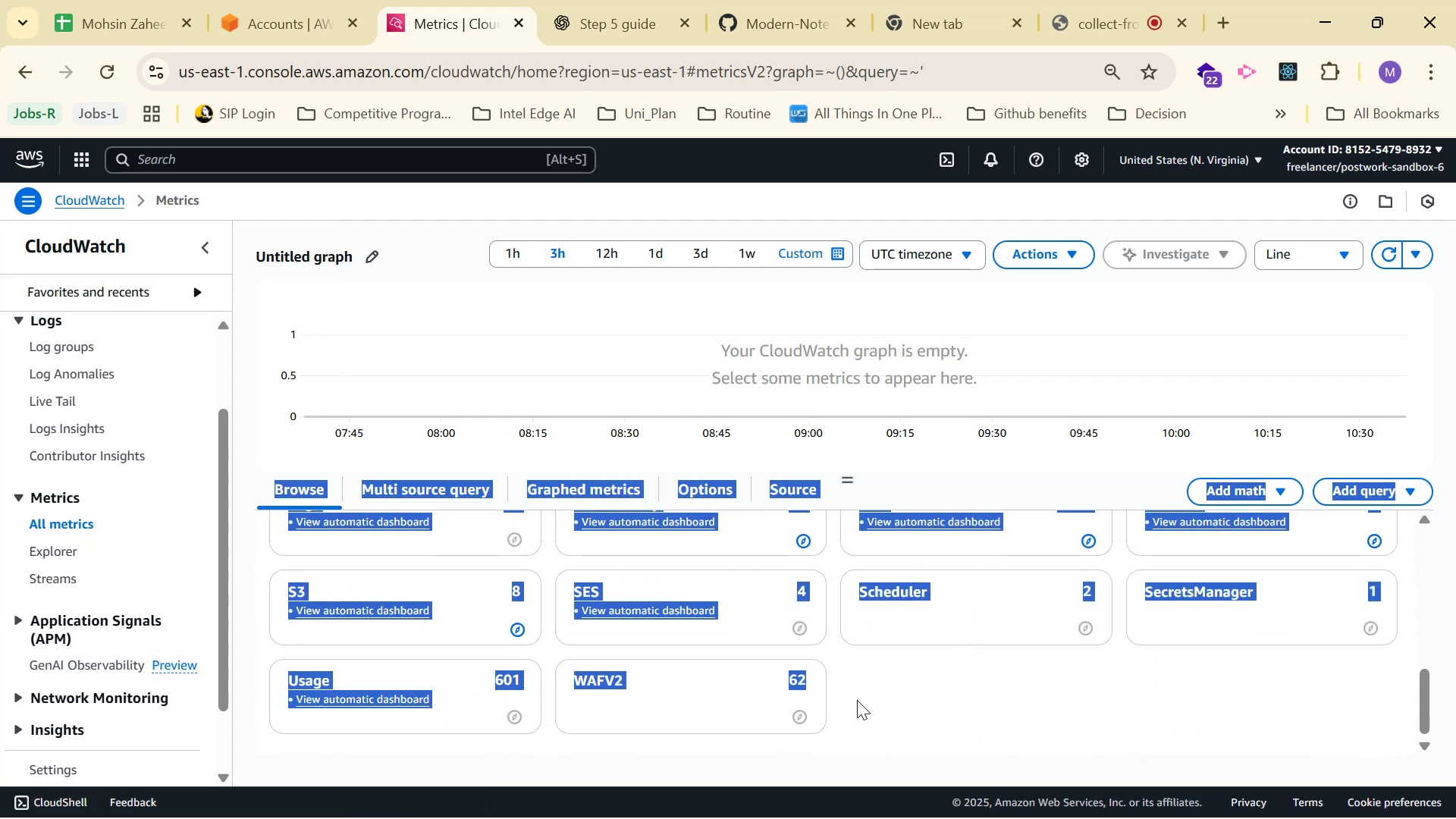 
scroll: coordinate [918, 660], scroll_direction: down, amount: 5.0
 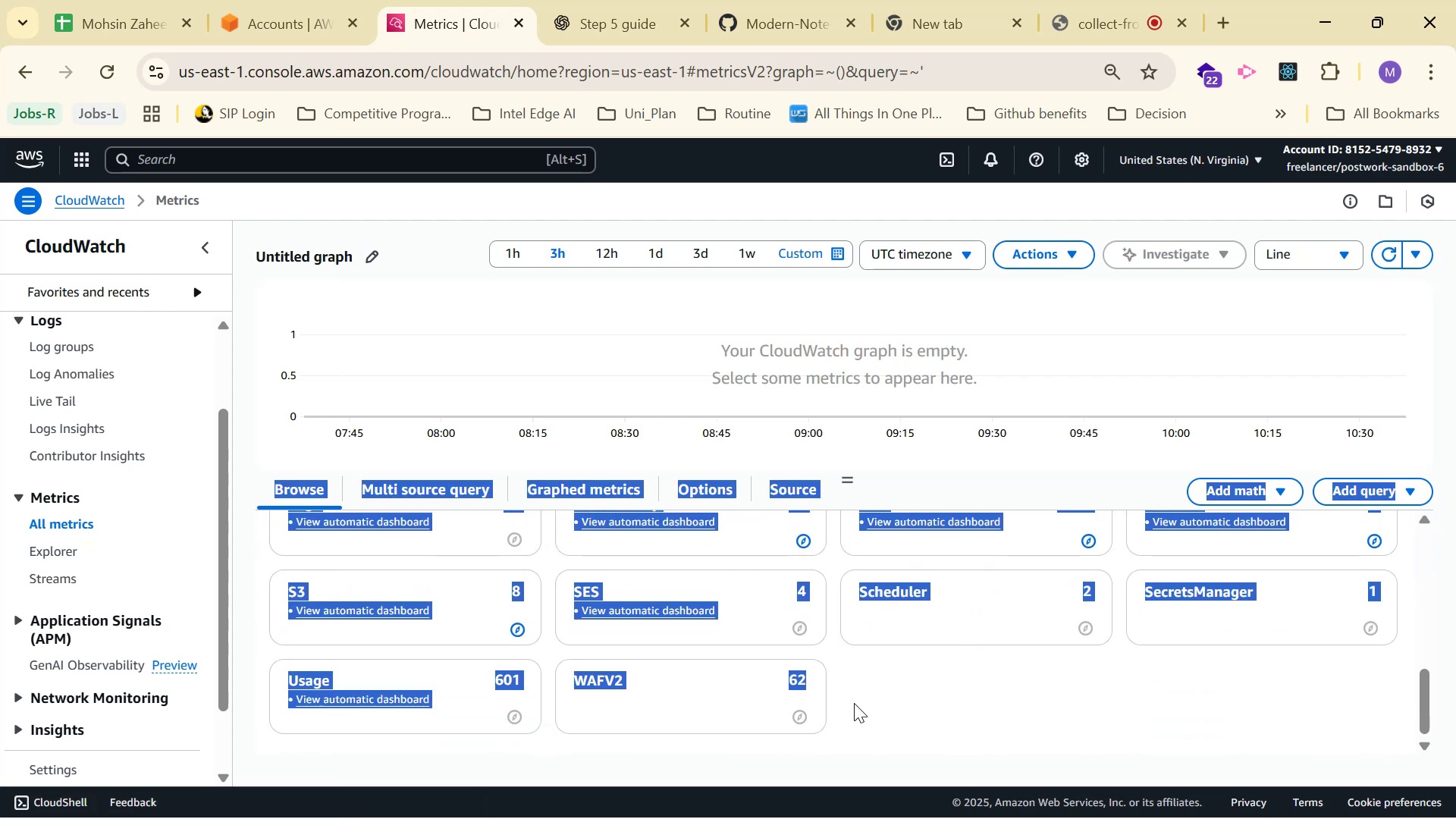 
key(Control+C)
 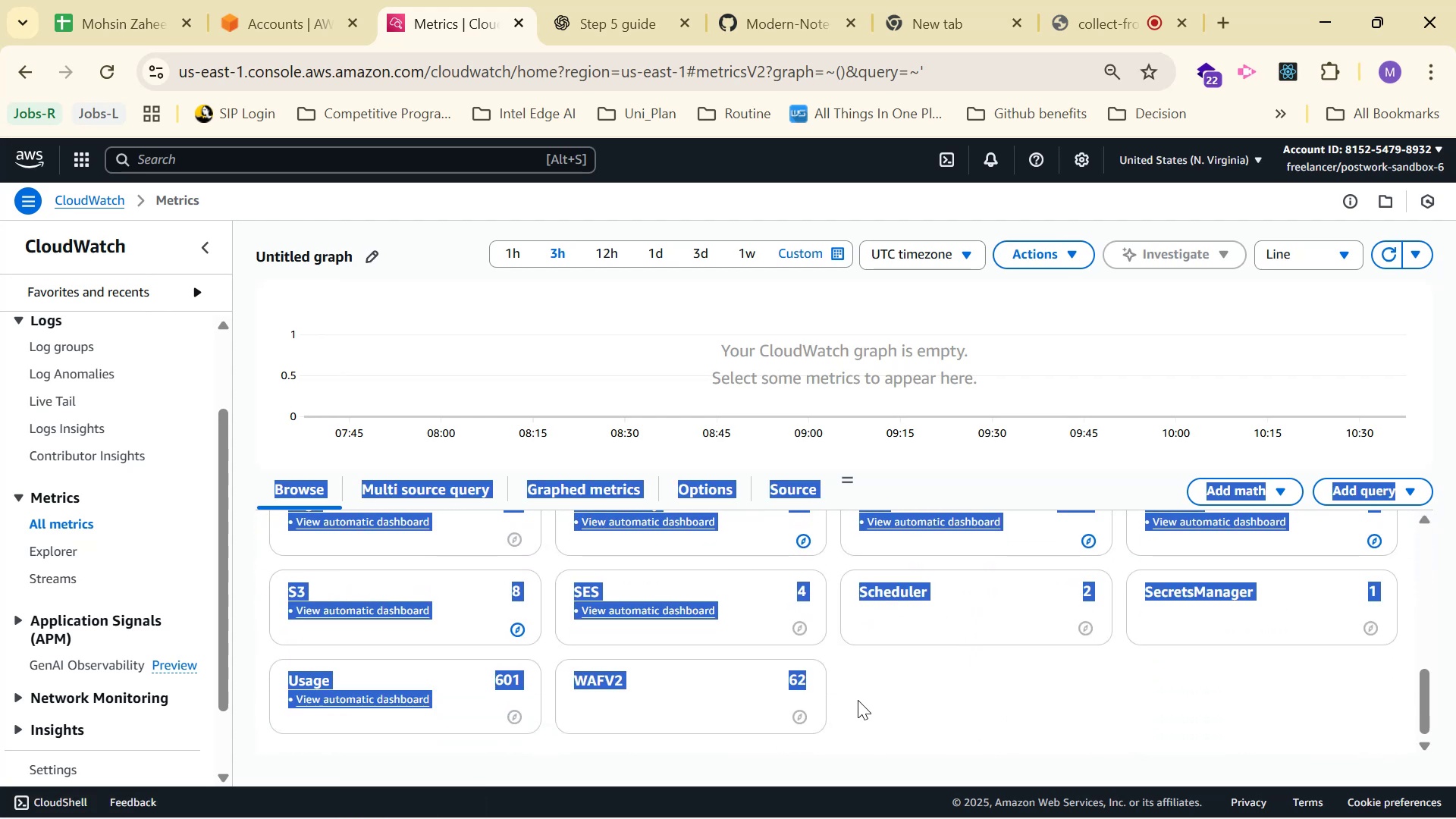 
key(Control+C)
 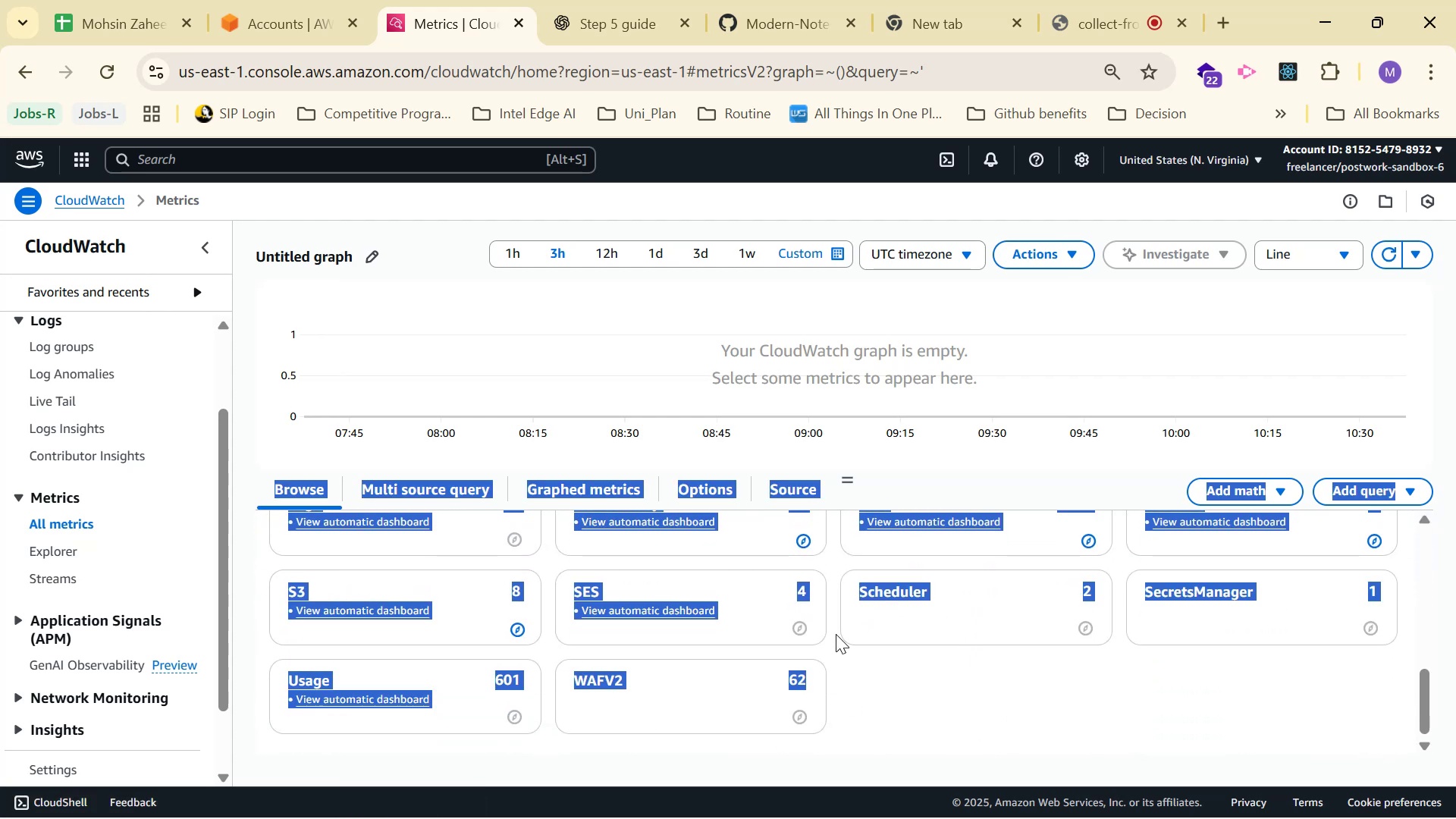 
key(Control+C)
 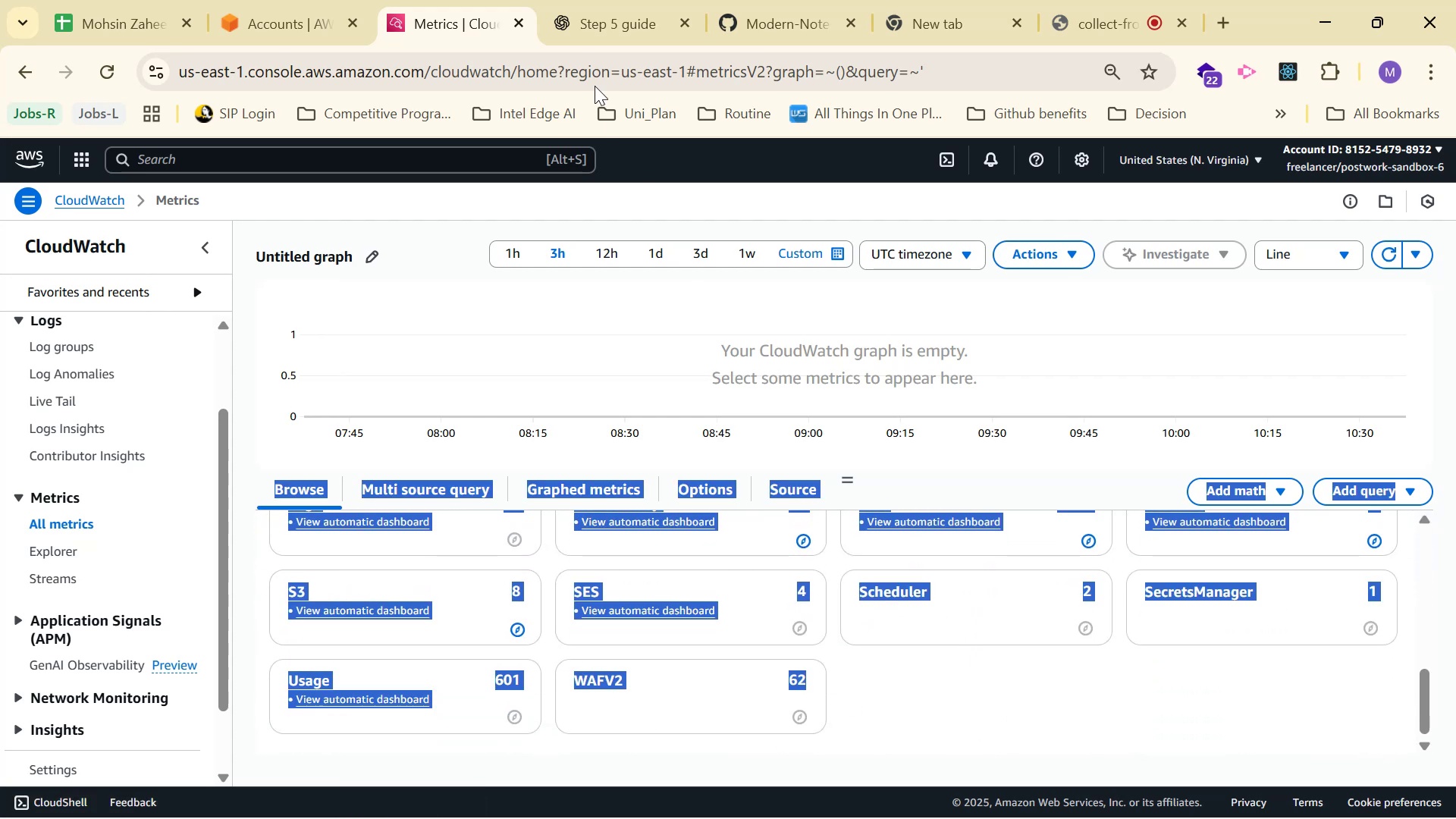 
key(Control+C)
 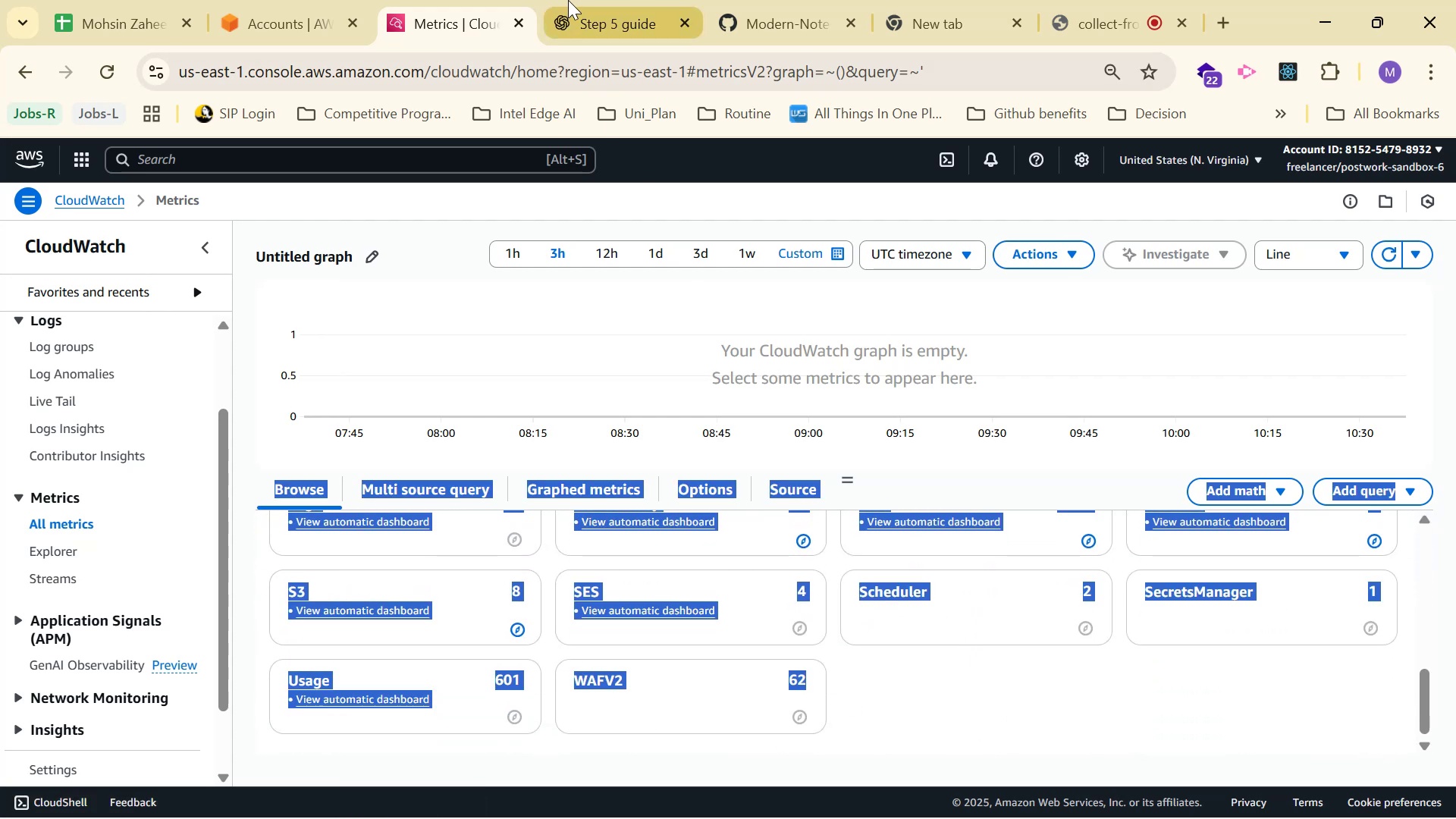 
left_click([572, 0])
 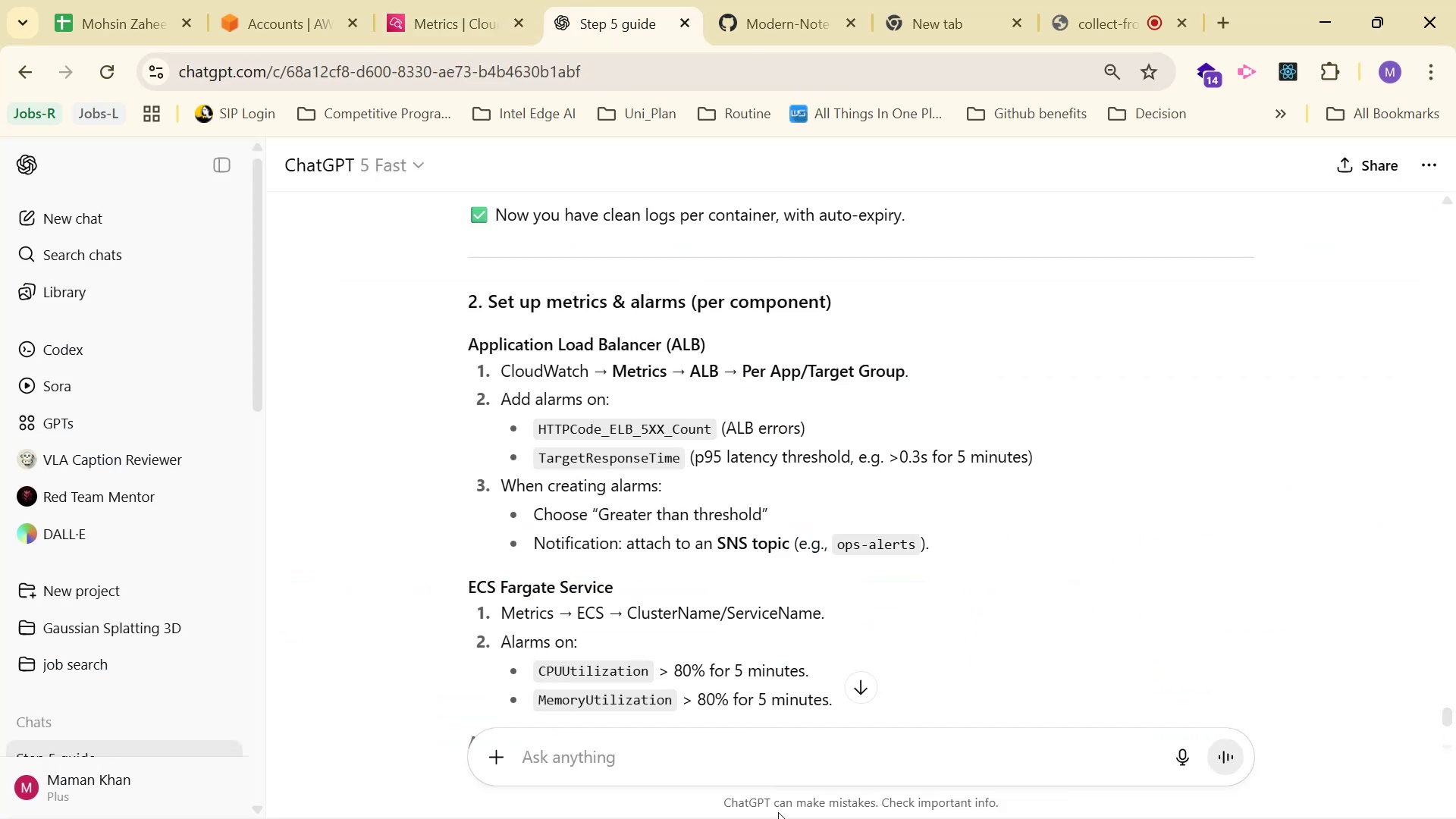 
left_click([786, 782])
 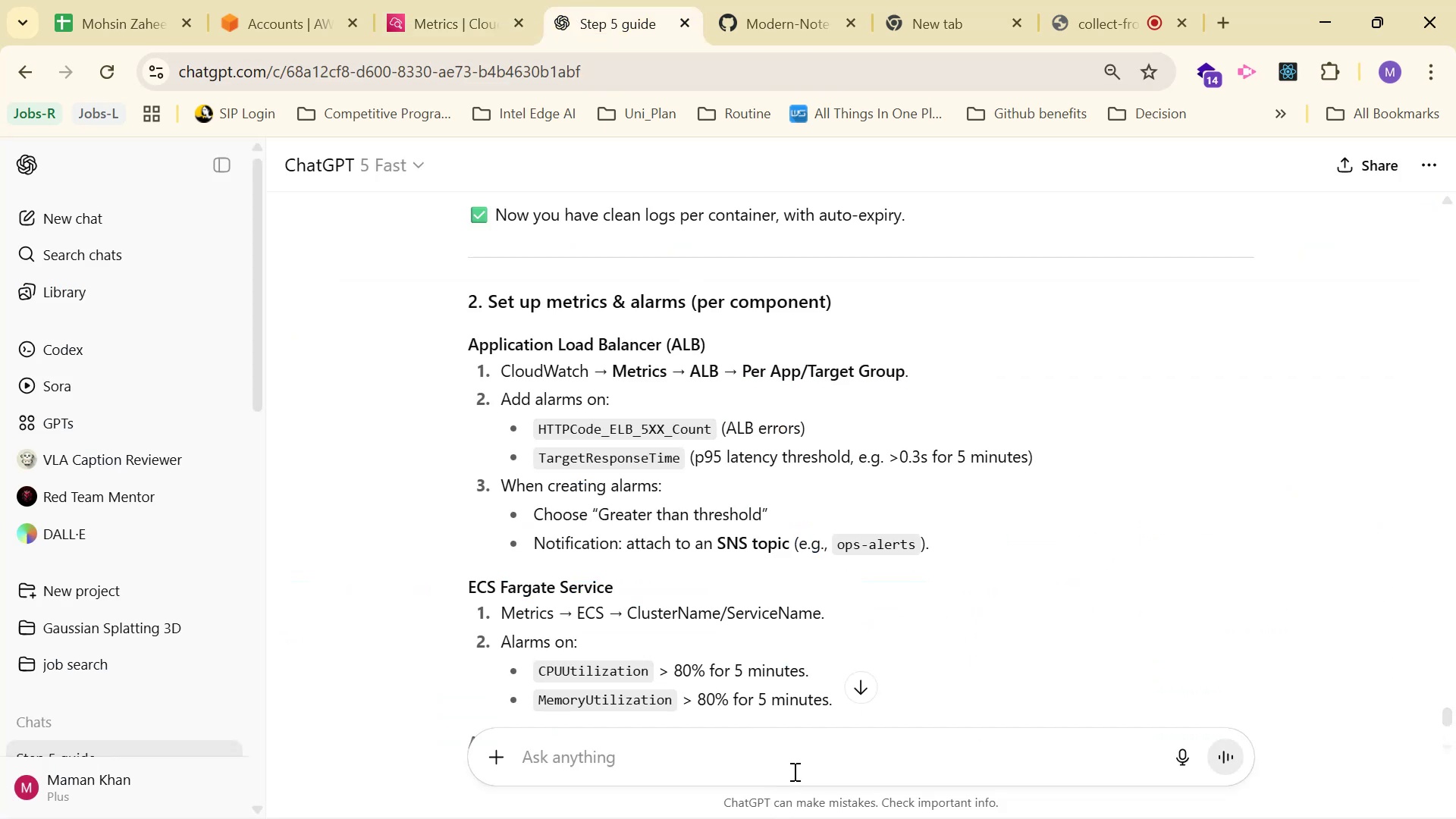 
type(ok Cloudwath)
key(Backspace)
type(ch Metrics these are )
 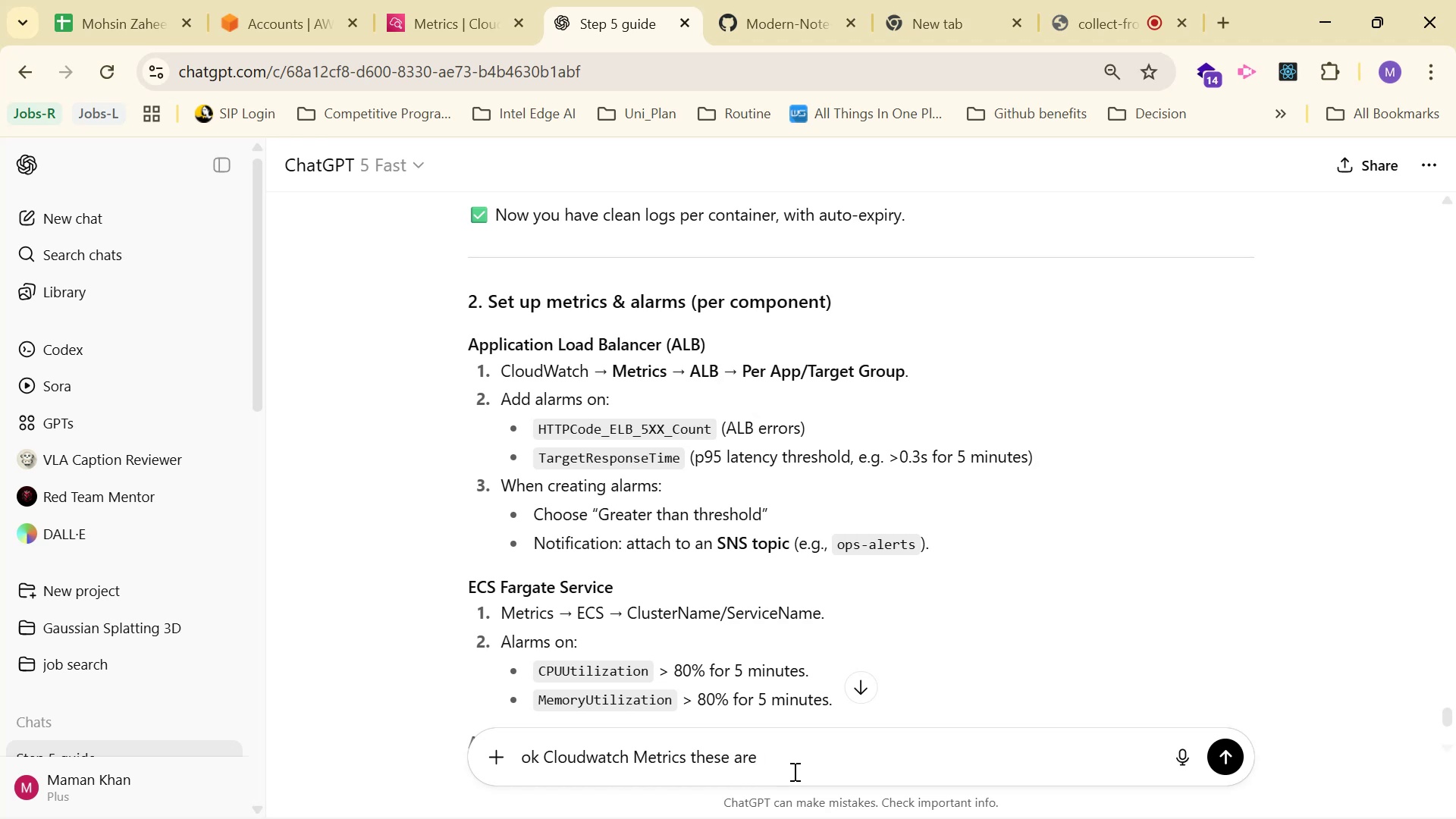 
wait(7.05)
 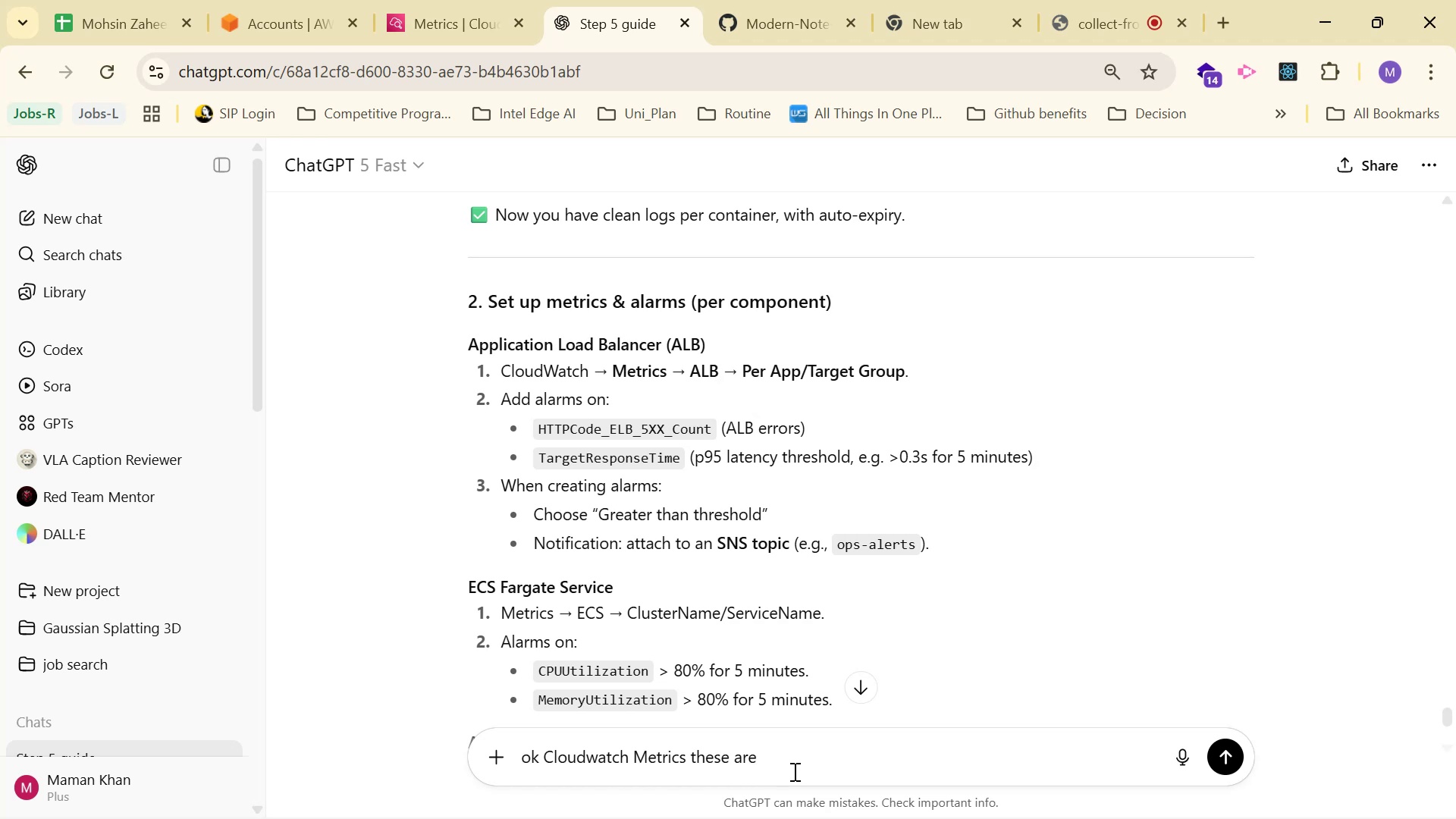 
type(options available )
key(Backspace)
type(: )
 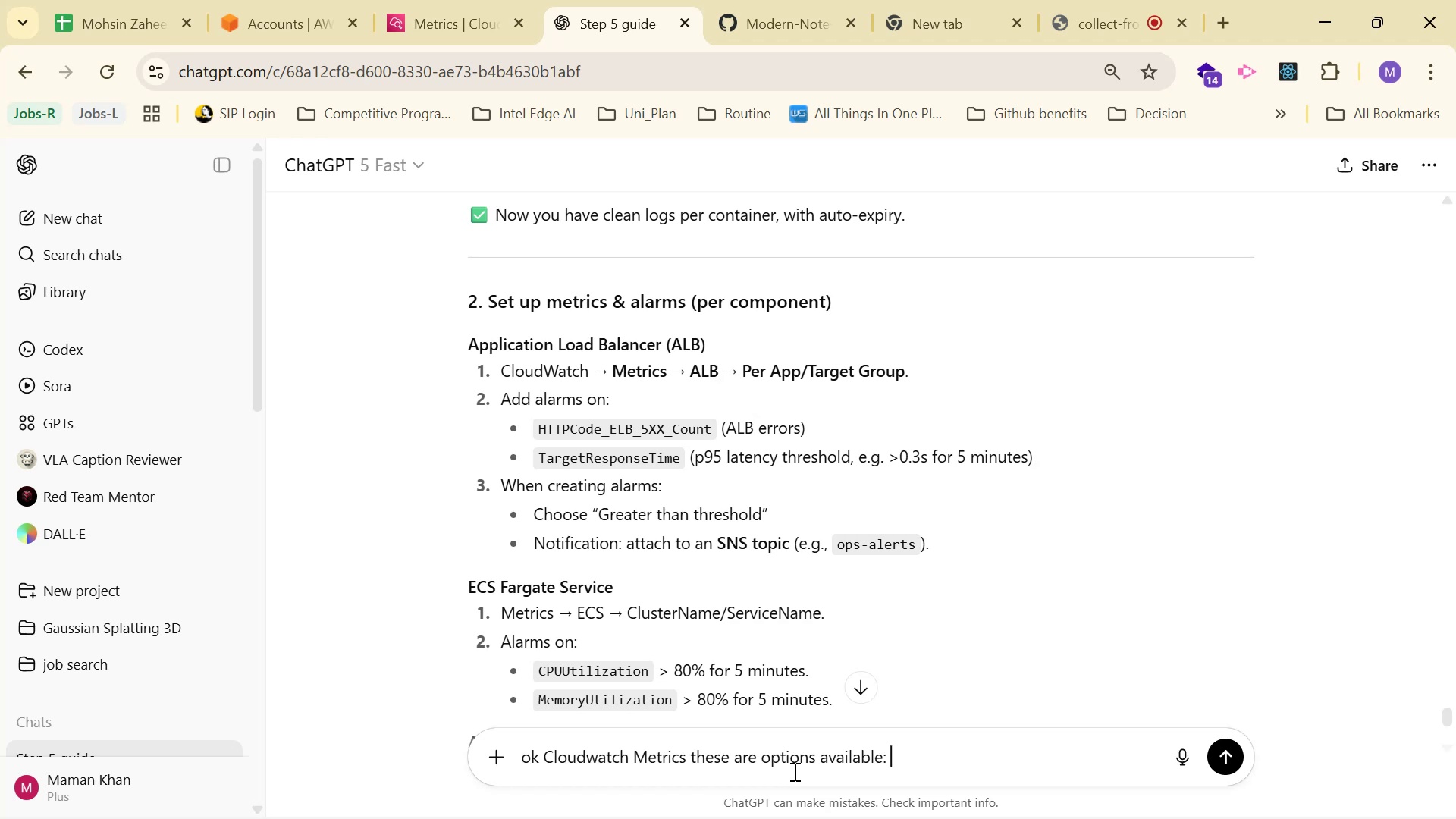 
key(Control+V)
 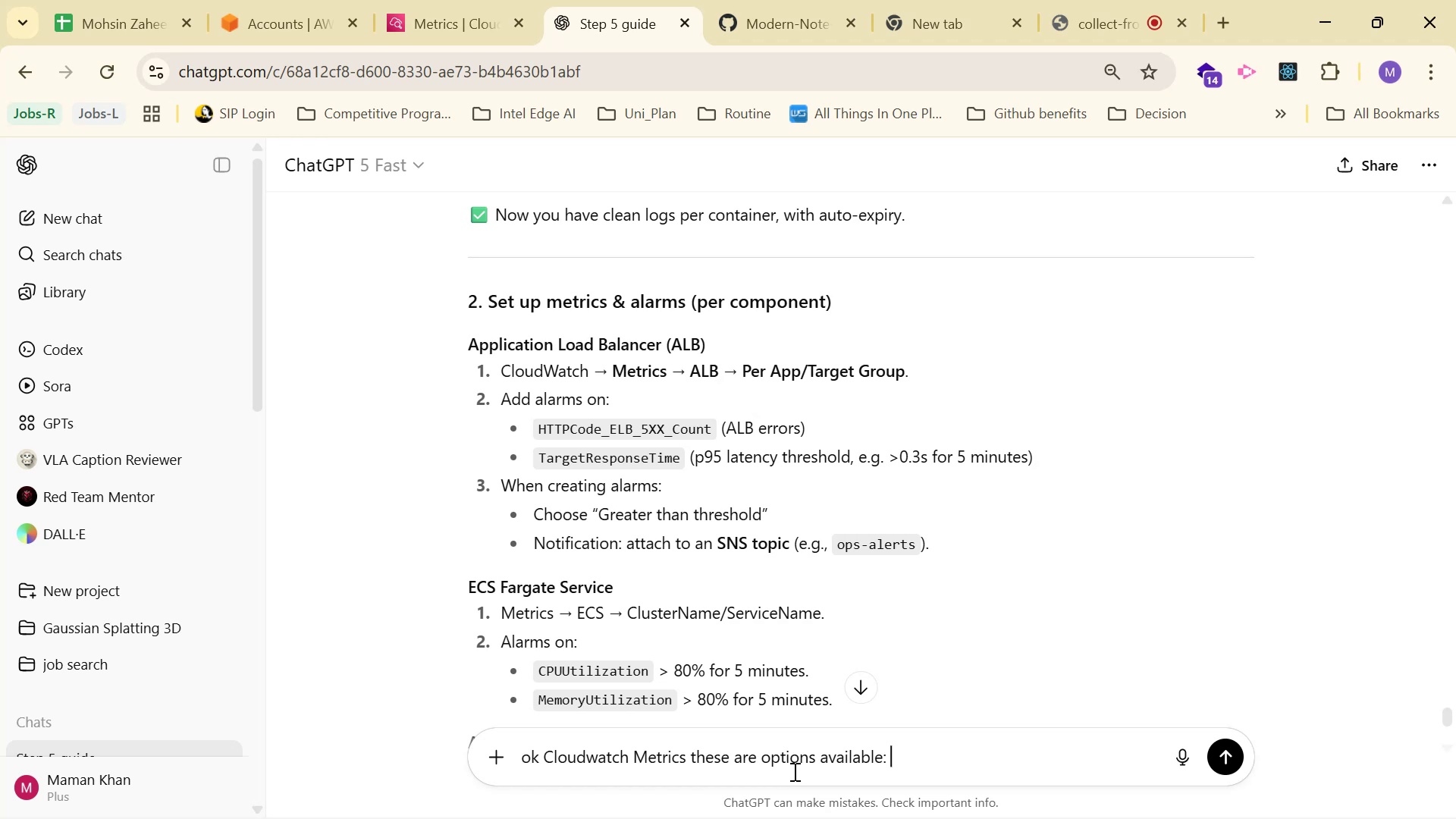 
key(Control+Enter)
 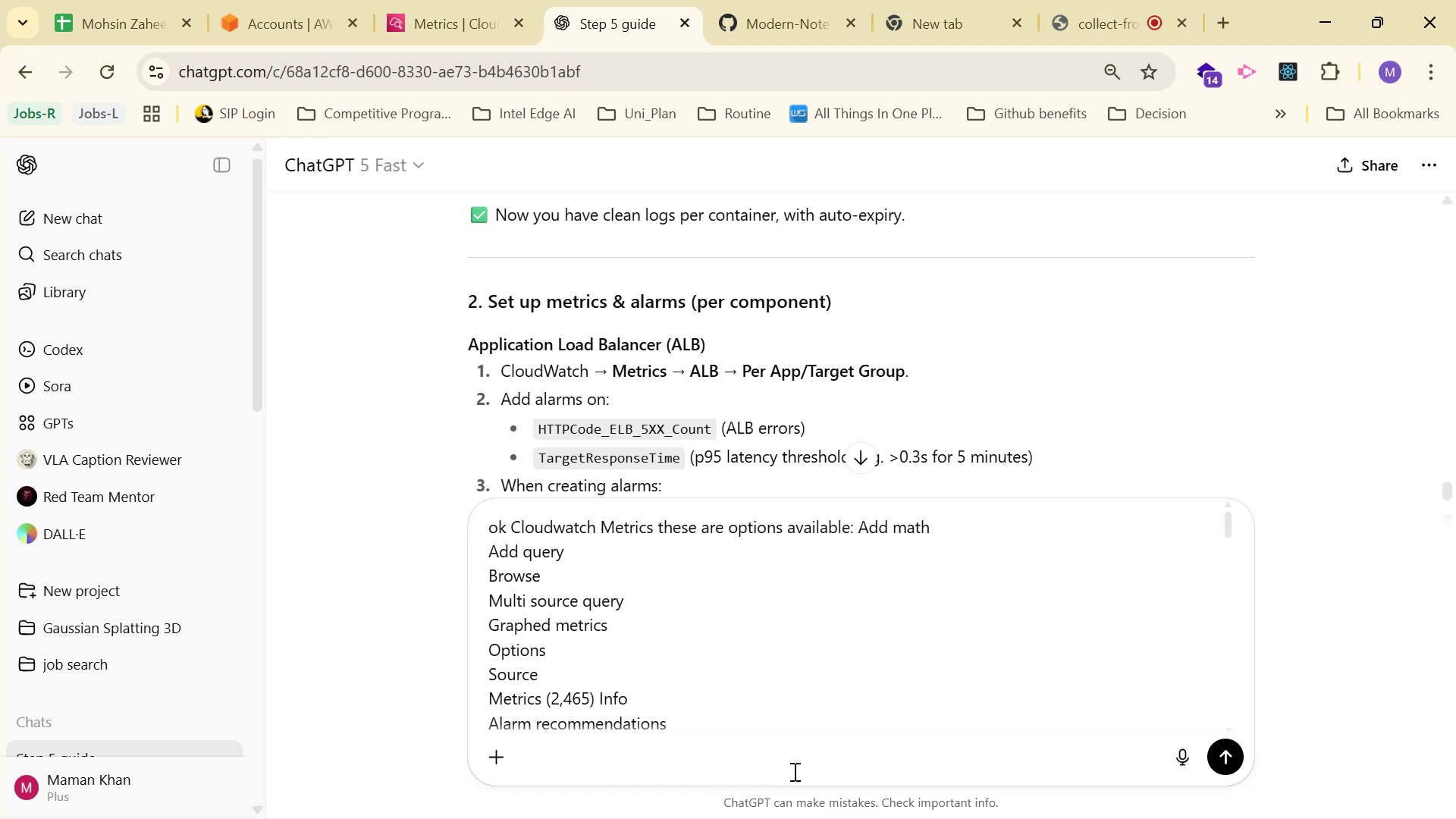 
key(Alt+Tab)
 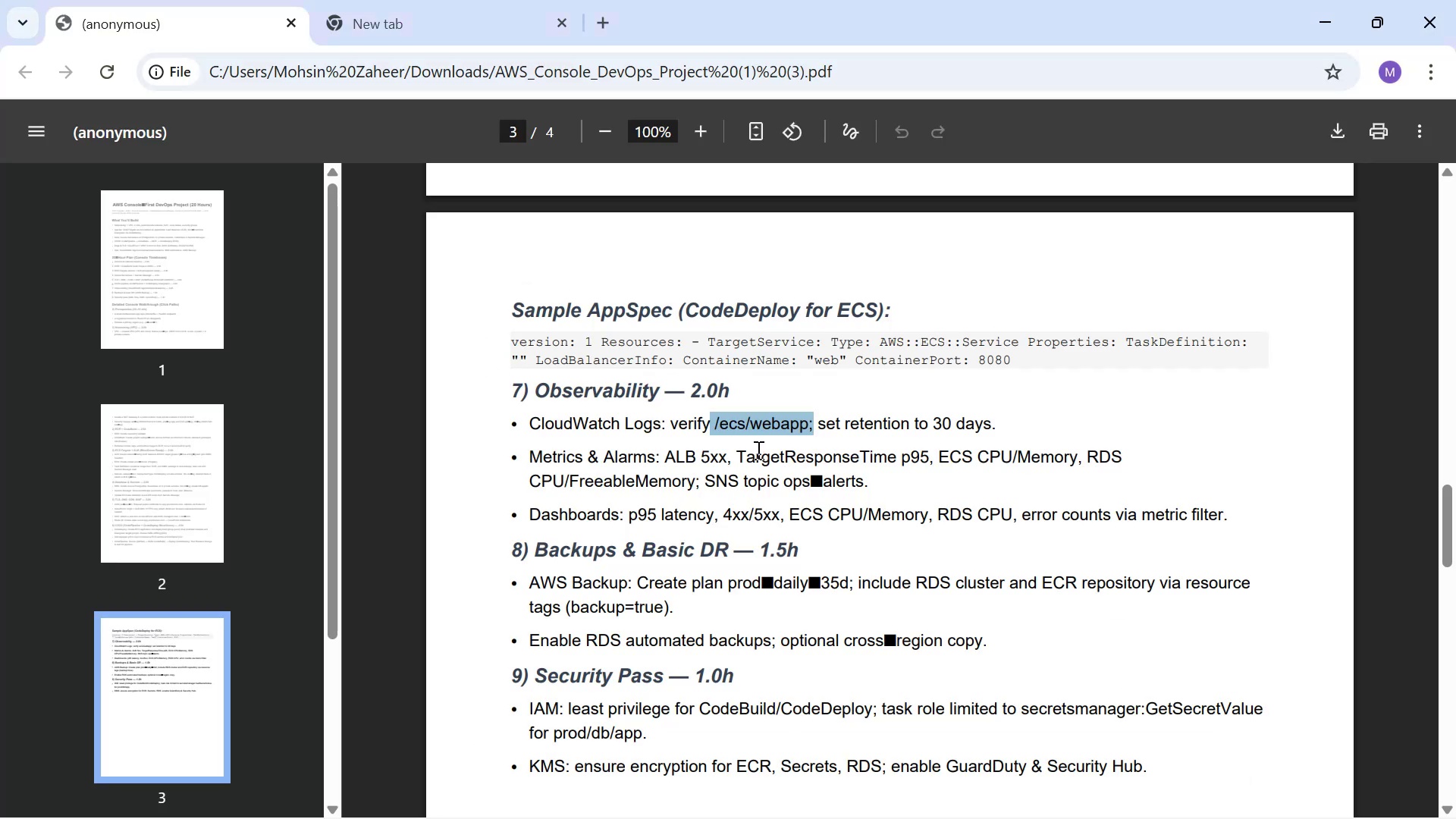 
left_click([836, 420])
 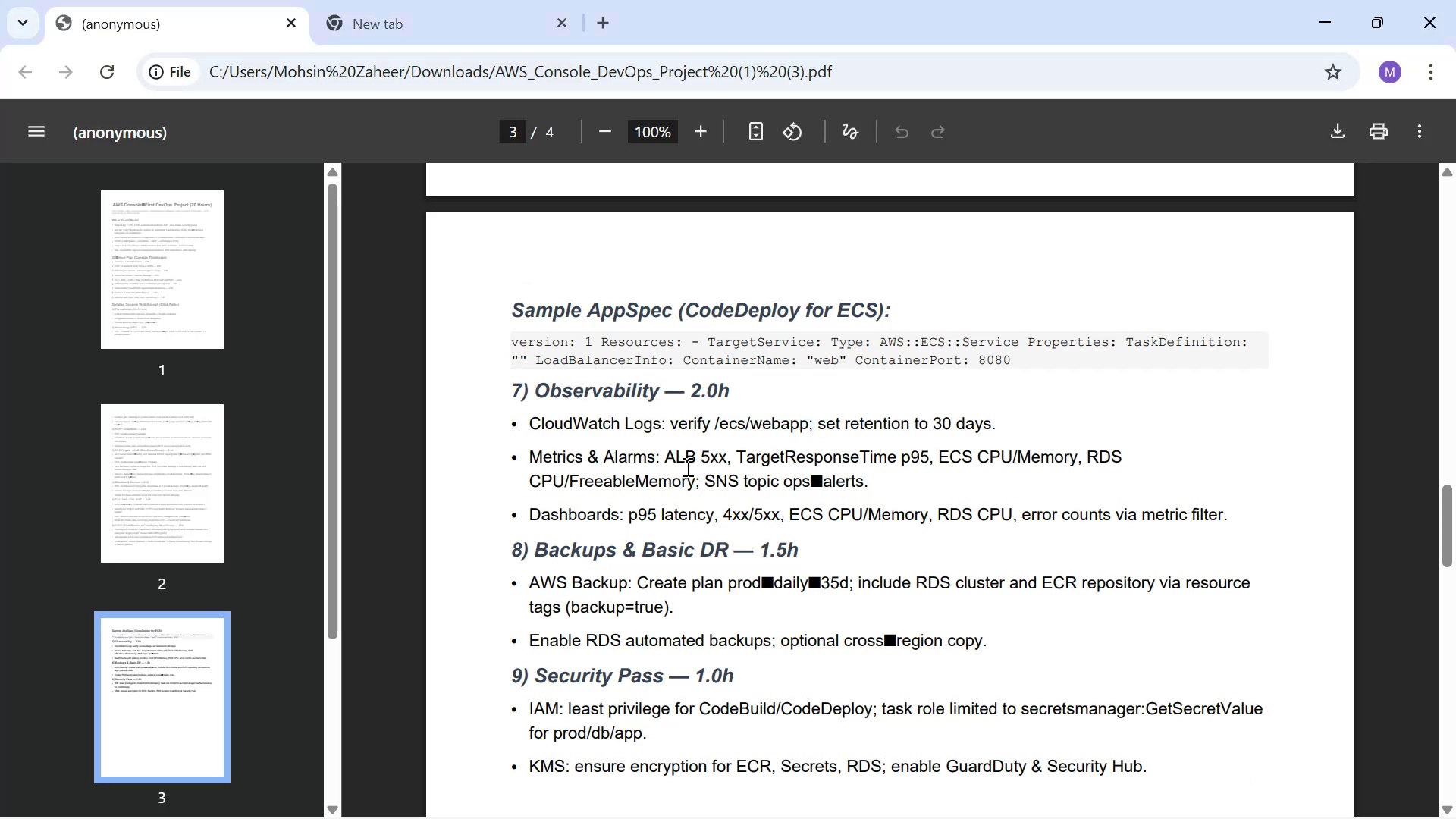 
left_click_drag(start_coordinate=[674, 460], to_coordinate=[1153, 459])
 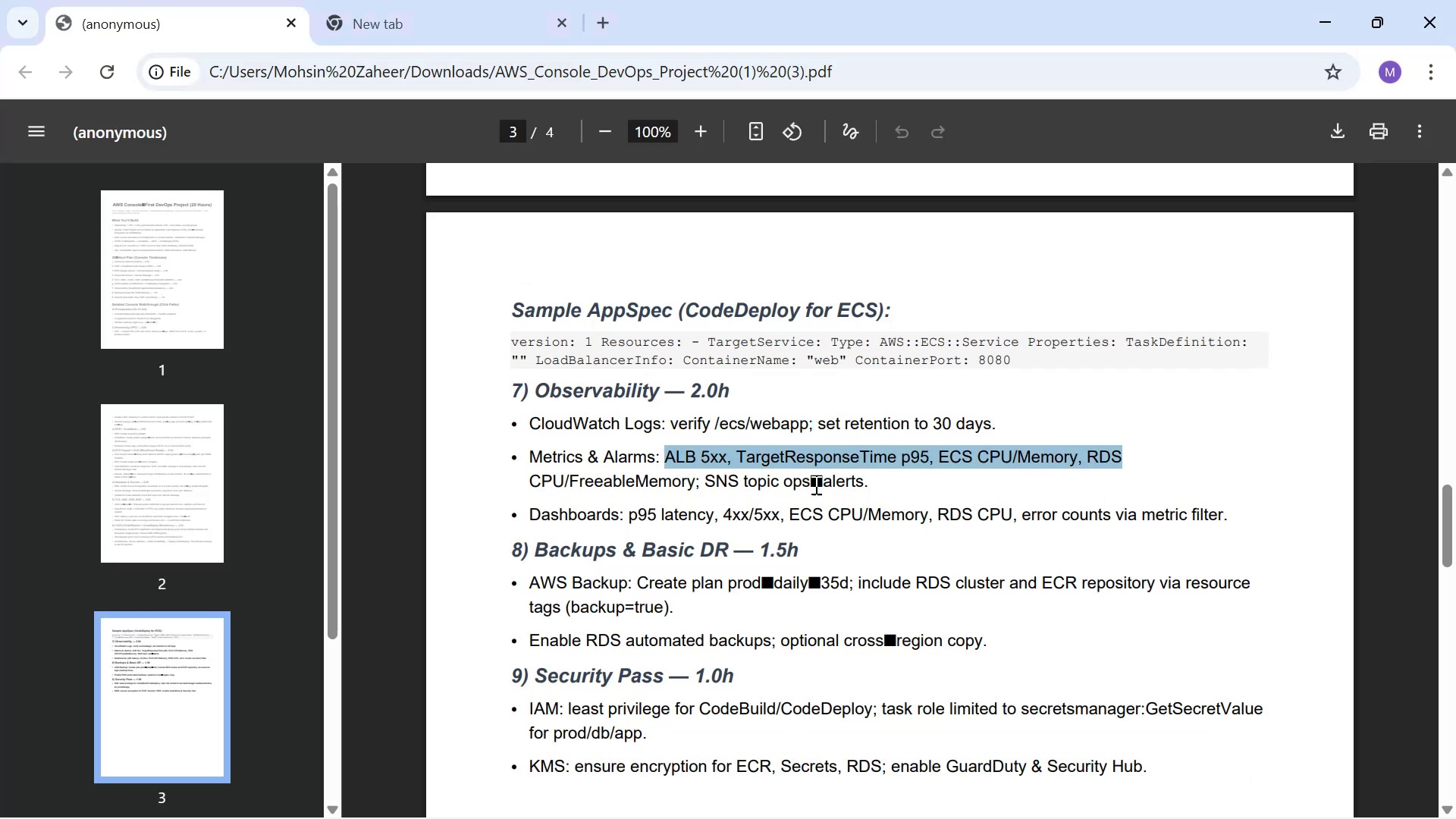 
left_click([918, 475])
 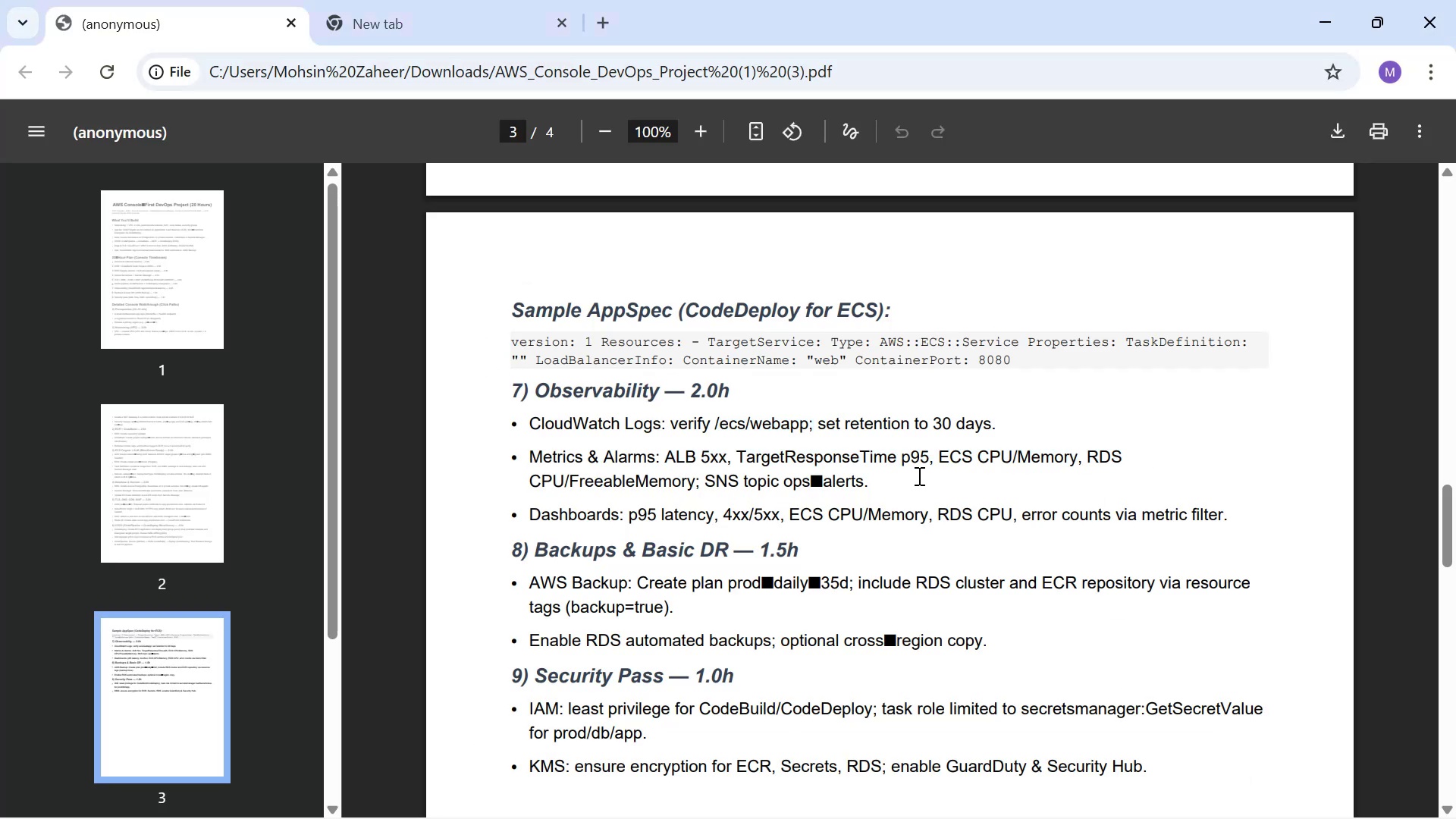 
key(Alt+AltLeft)
 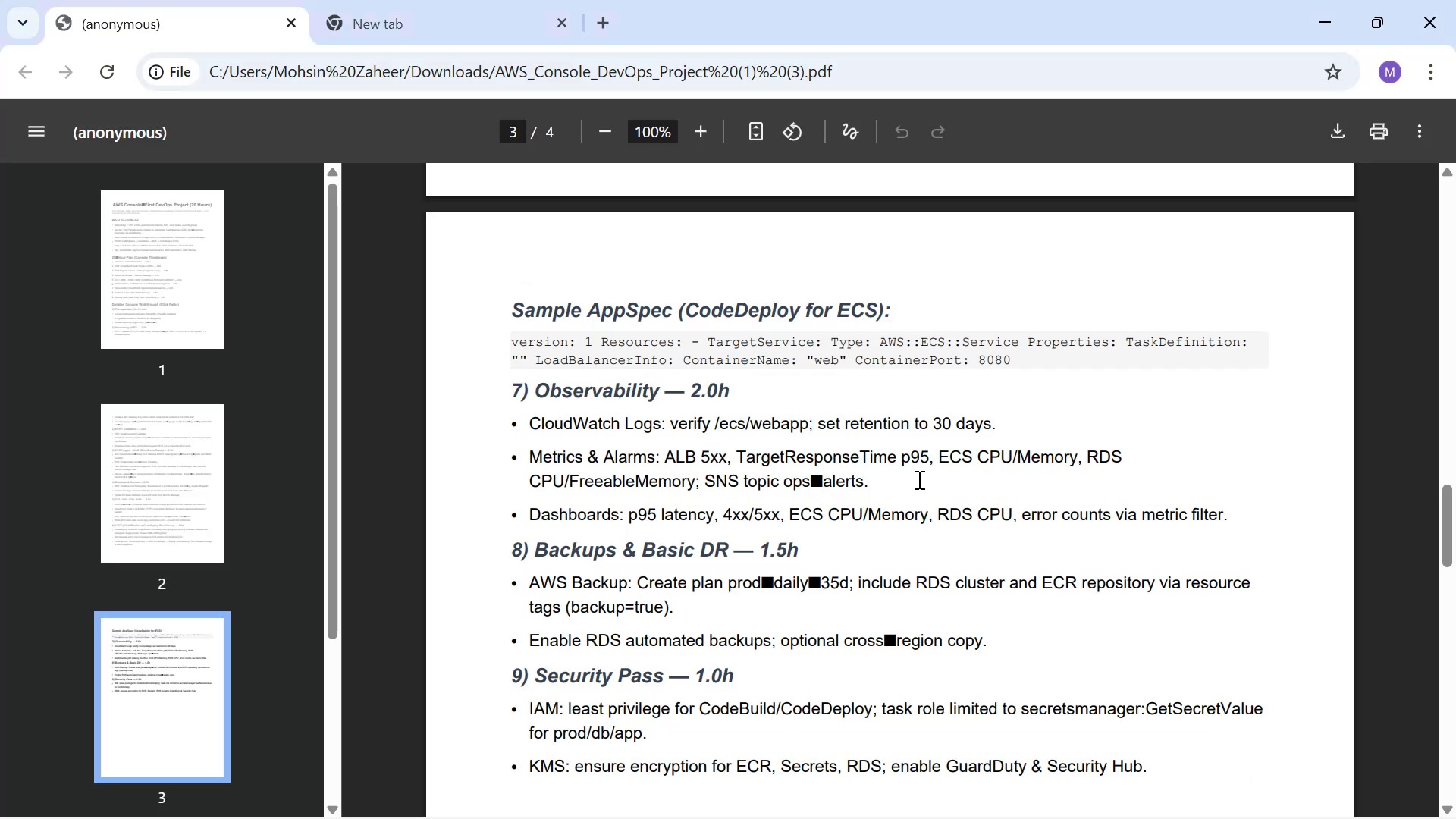 
key(Alt+Tab)
 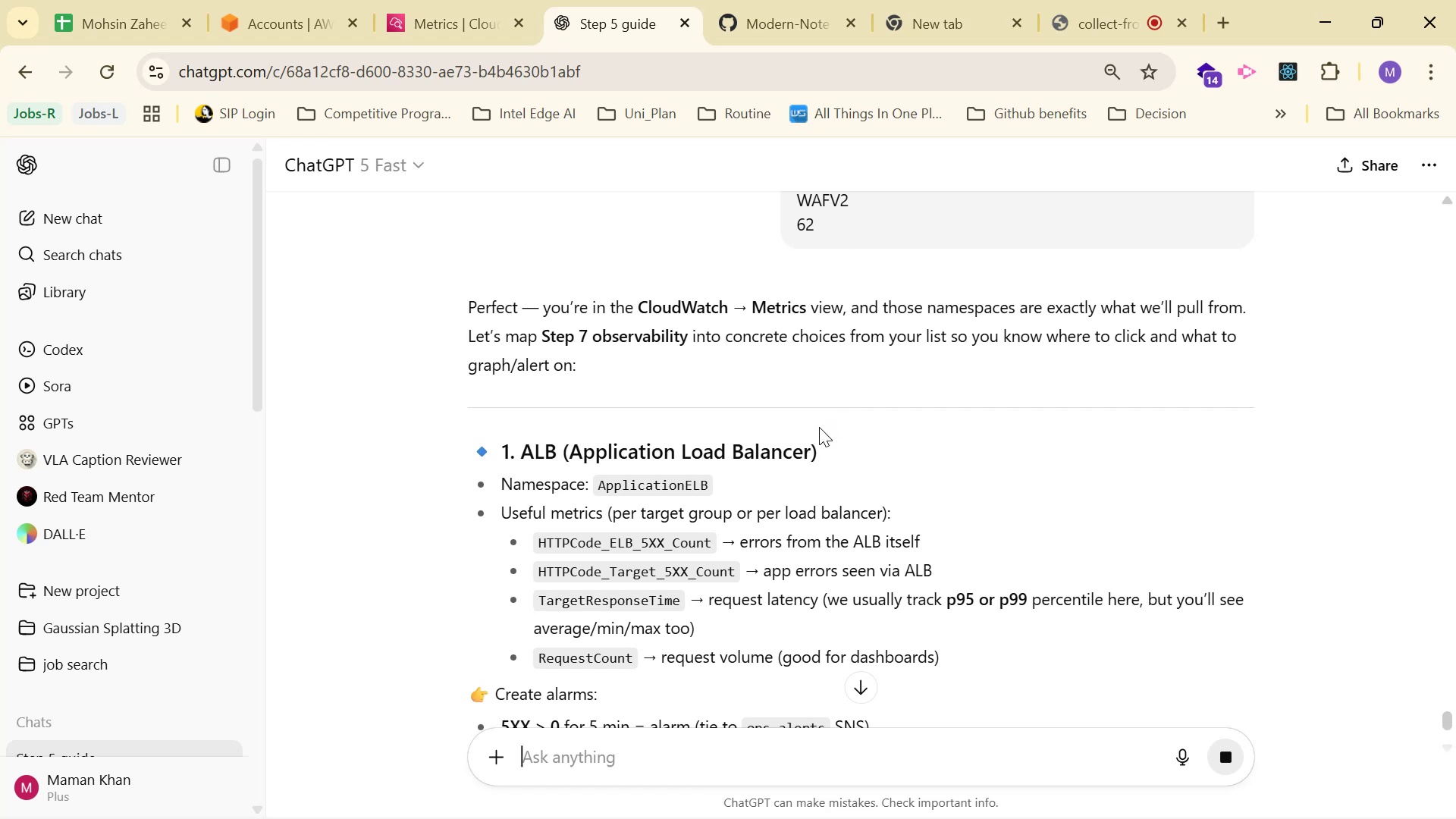 
wait(6.1)
 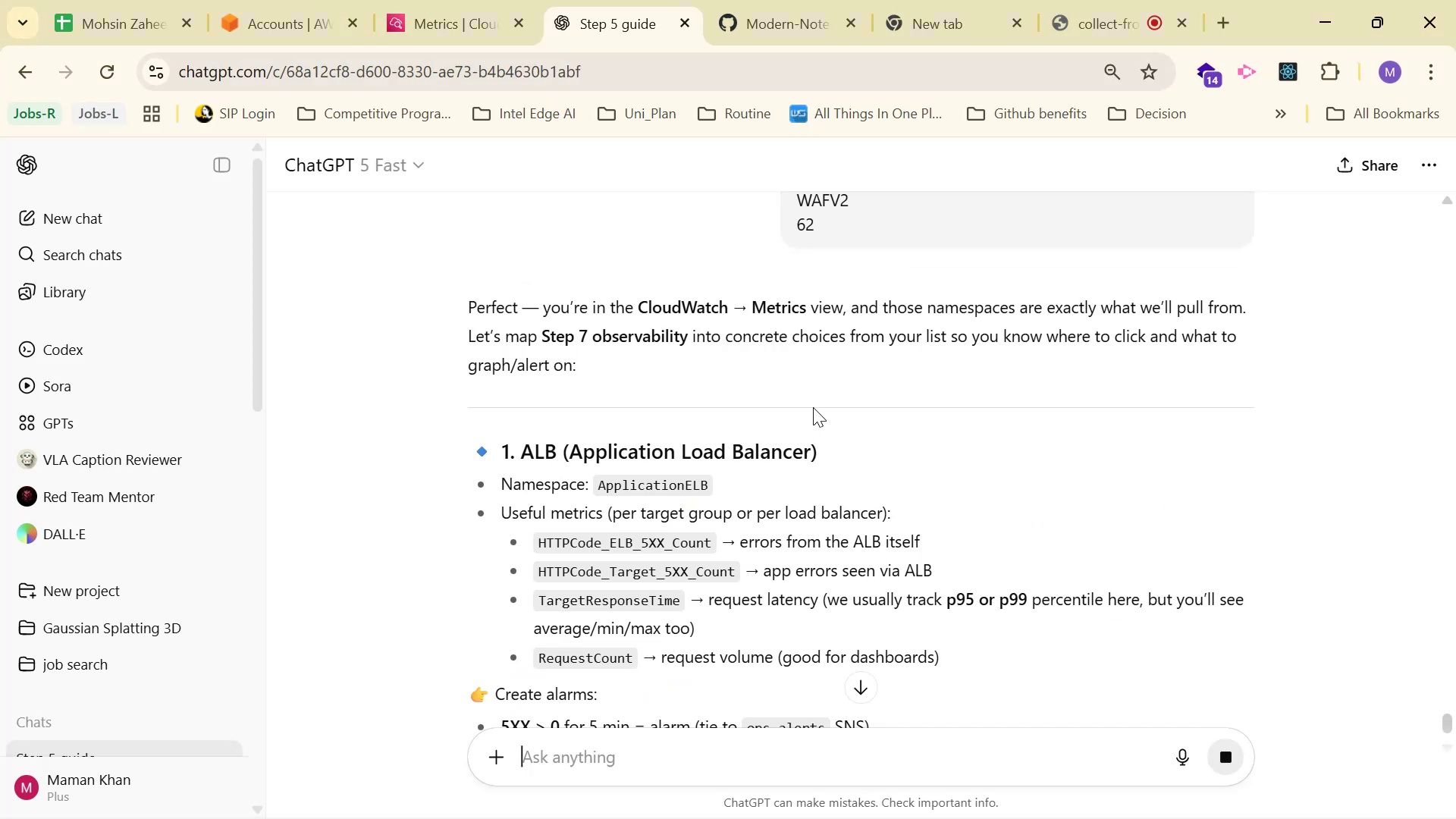 
scroll: coordinate [861, 612], scroll_direction: up, amount: 40.0
 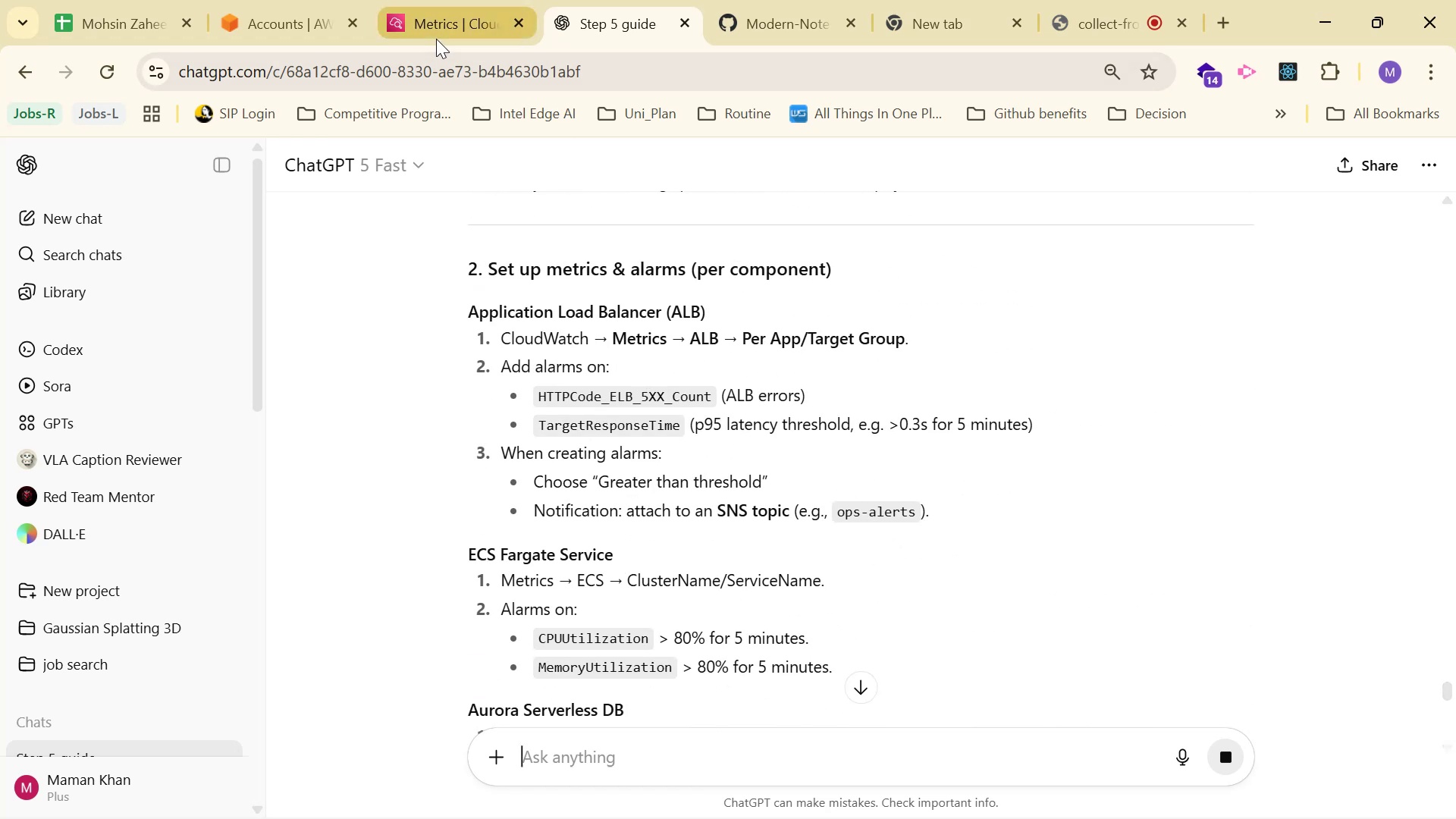 
left_click([452, 36])
 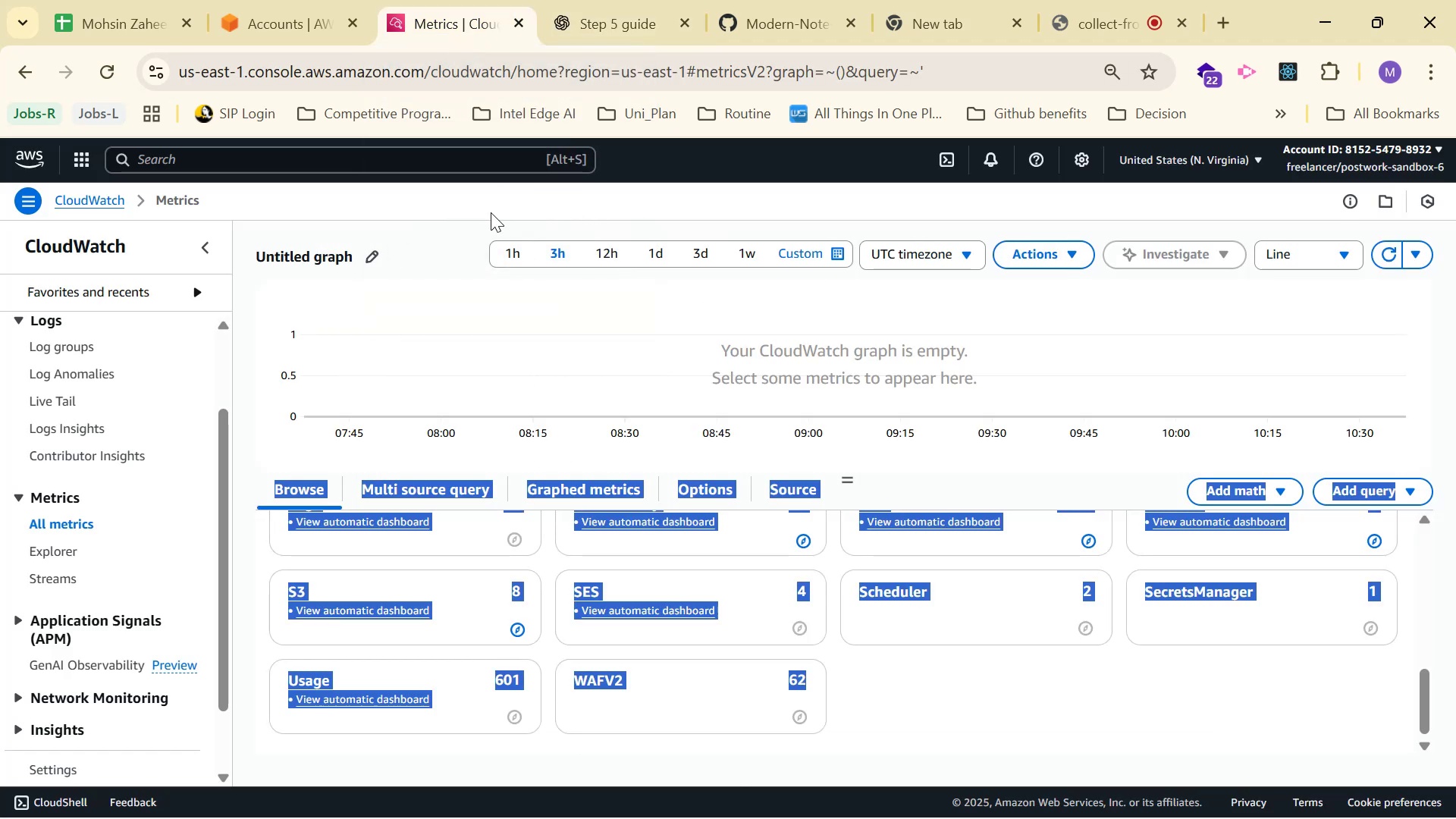 
scroll: coordinate [563, 680], scroll_direction: up, amount: 6.0
 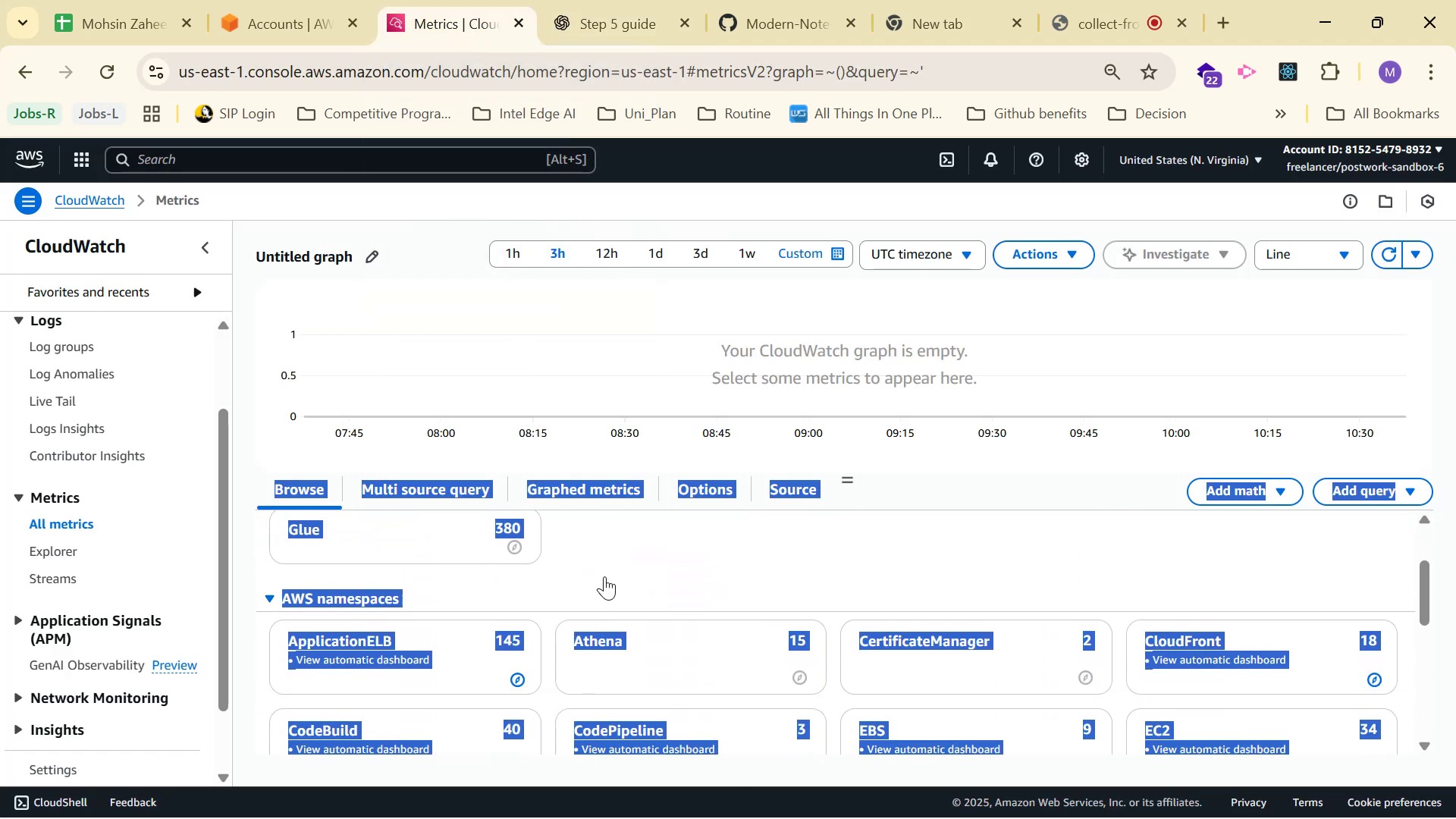 
left_click([607, 570])
 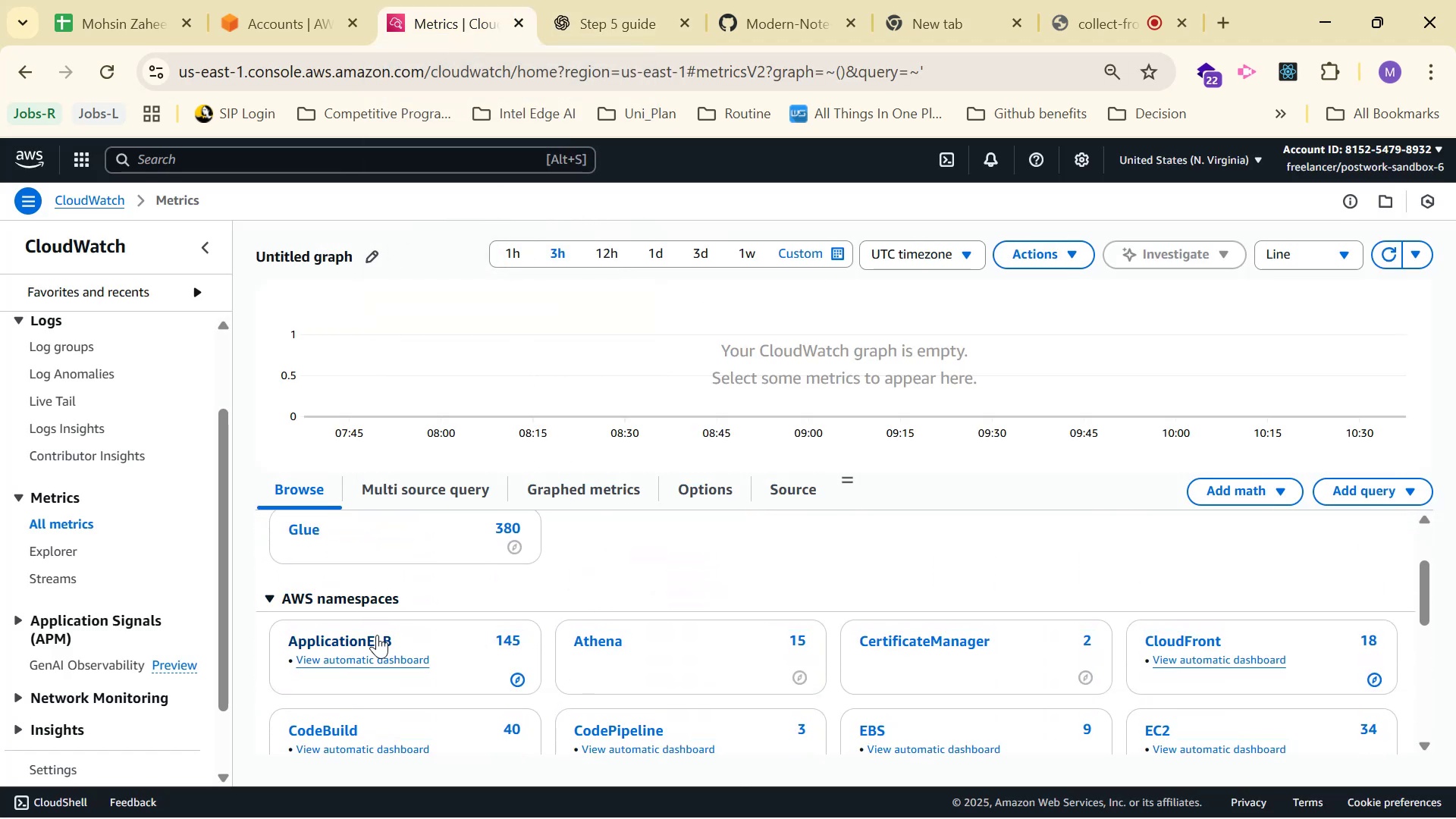 
left_click([377, 635])
 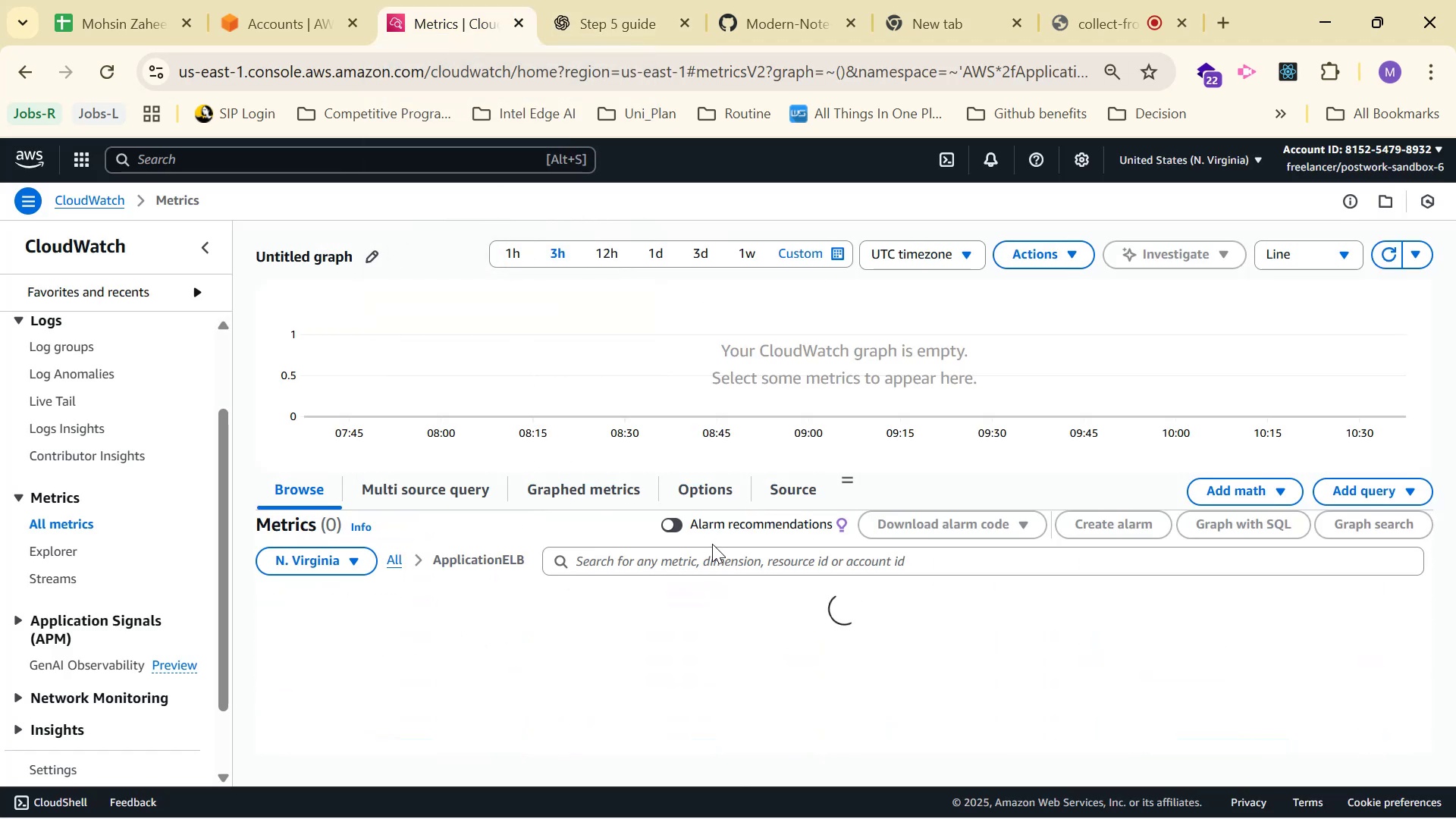 
scroll: coordinate [778, 596], scroll_direction: down, amount: 1.0
 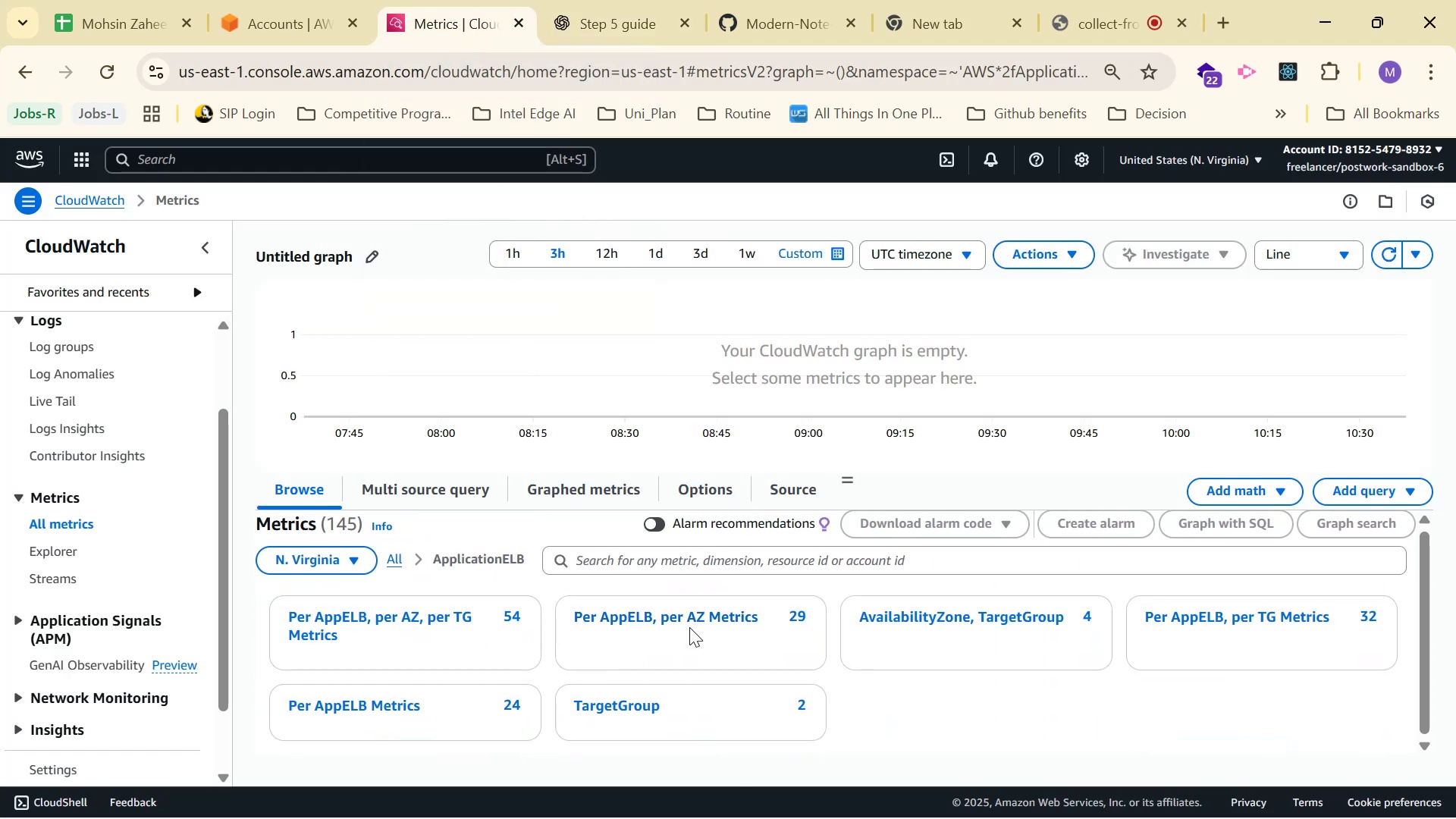 
wait(5.07)
 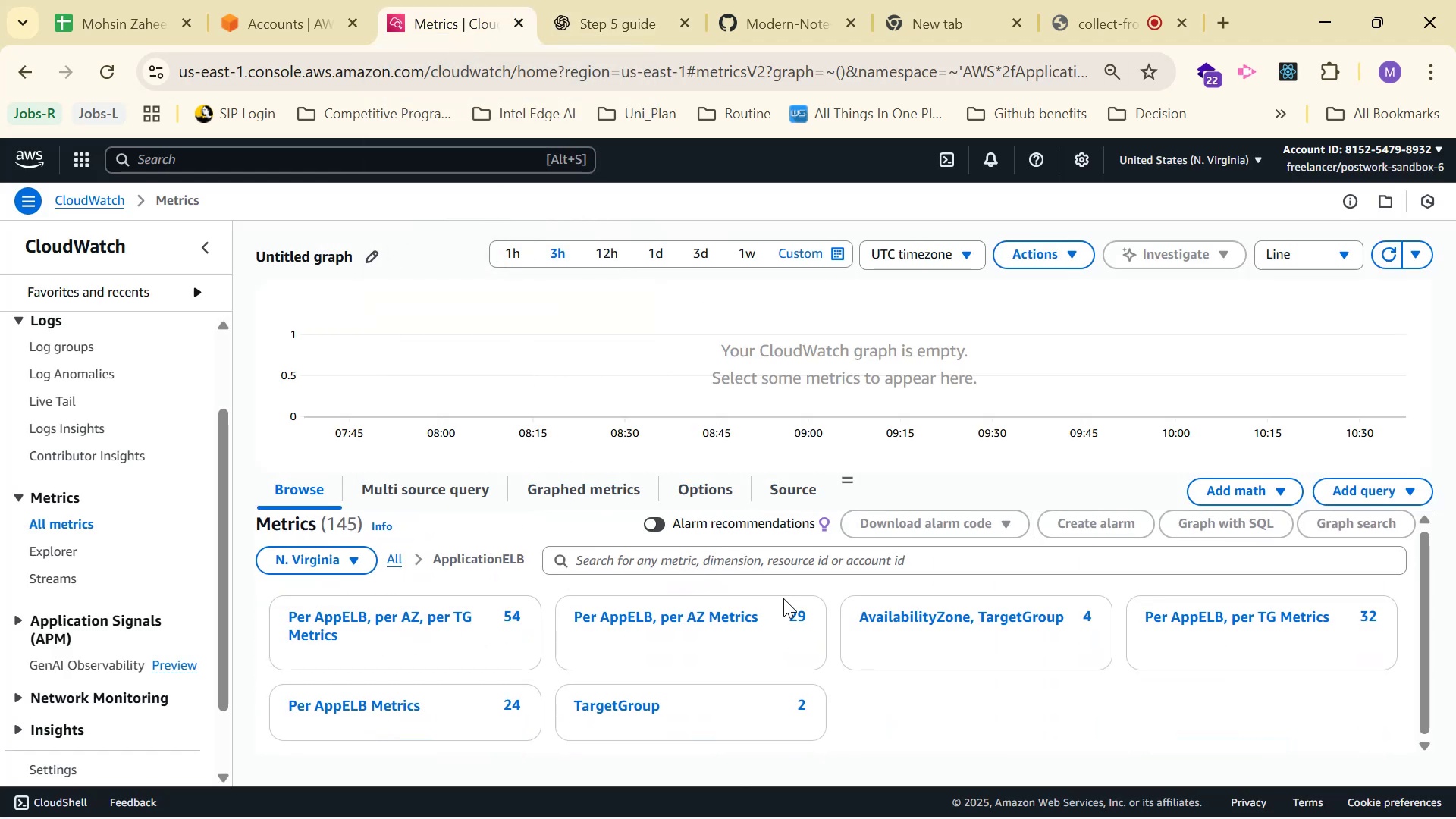 
key(Alt+Tab)
 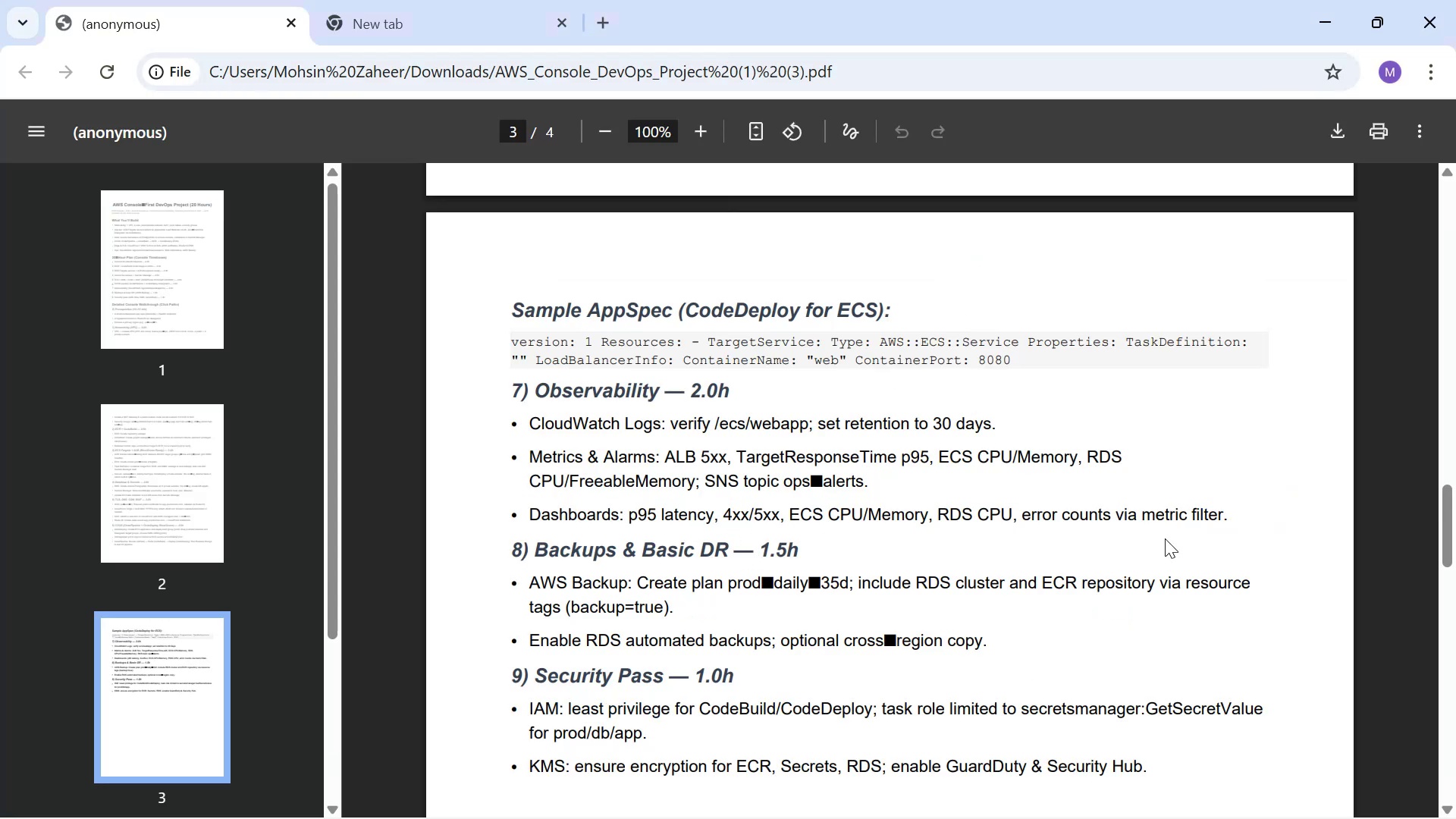 
key(Alt+AltLeft)
 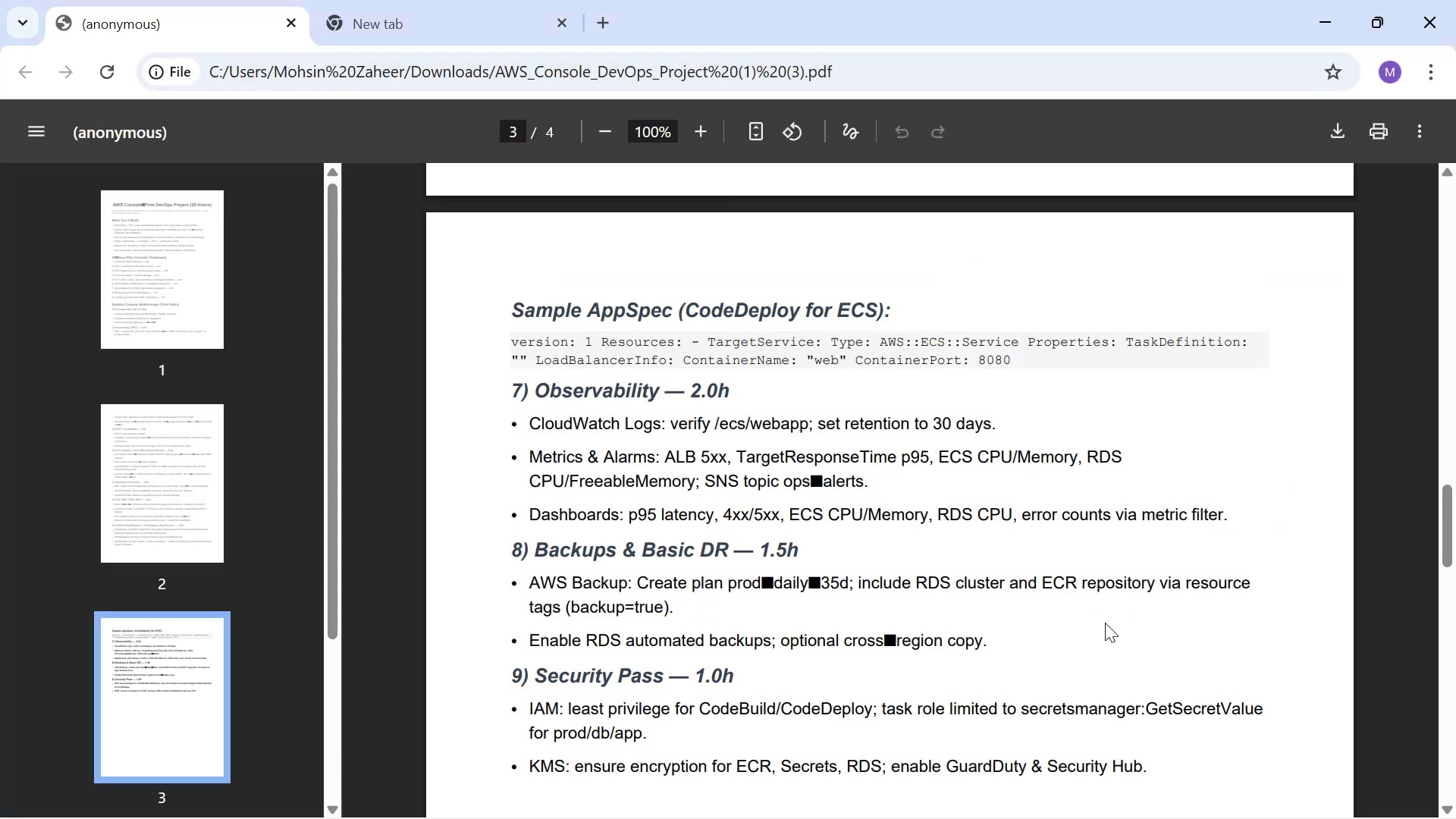 
key(Alt+Tab)
 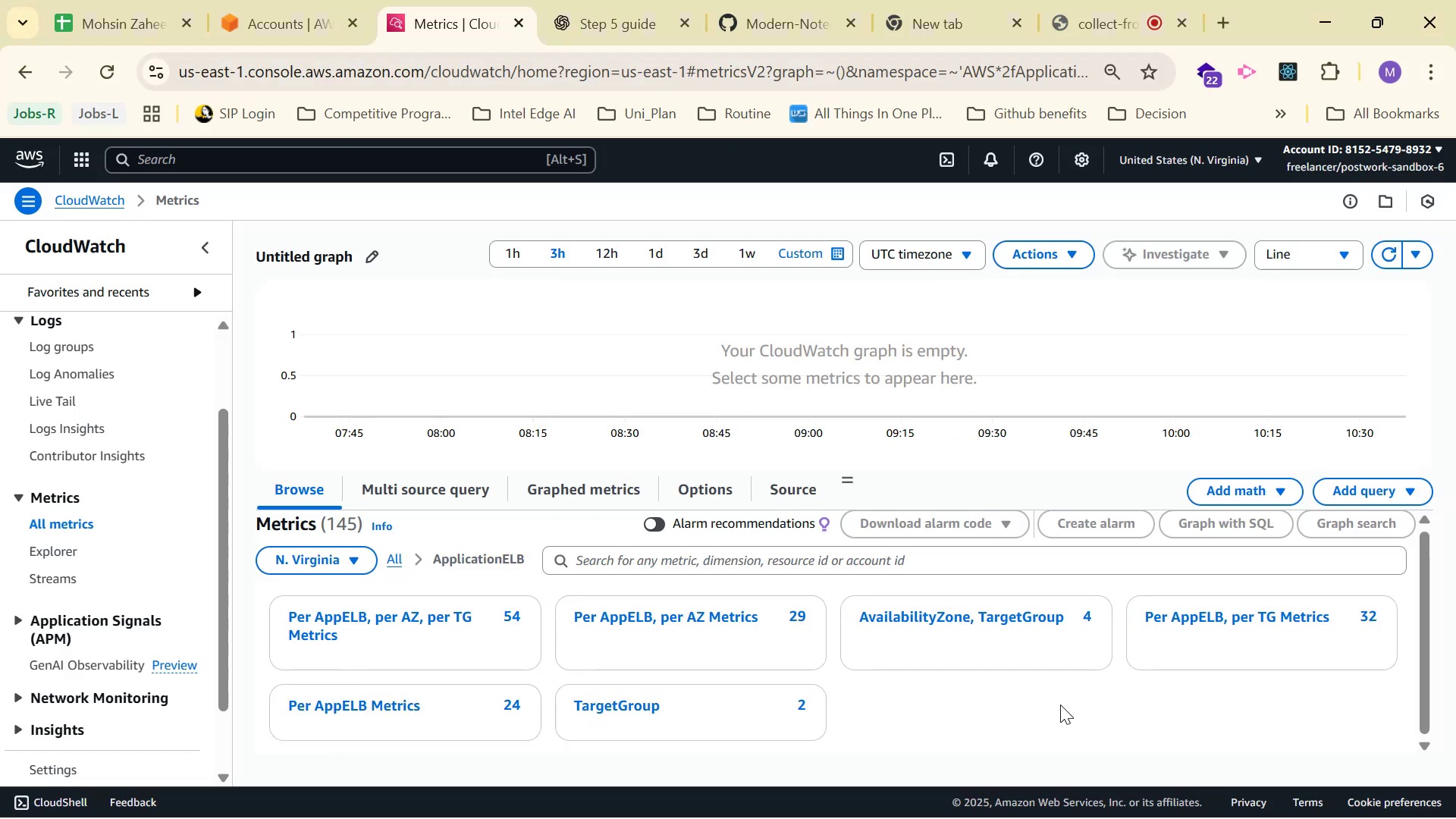 
left_click([595, 0])
 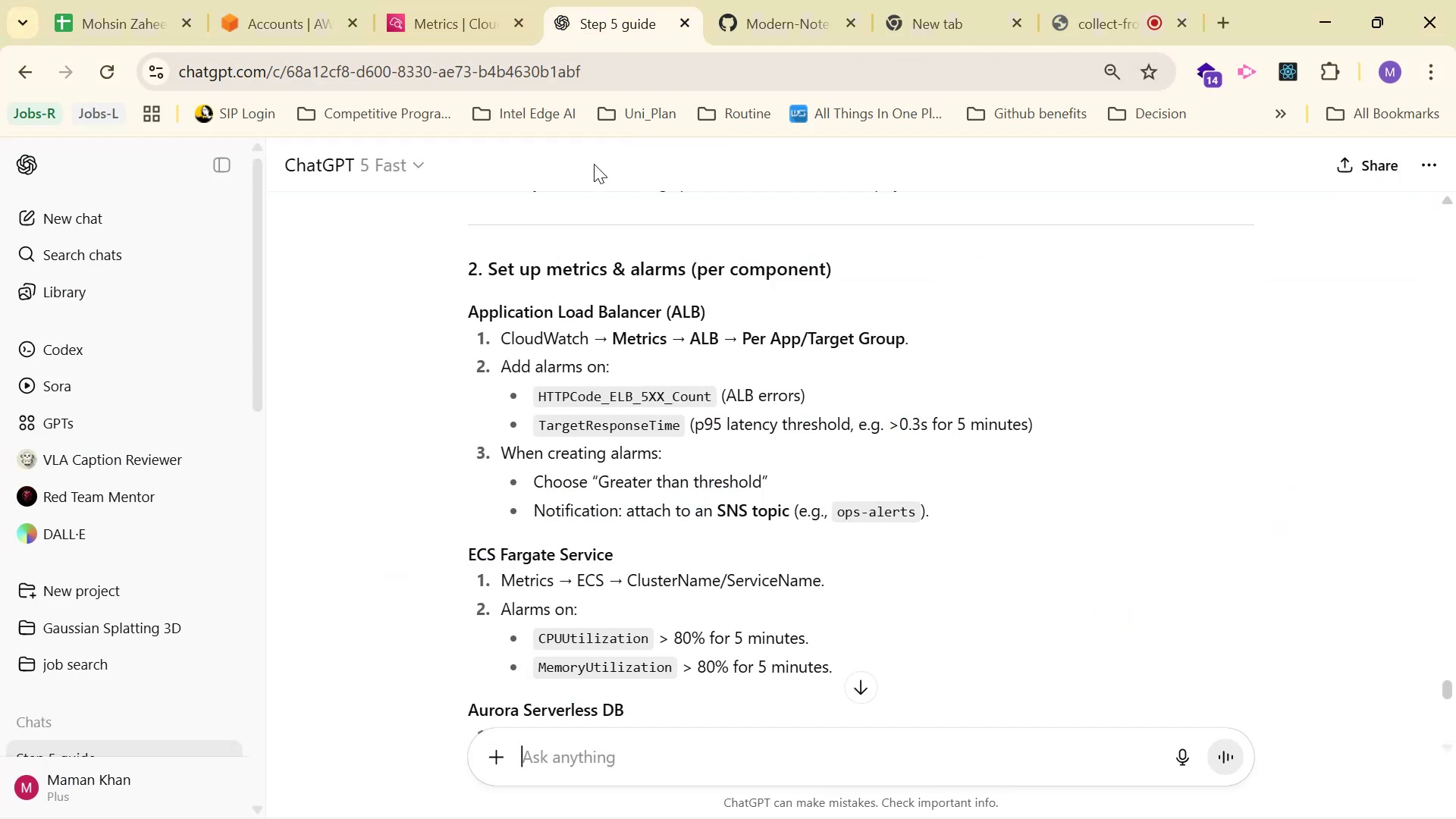 
left_click([430, 0])
 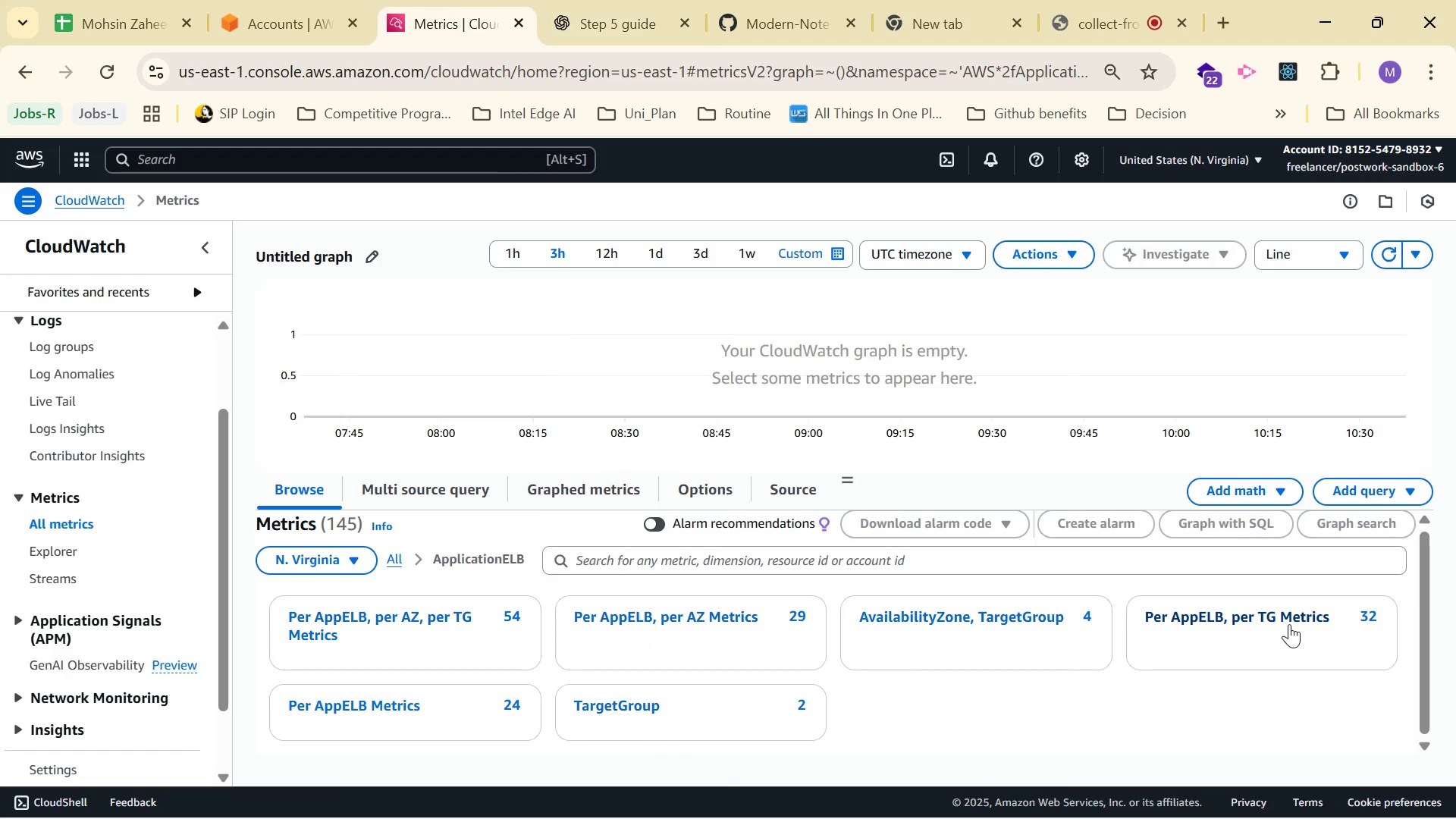 
wait(10.56)
 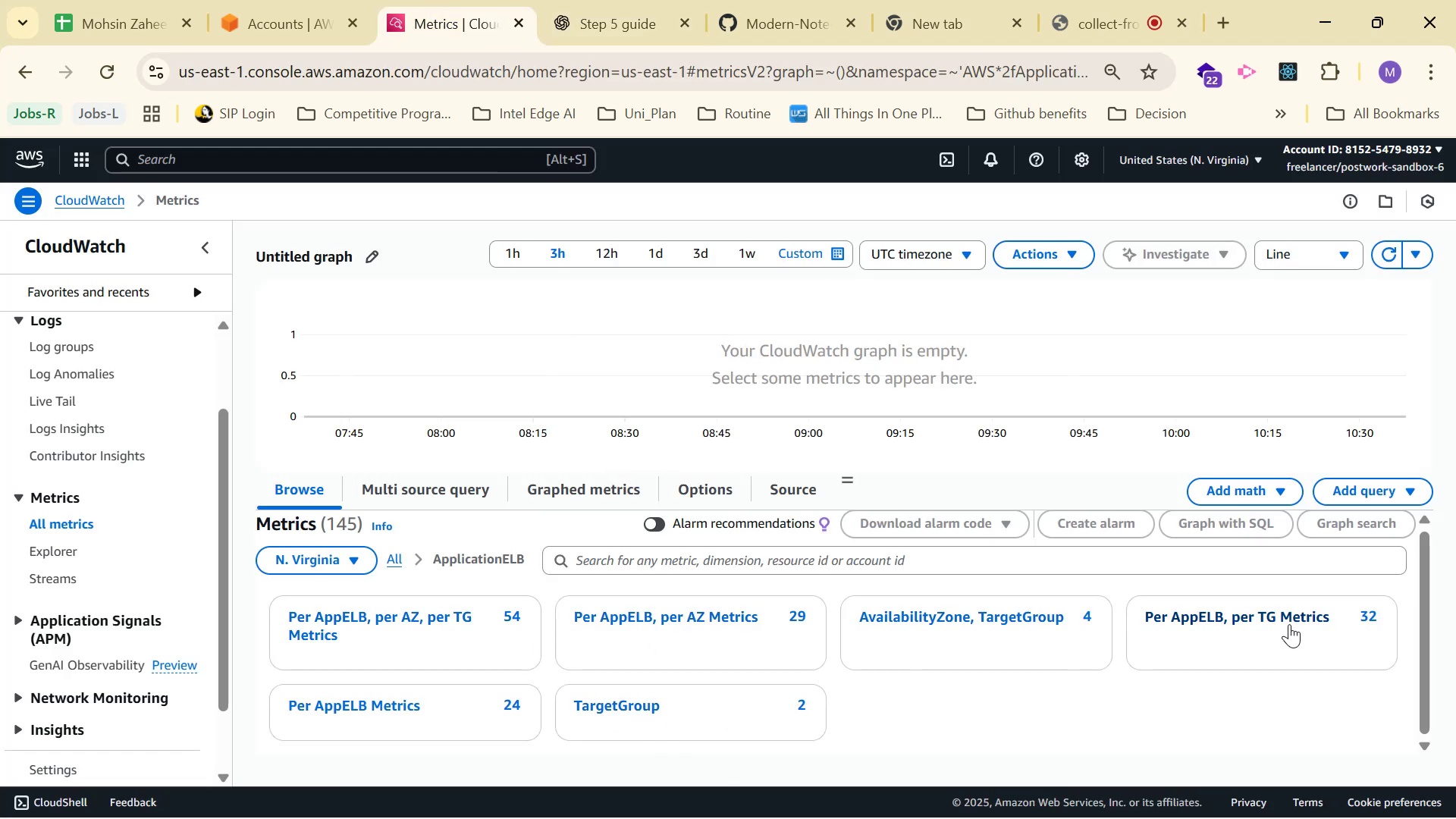 
left_click([556, 0])
 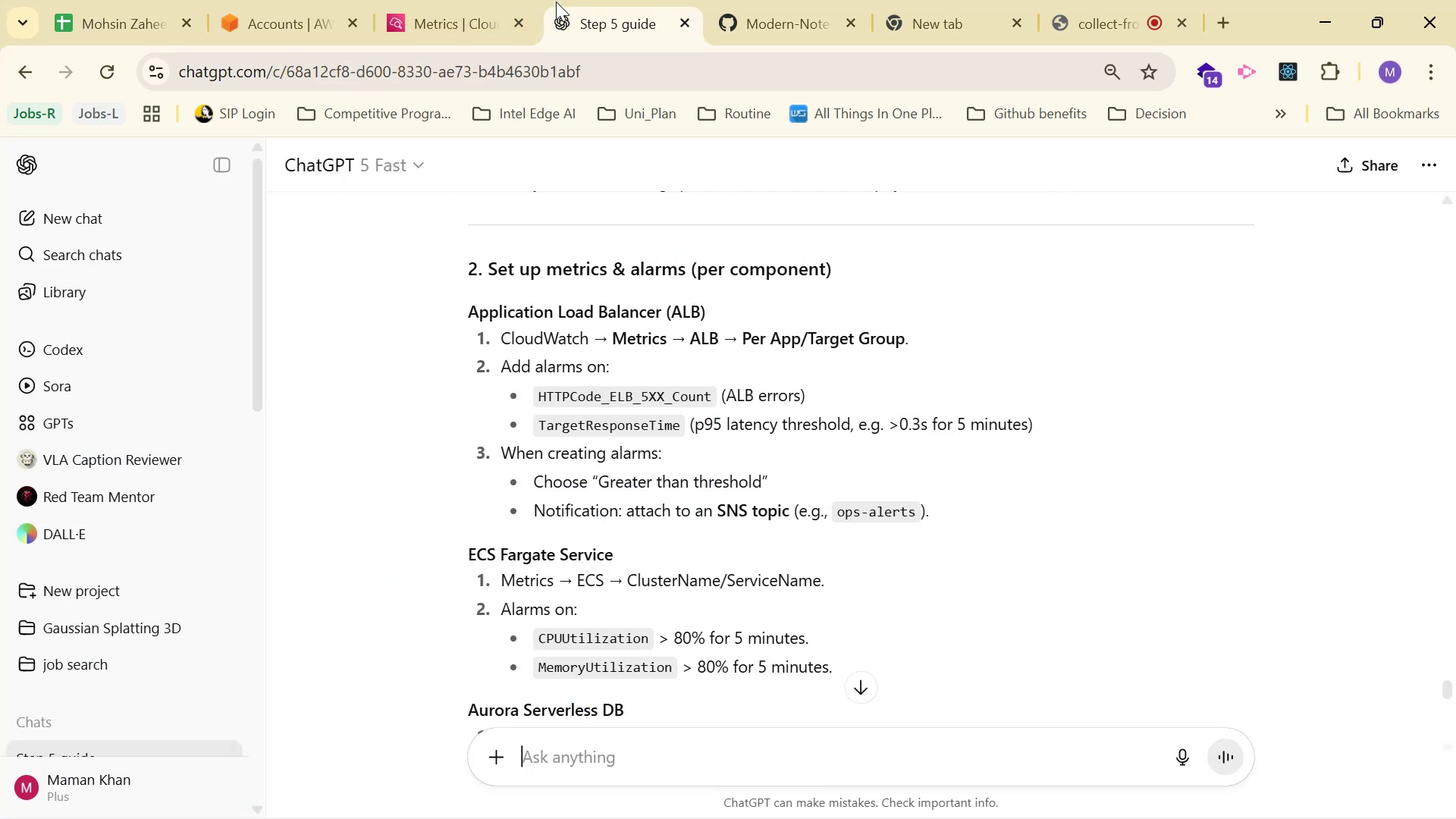 
scroll: coordinate [905, 610], scroll_direction: down, amount: 41.0
 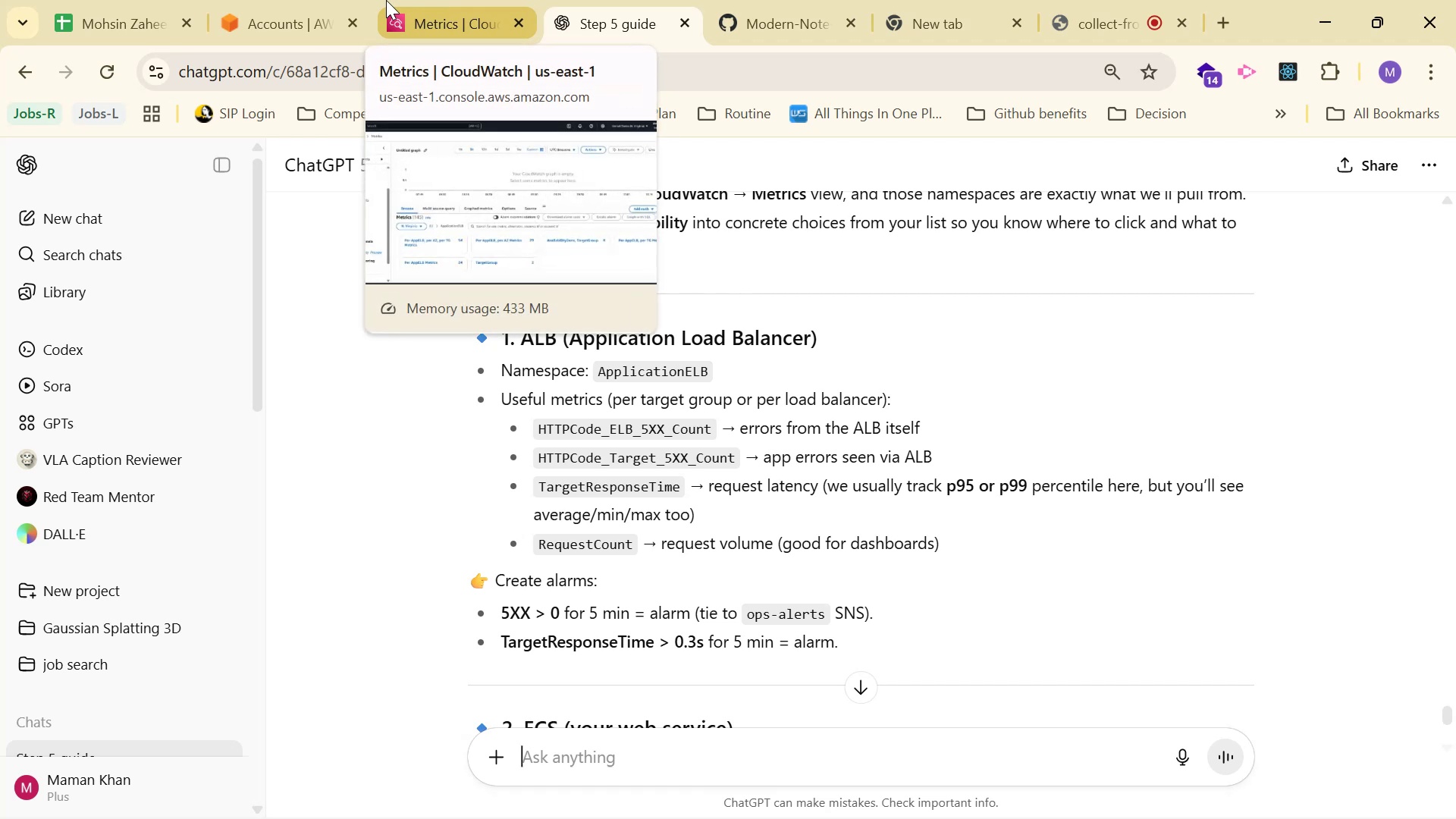 
wait(12.03)
 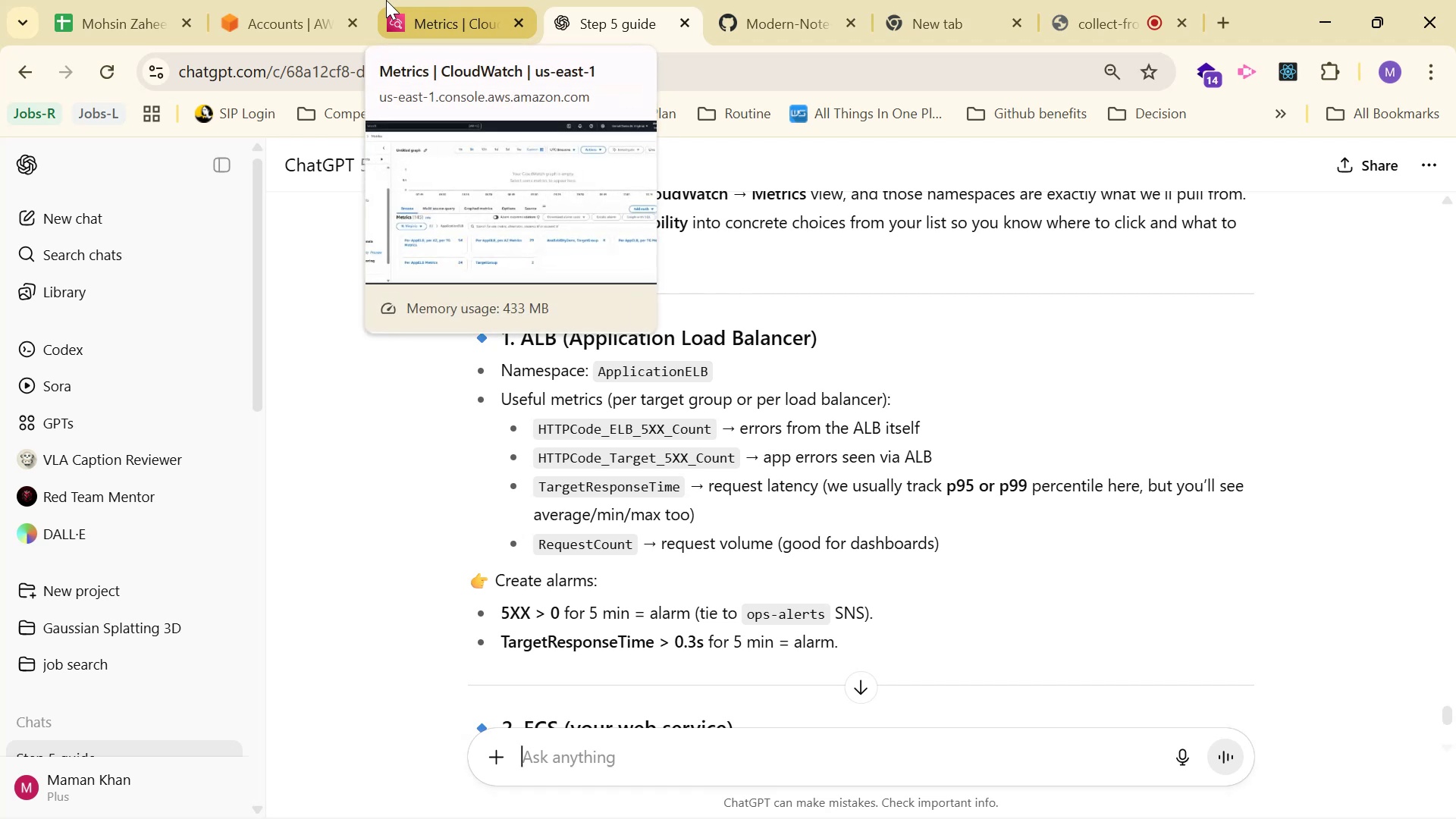 
left_click([388, 0])
 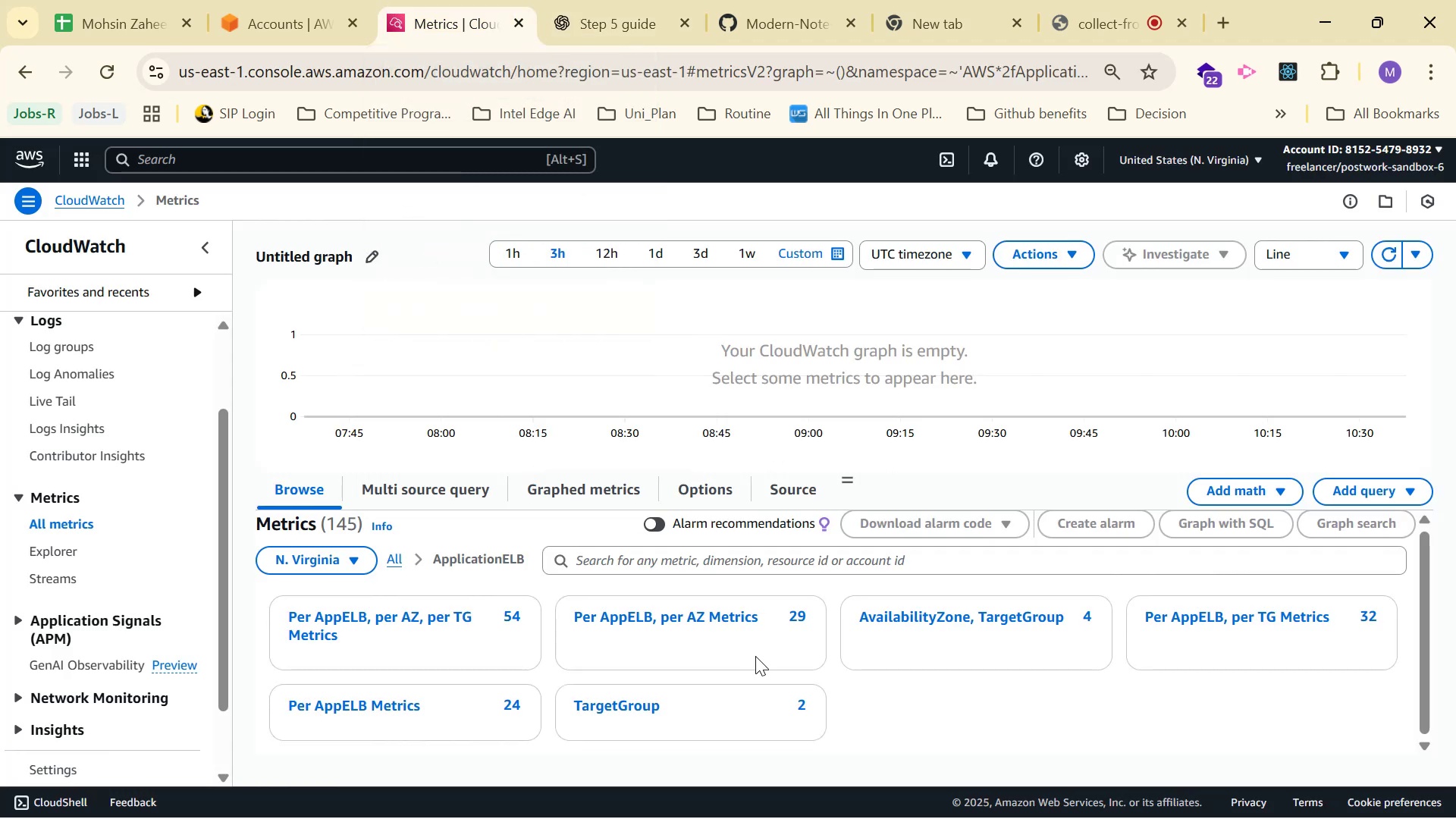 
left_click_drag(start_coordinate=[883, 711], to_coordinate=[192, 632])
 